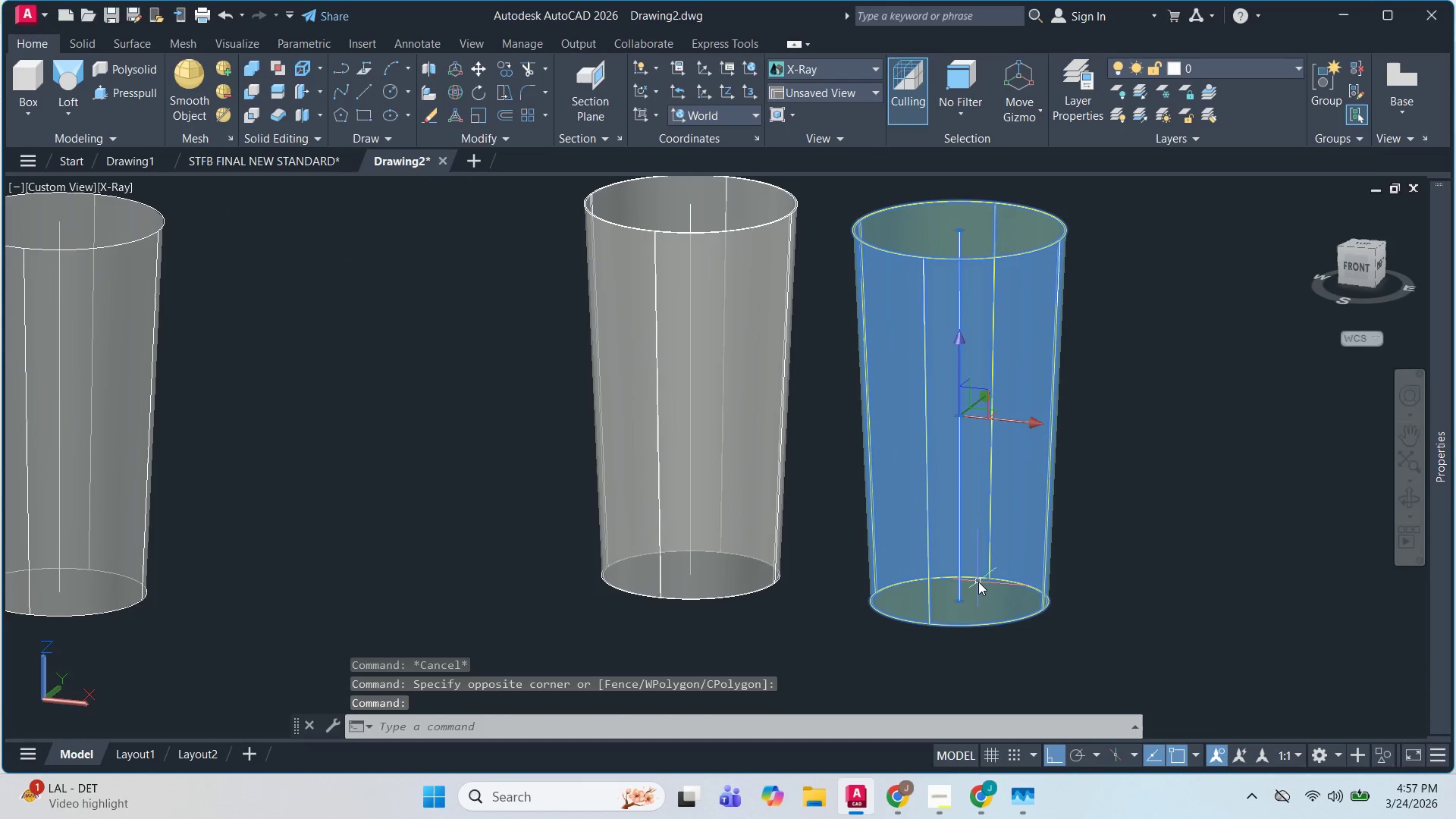 
key(M)
 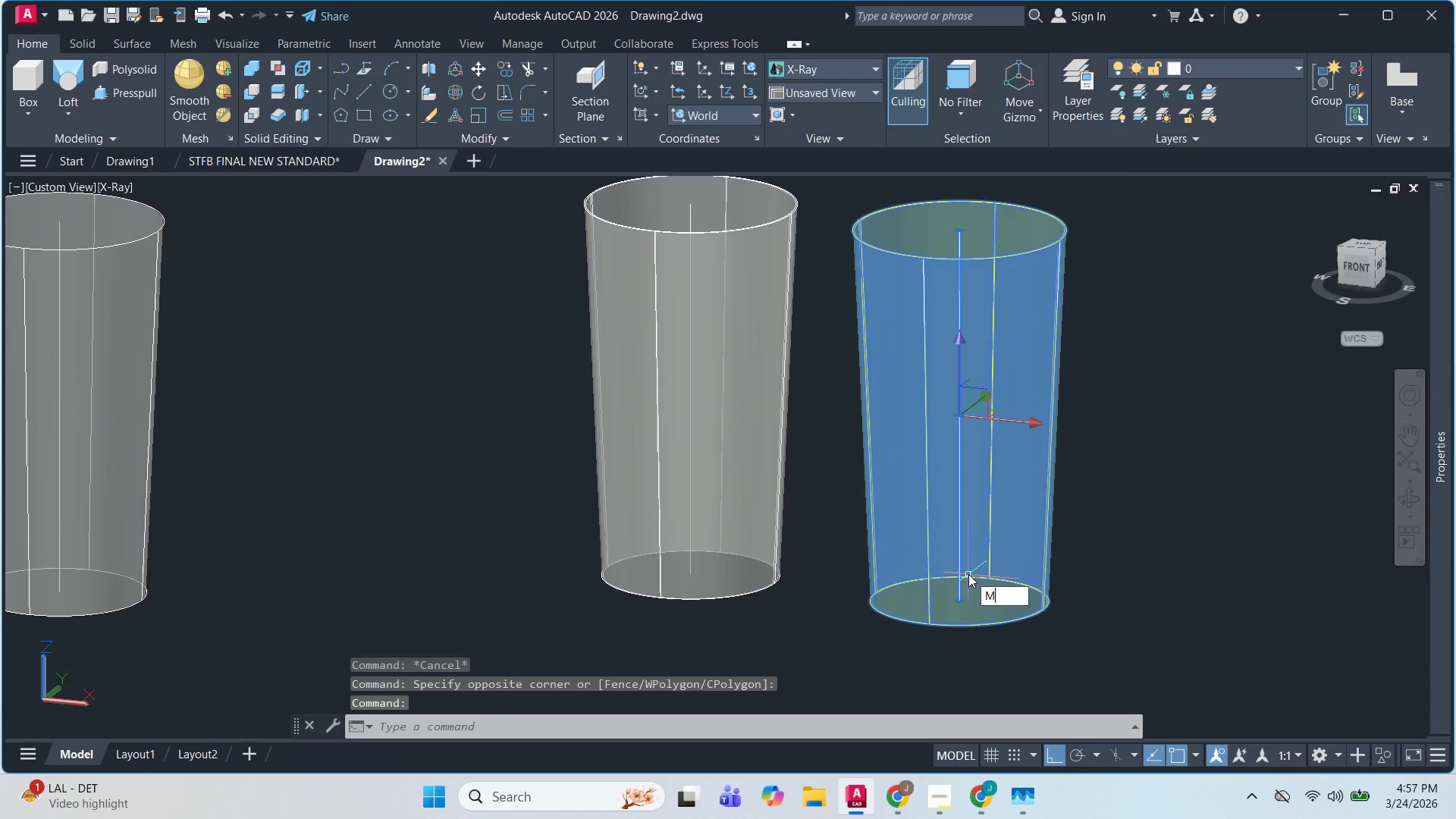 
key(Space)
 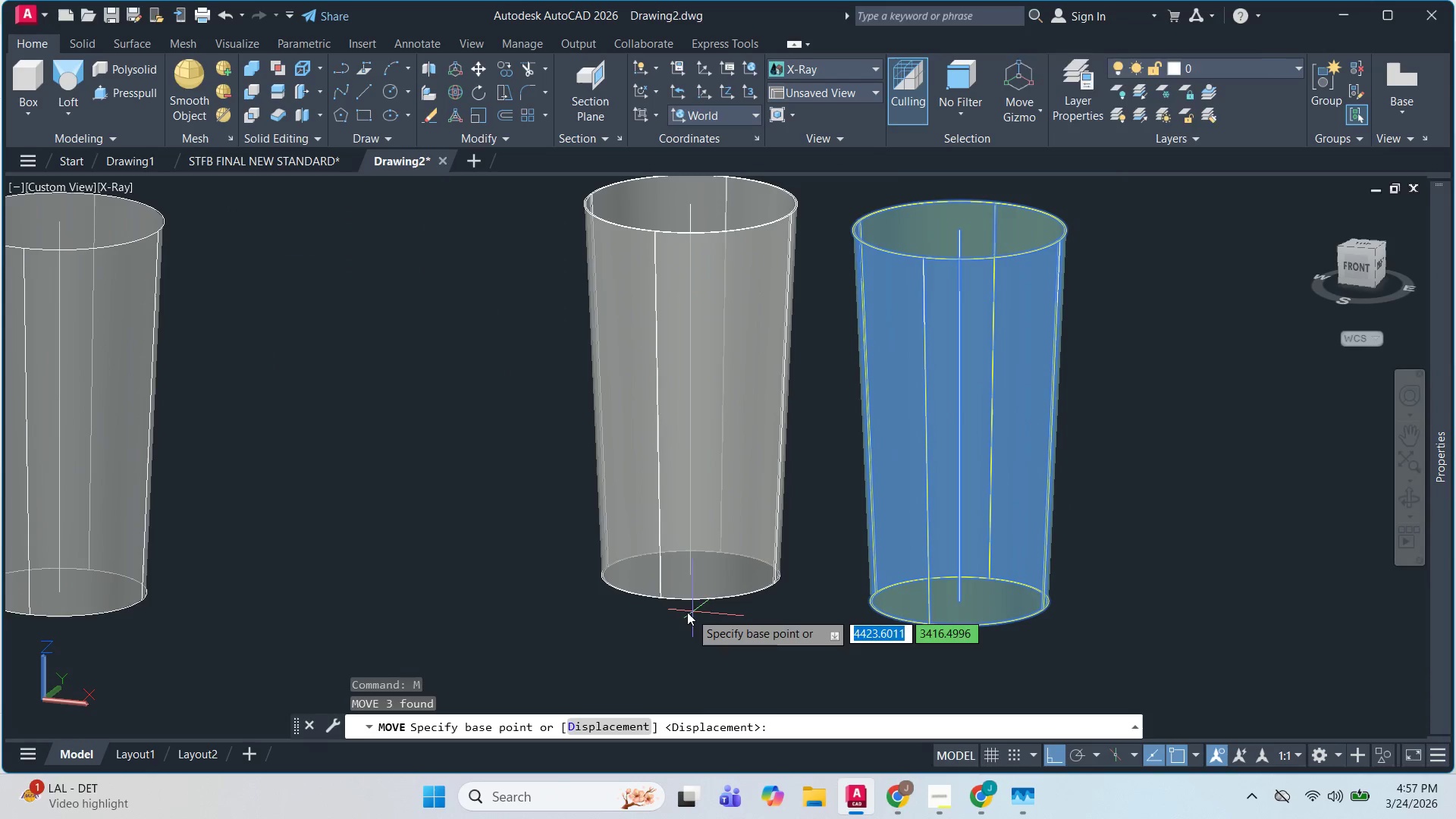 
key(Escape)
 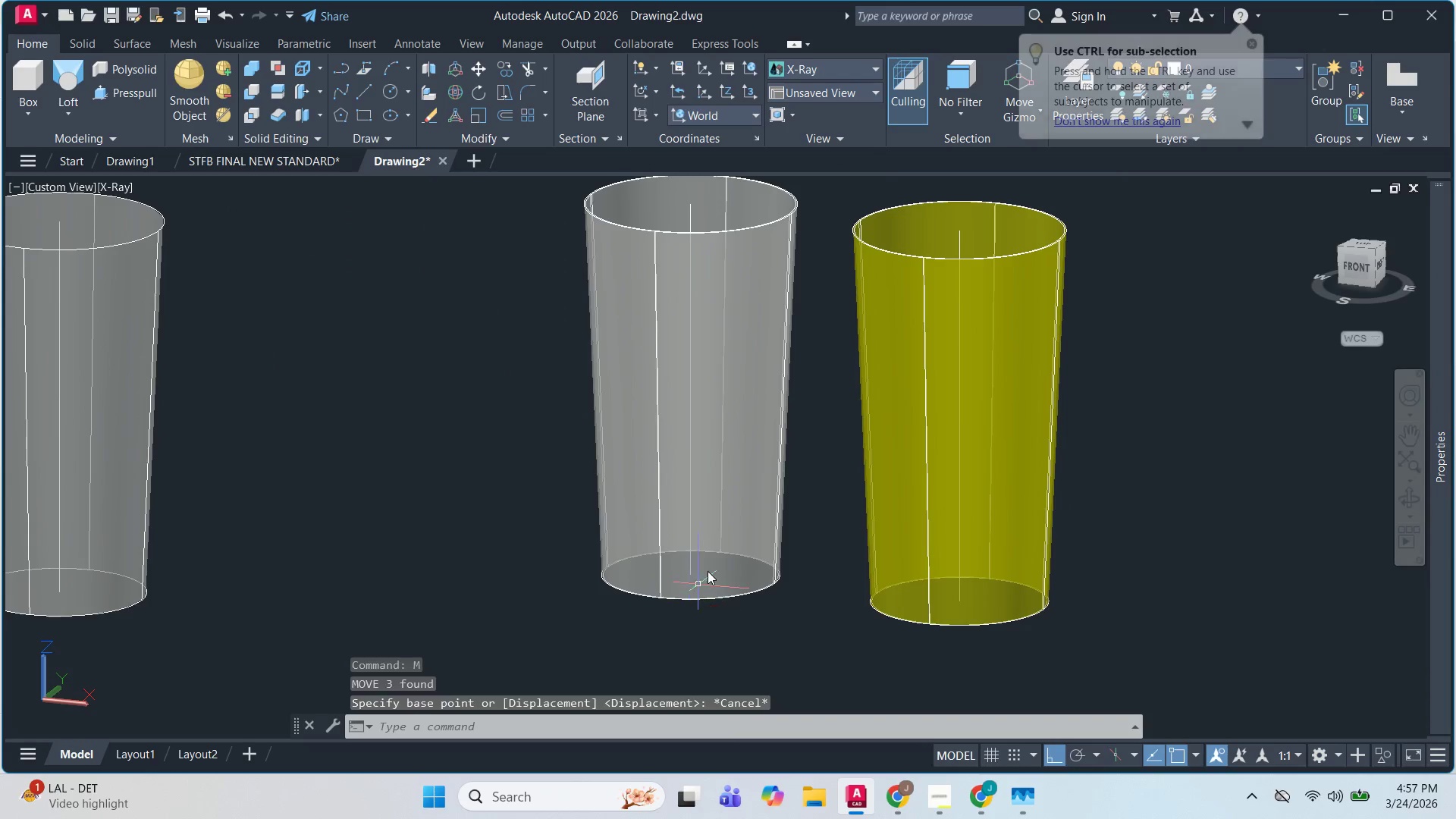 
key(Escape)
 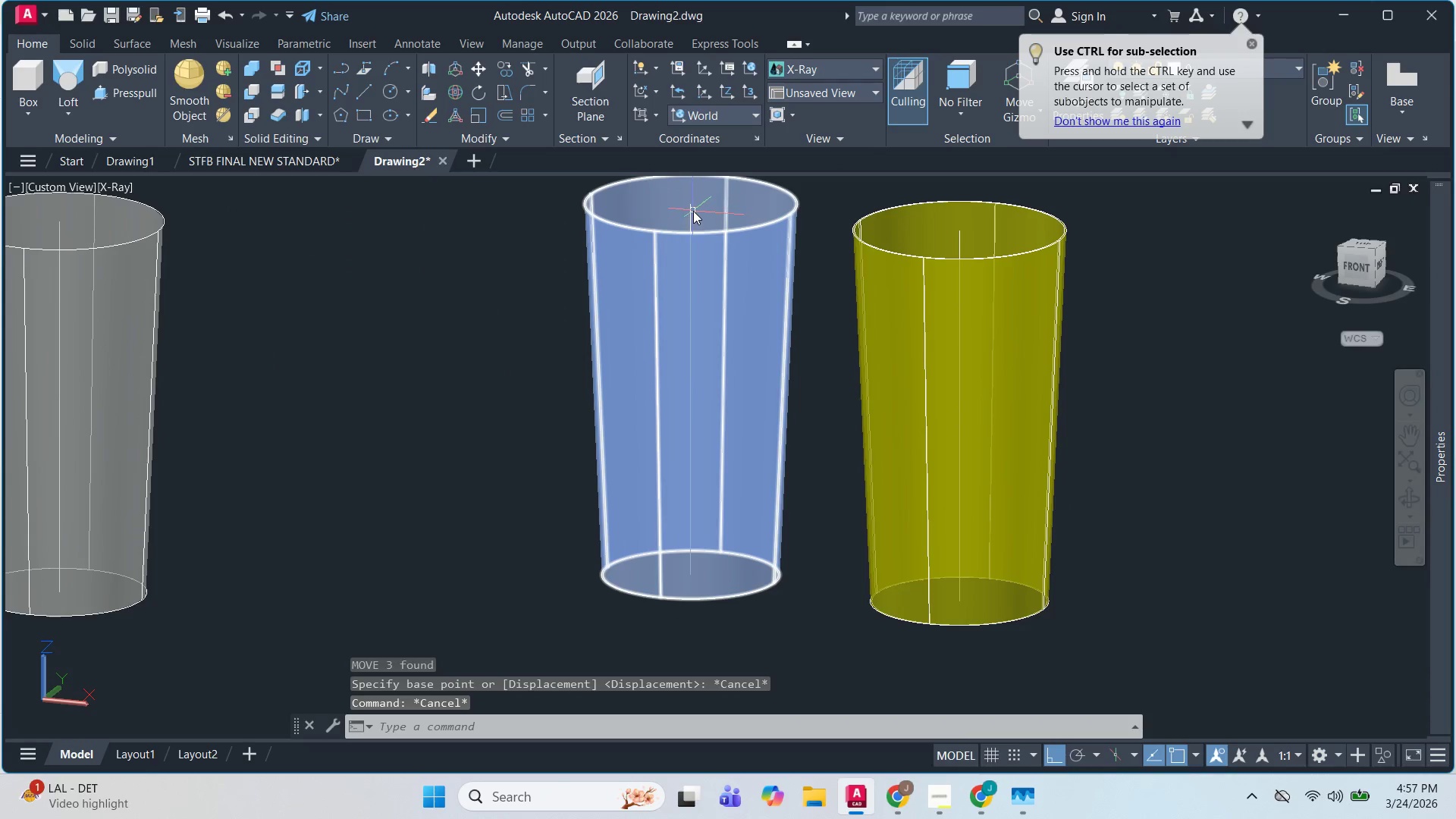 
key(Escape)
 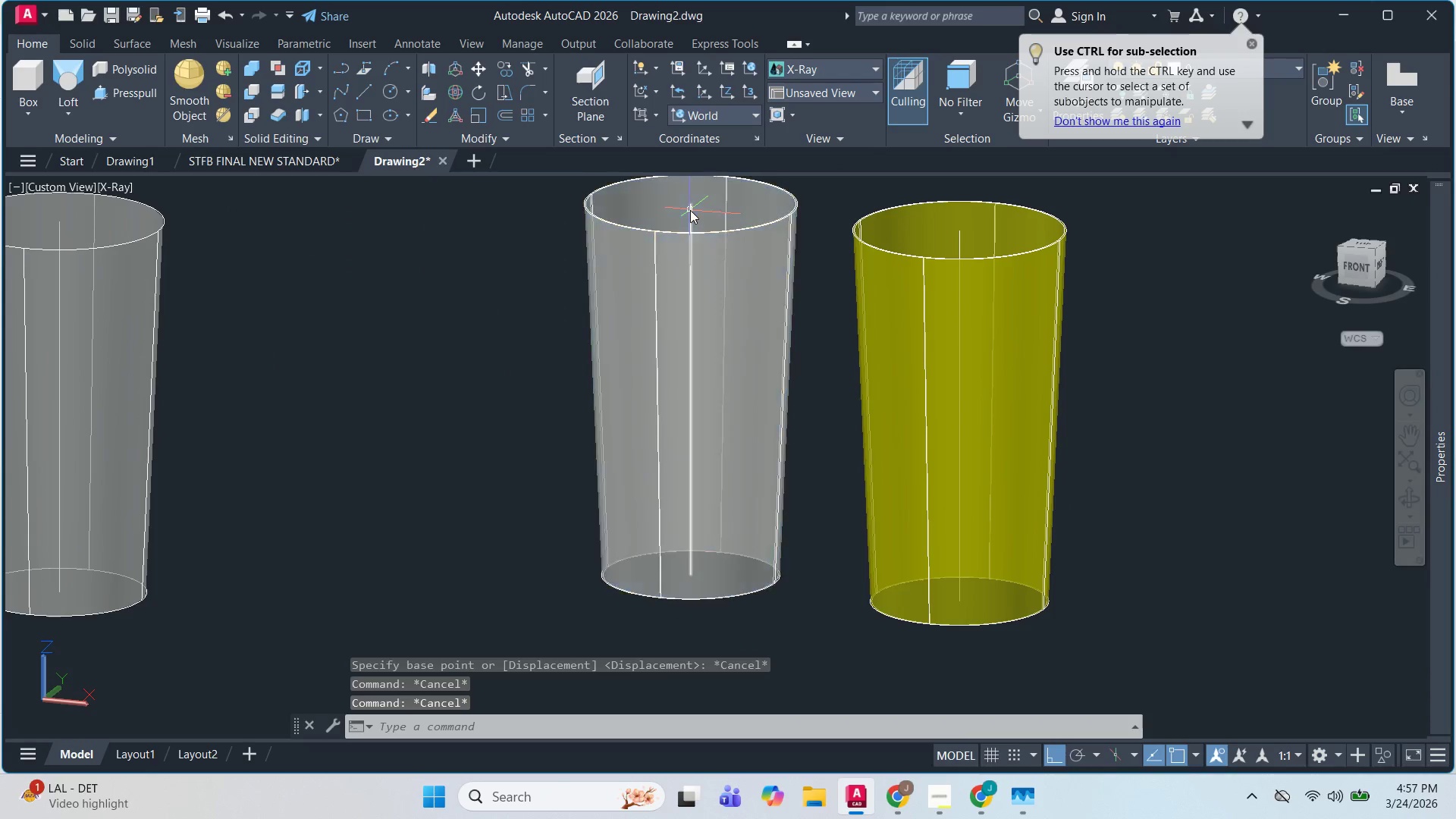 
left_click([690, 210])
 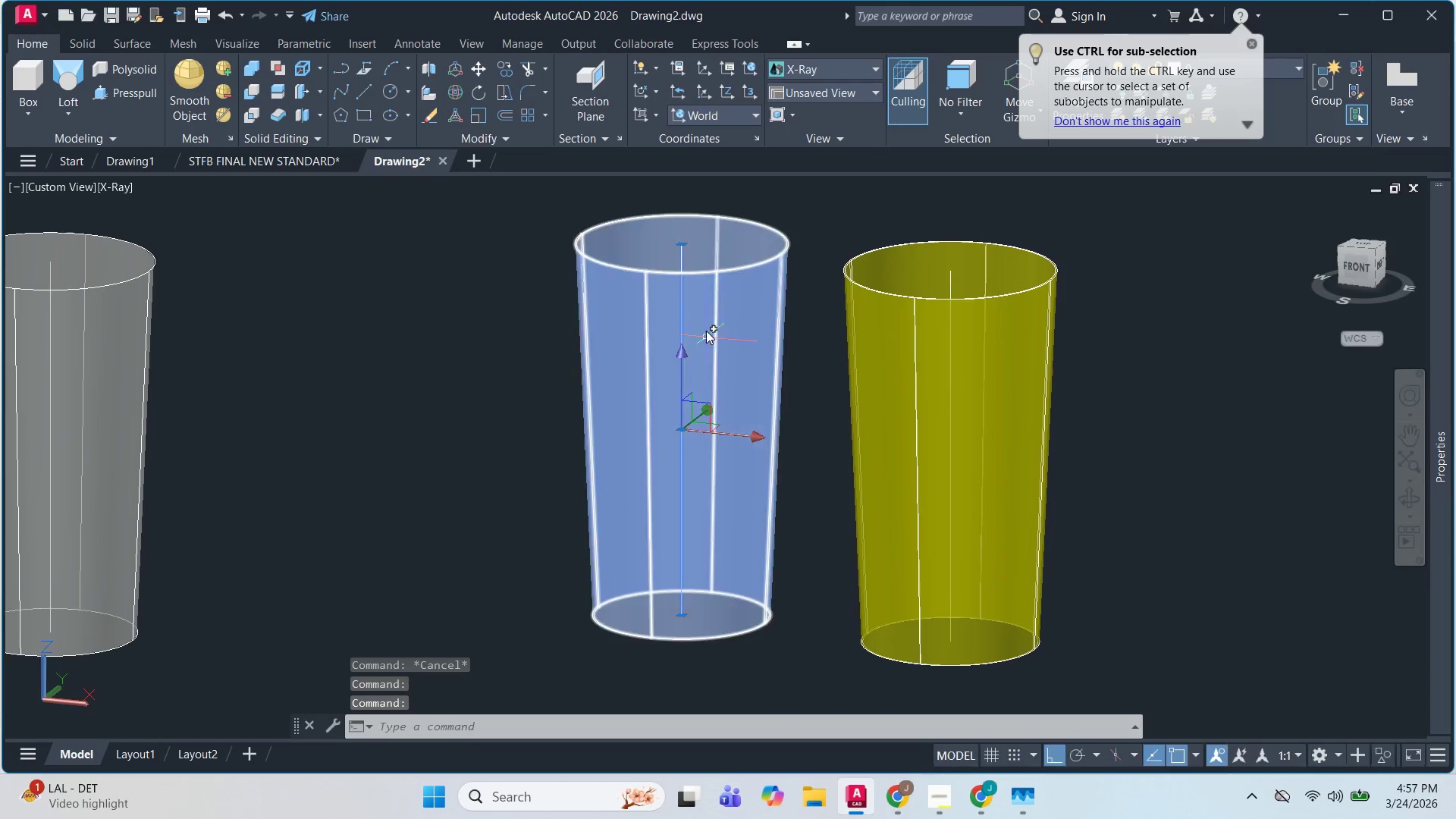 
key(O)
 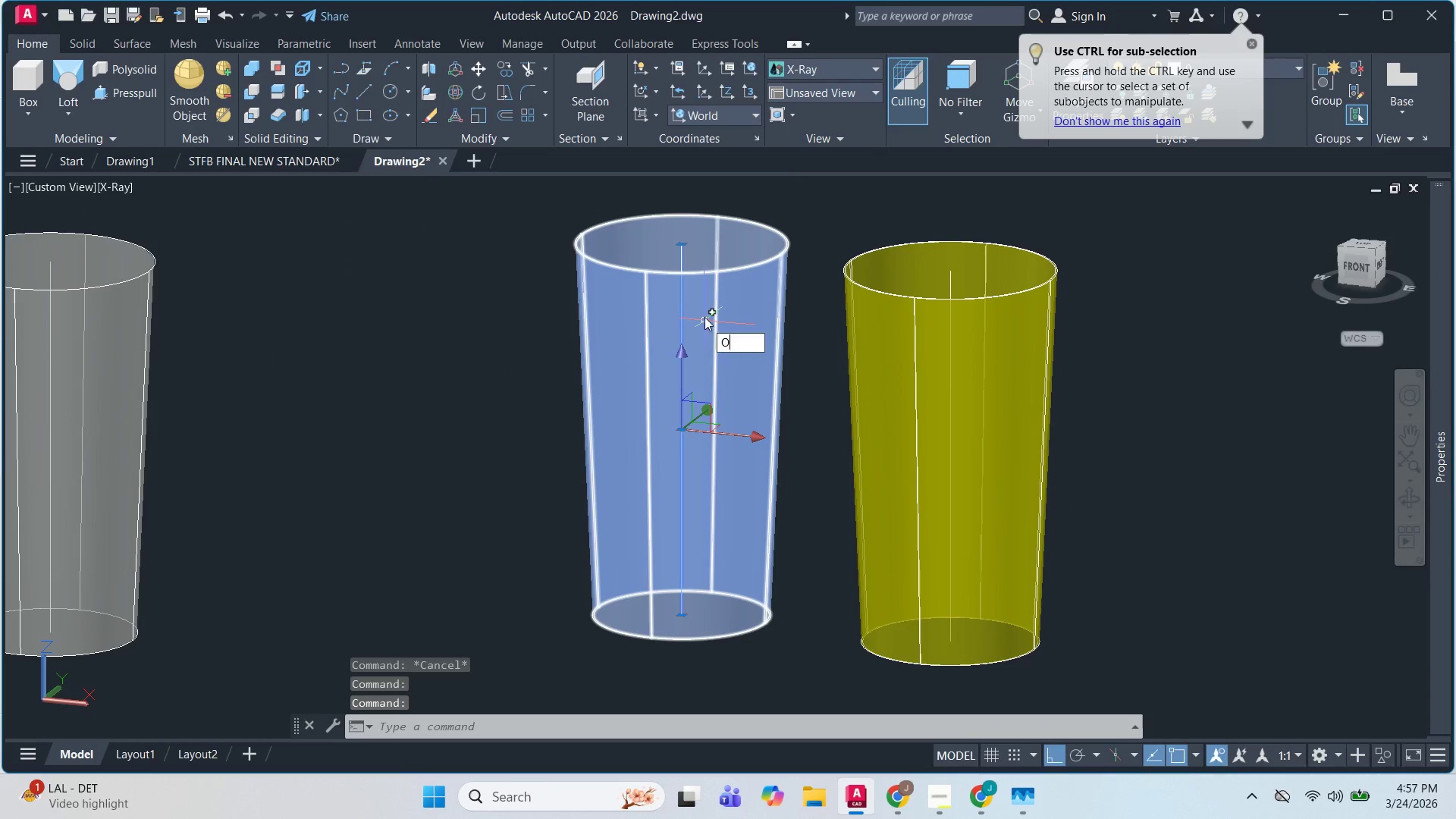 
key(Space)
 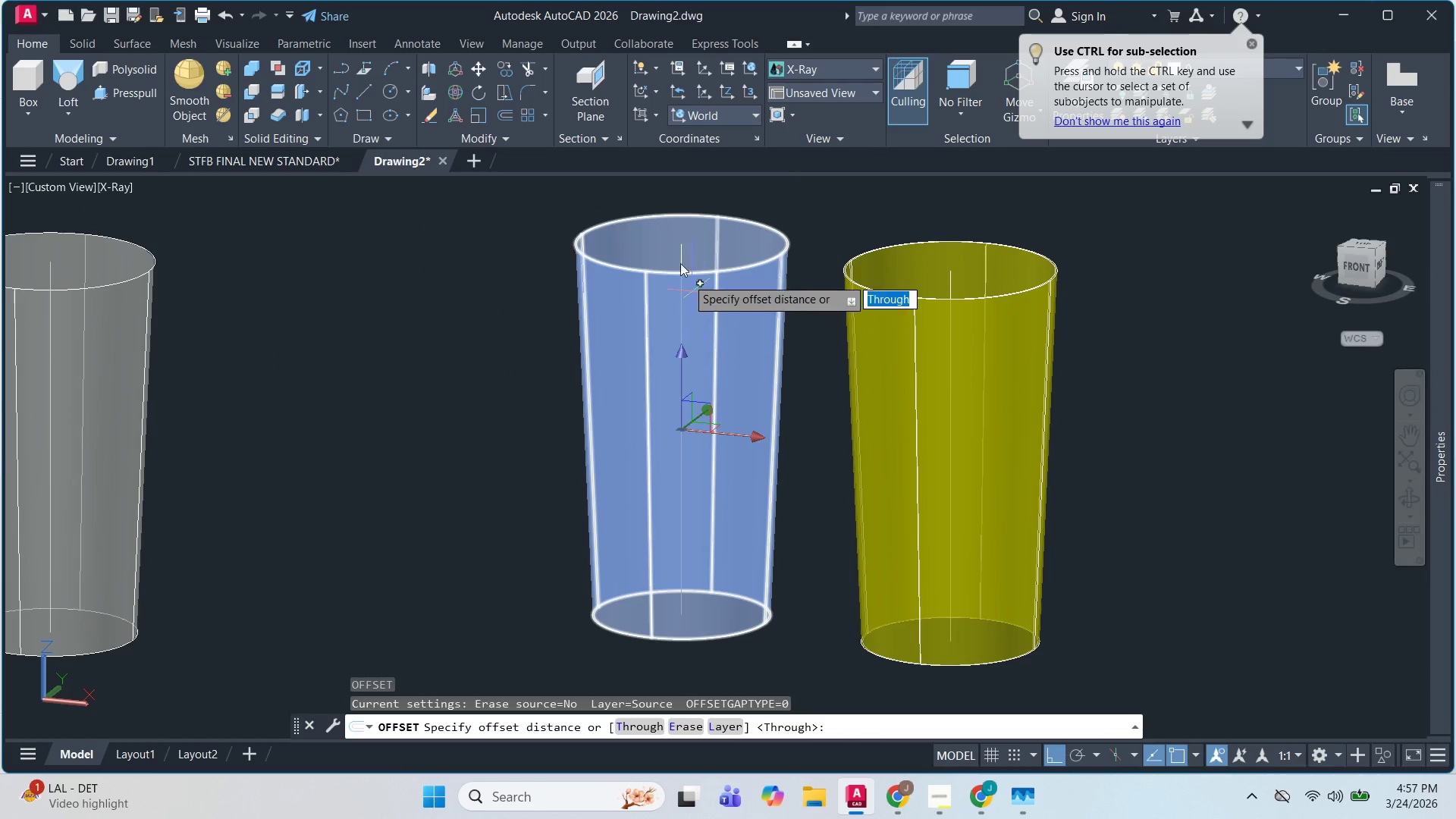 
key(Escape)
 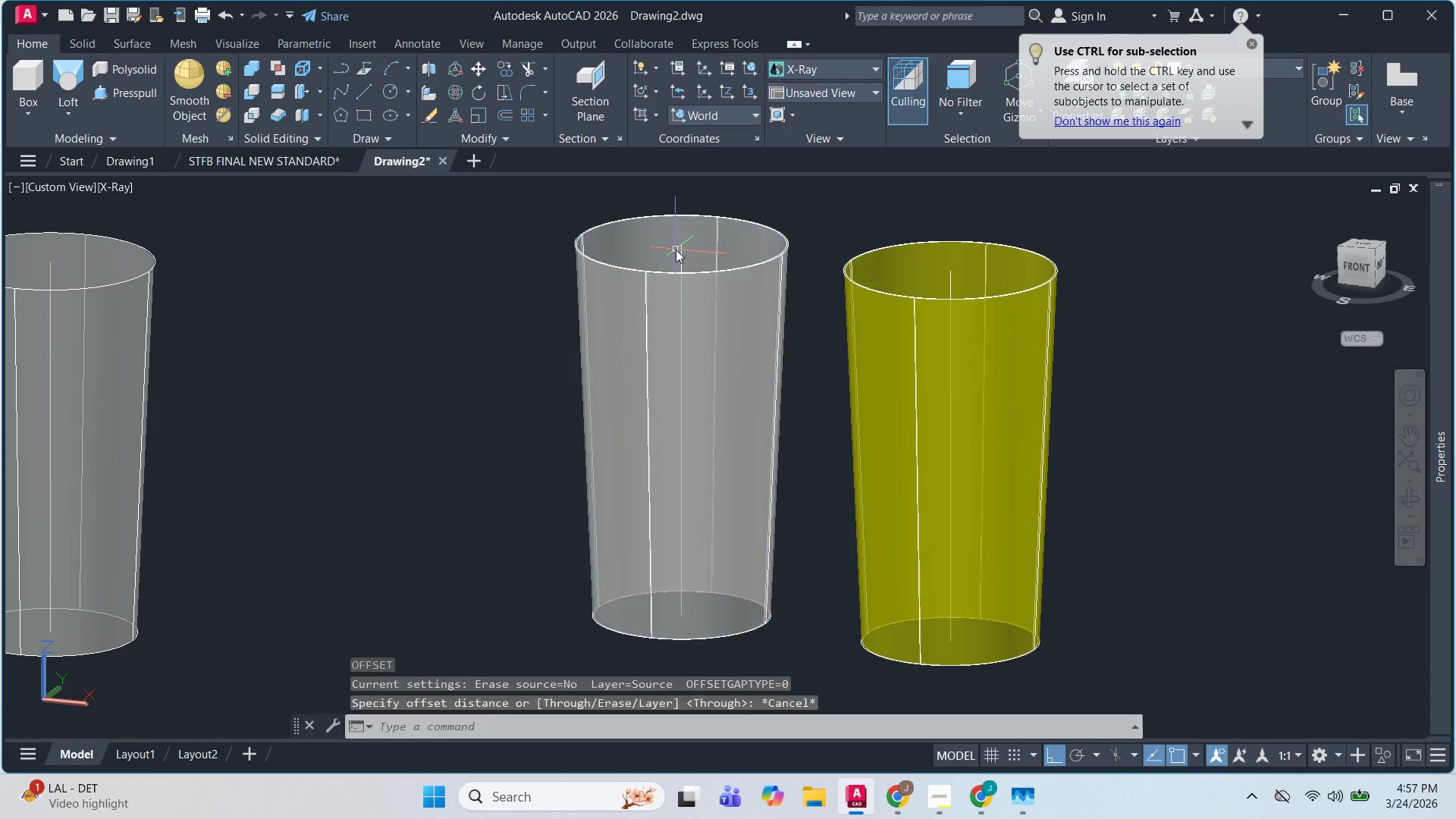 
key(Escape)
 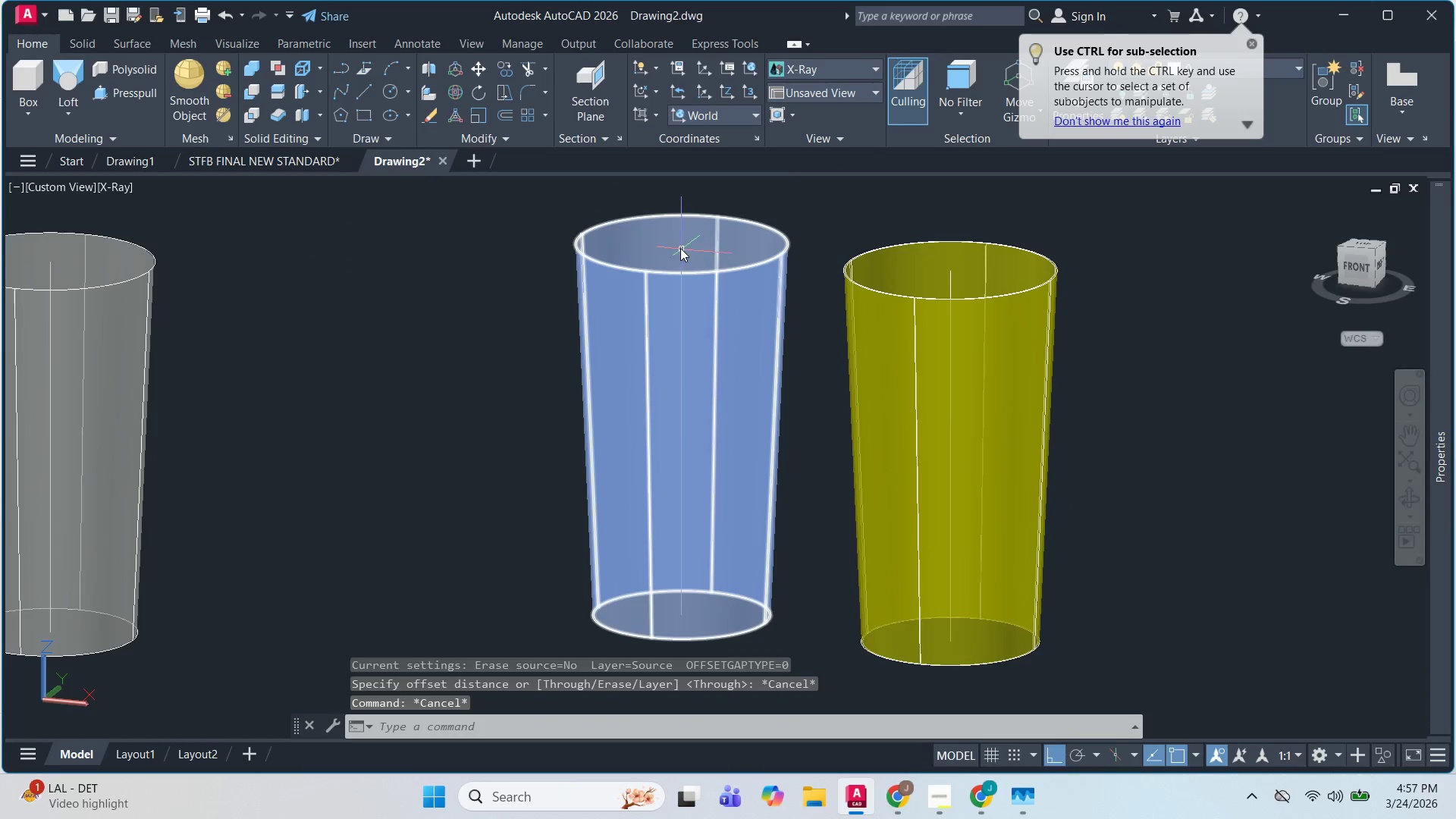 
left_click([680, 248])
 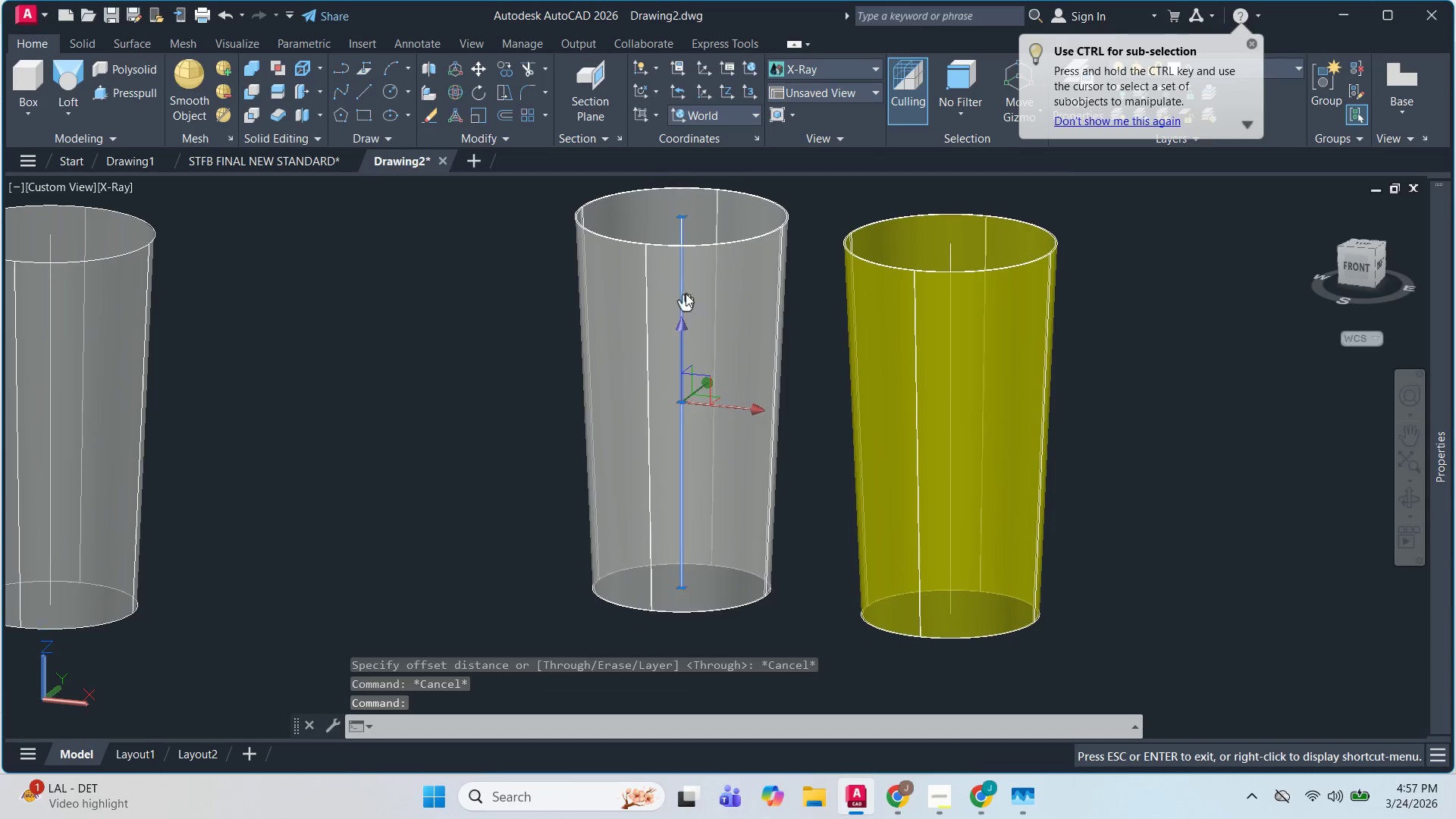 
key(E)
 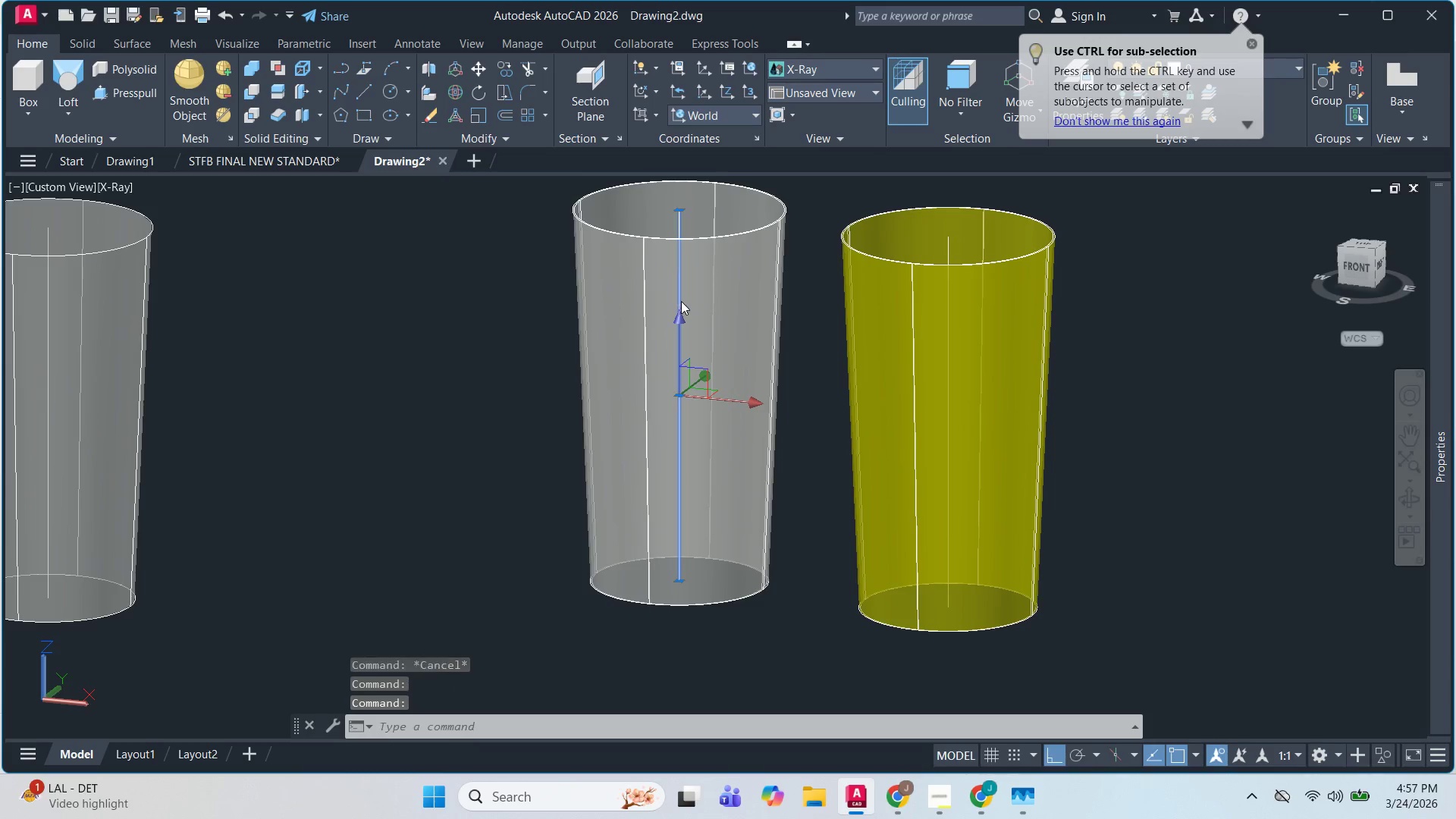 
key(Space)
 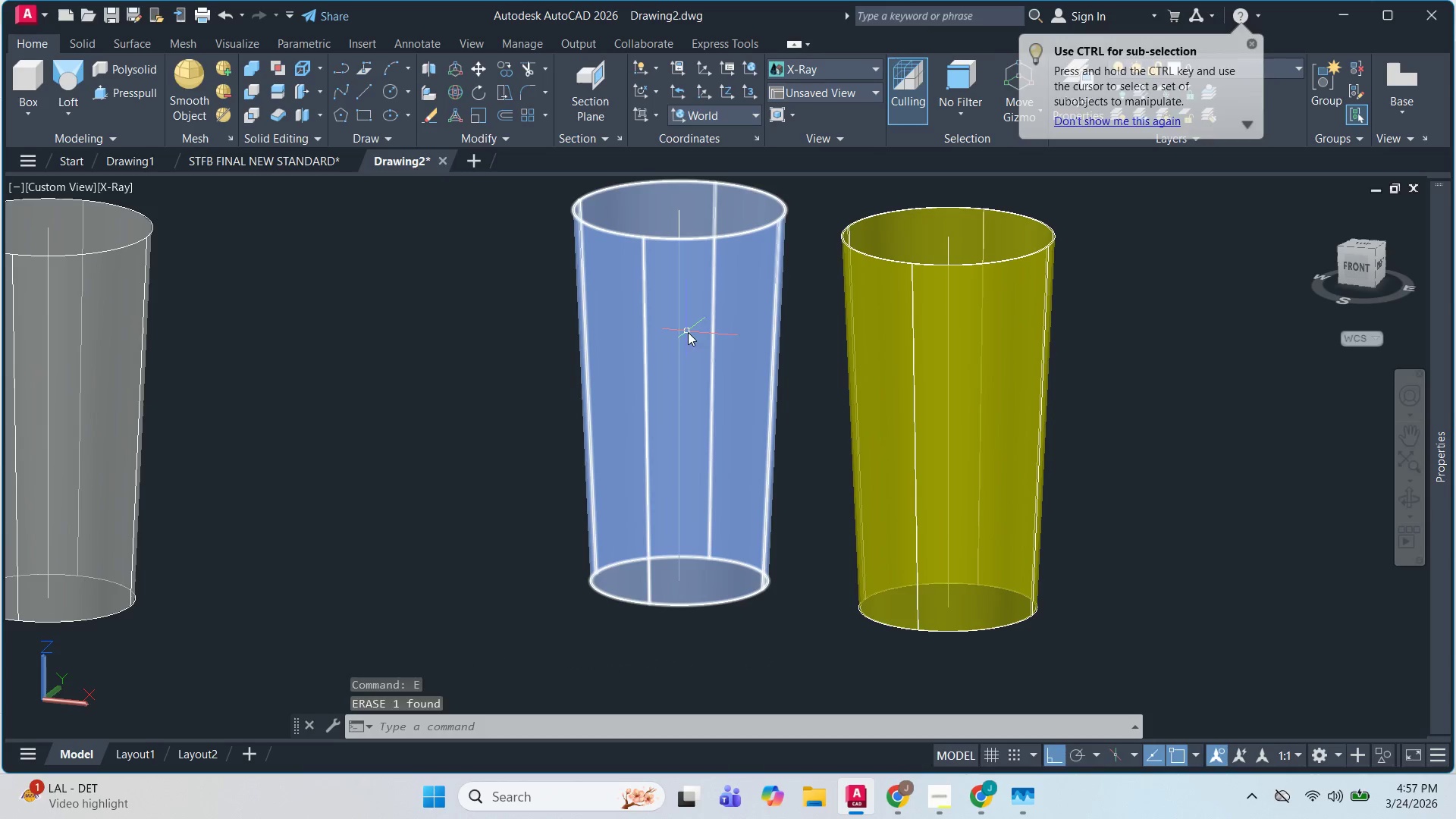 
key(Escape)
 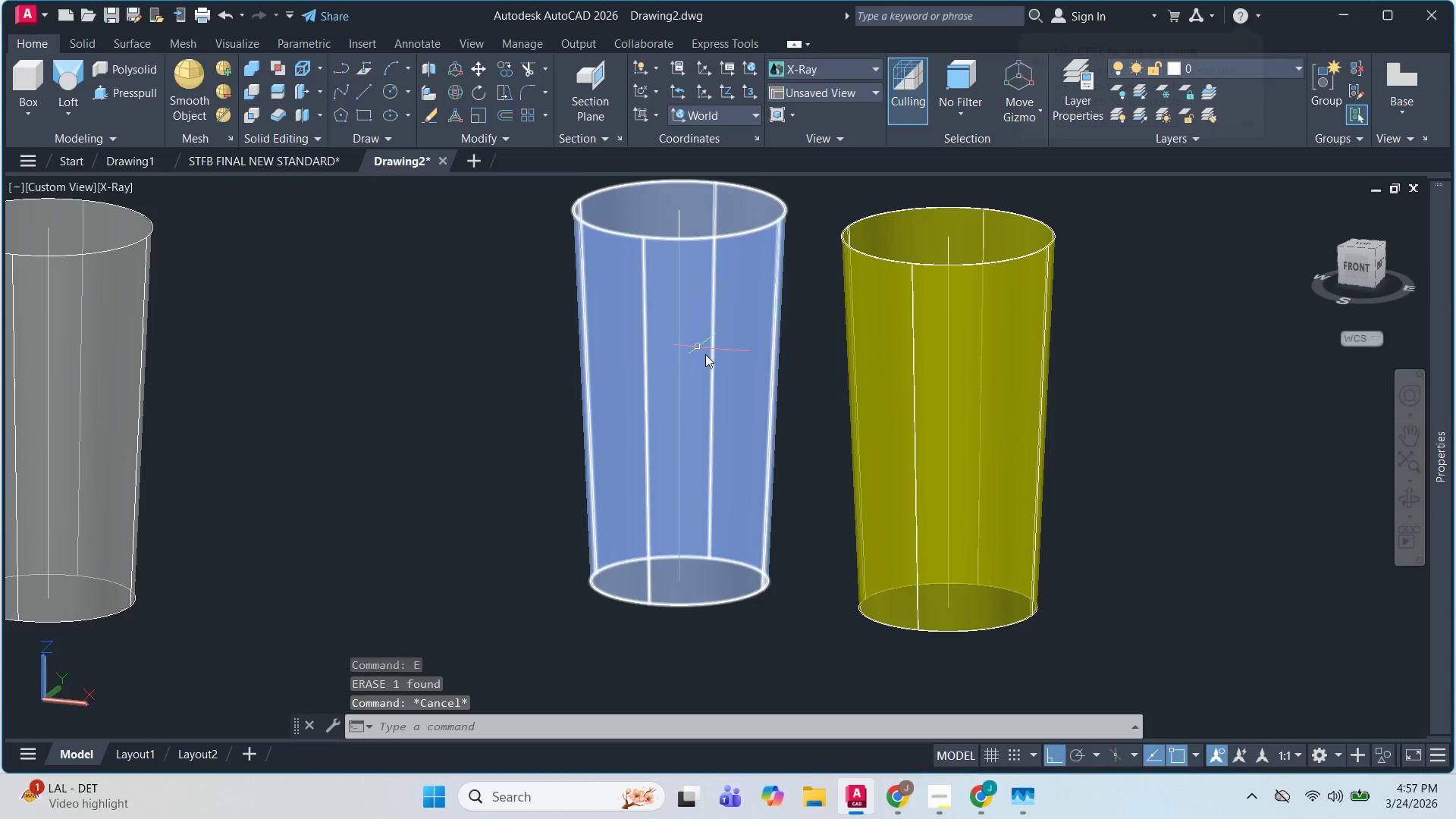 
key(Escape)
 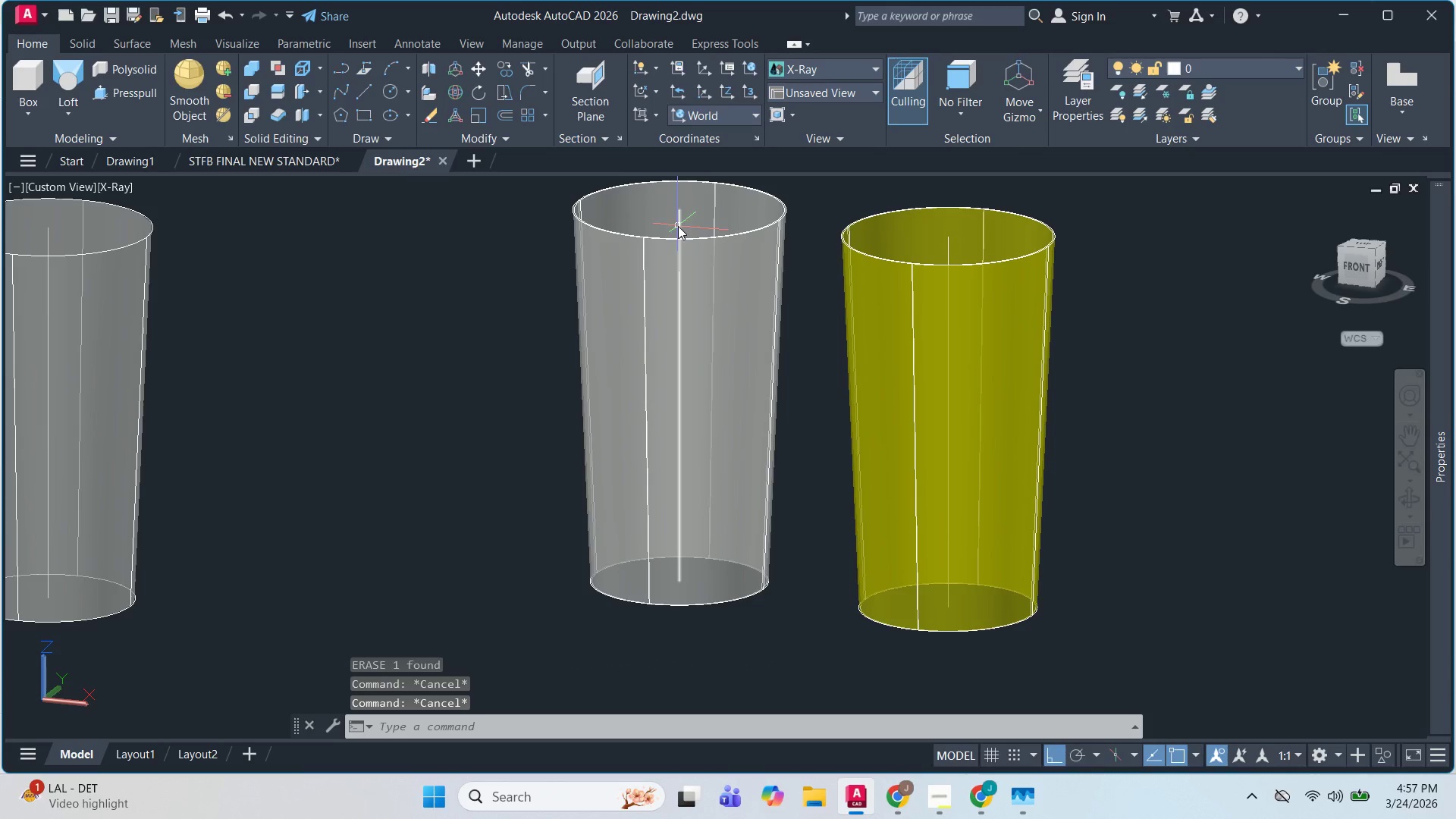 
left_click([678, 221])
 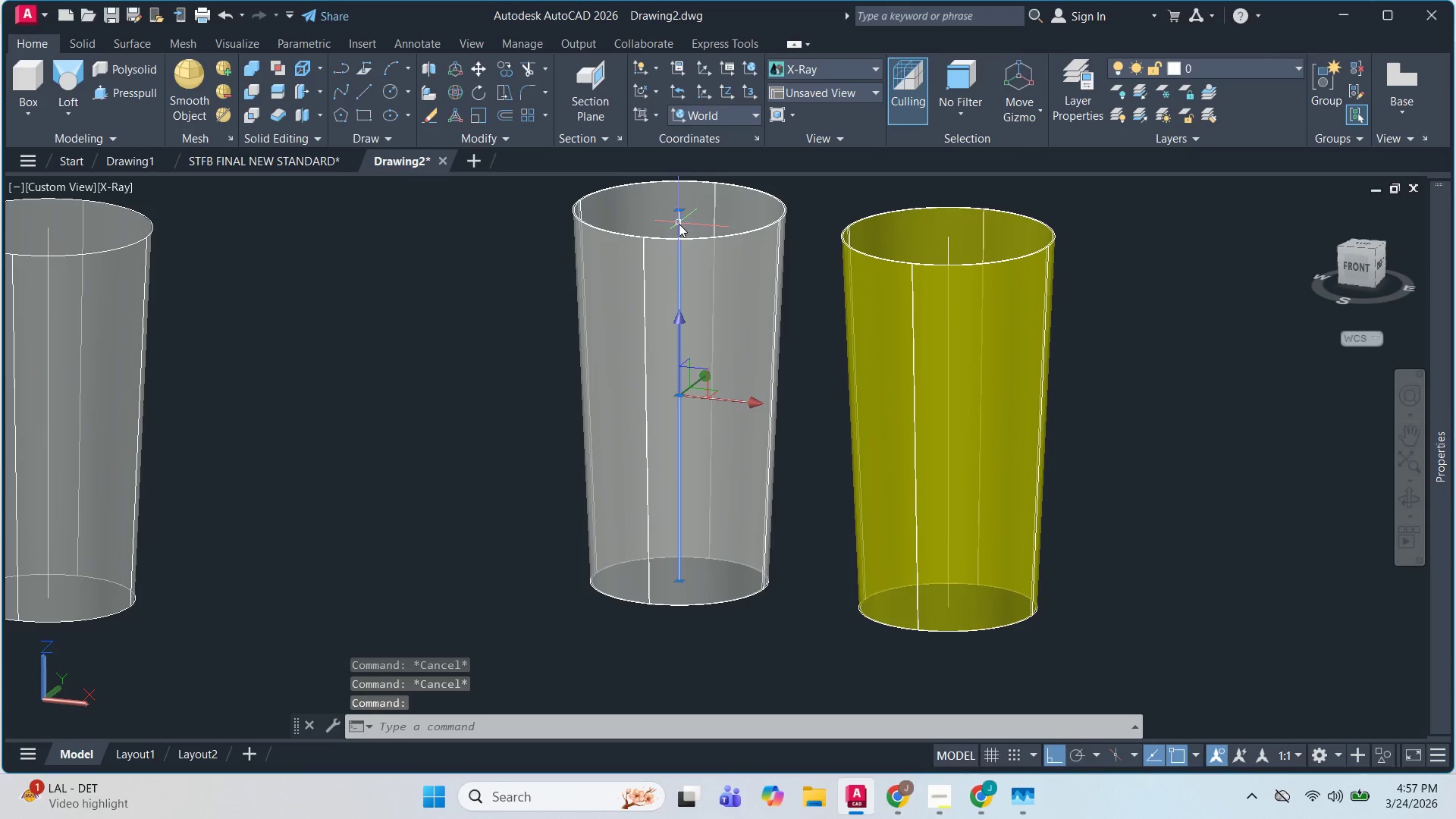 
key(E)
 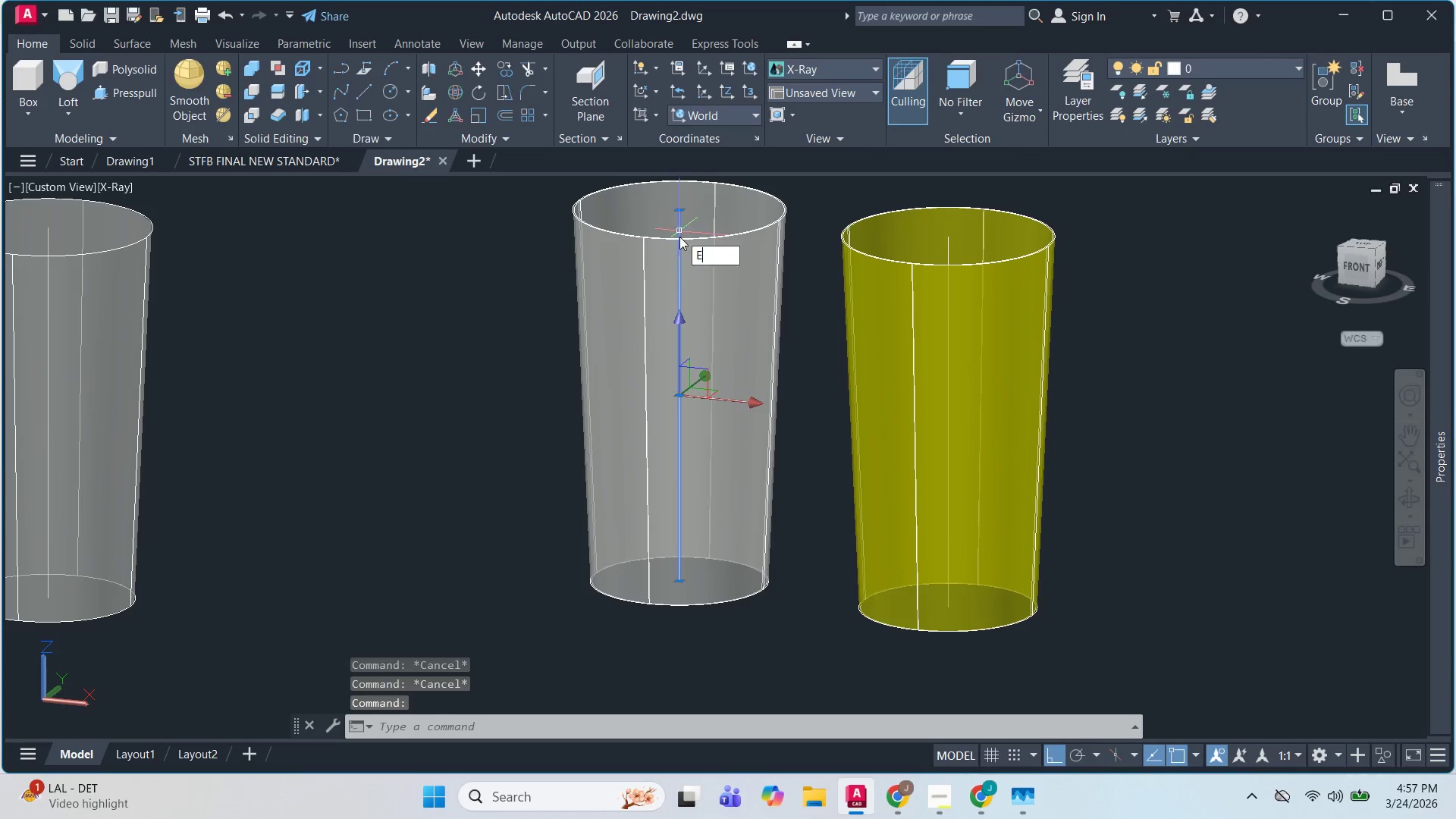 
key(Space)
 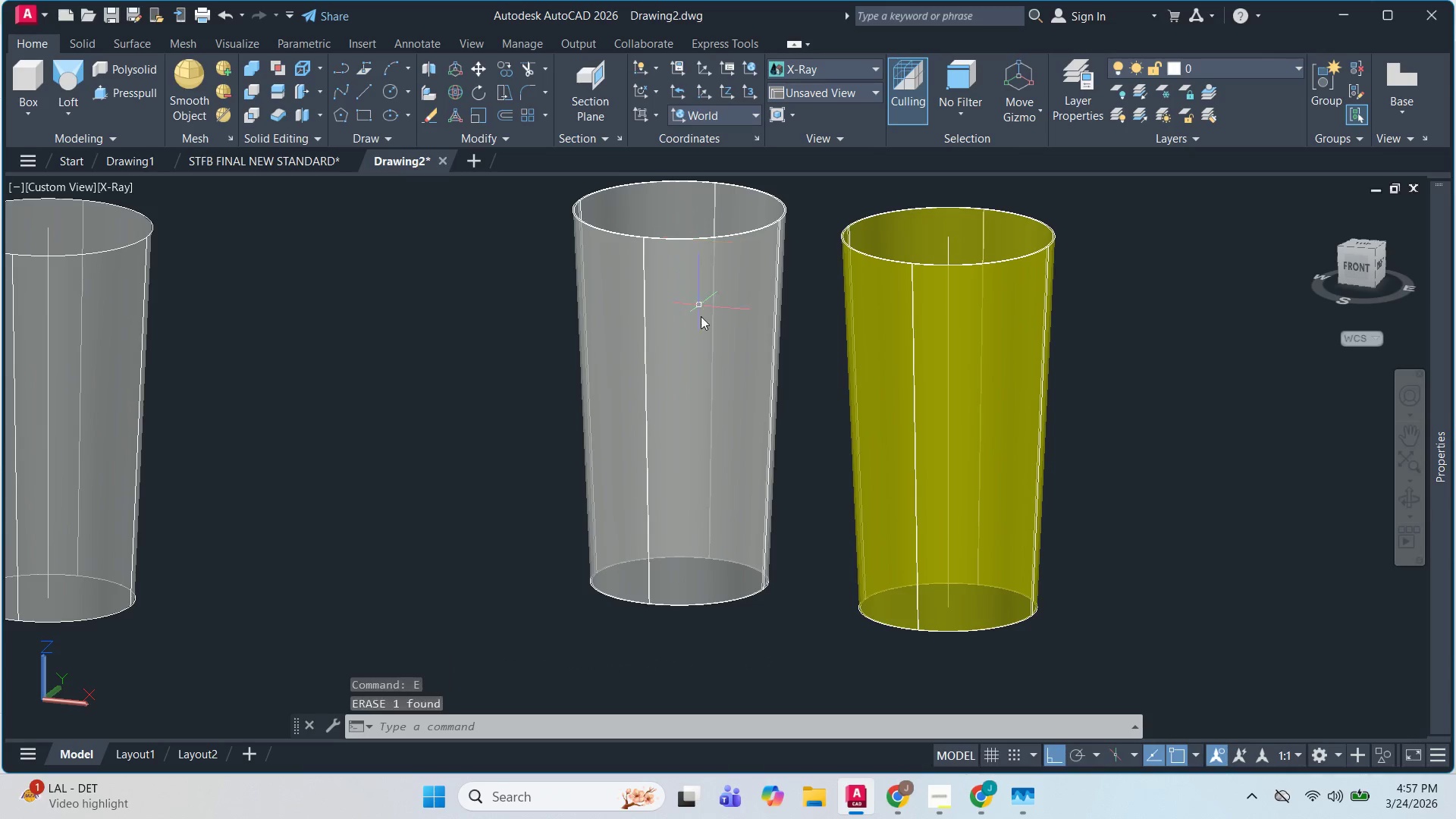 
key(Escape)
 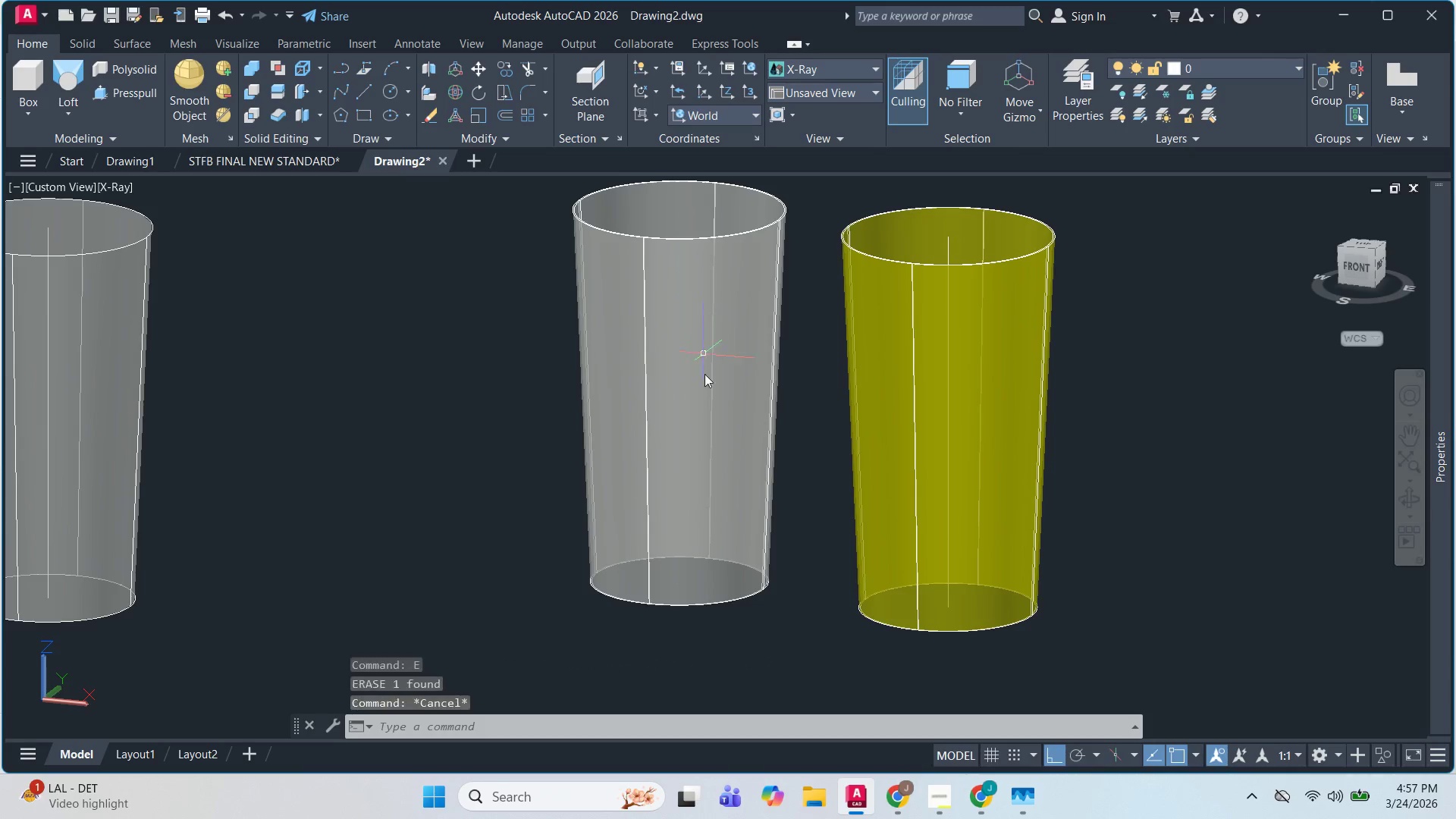 
key(Escape)
 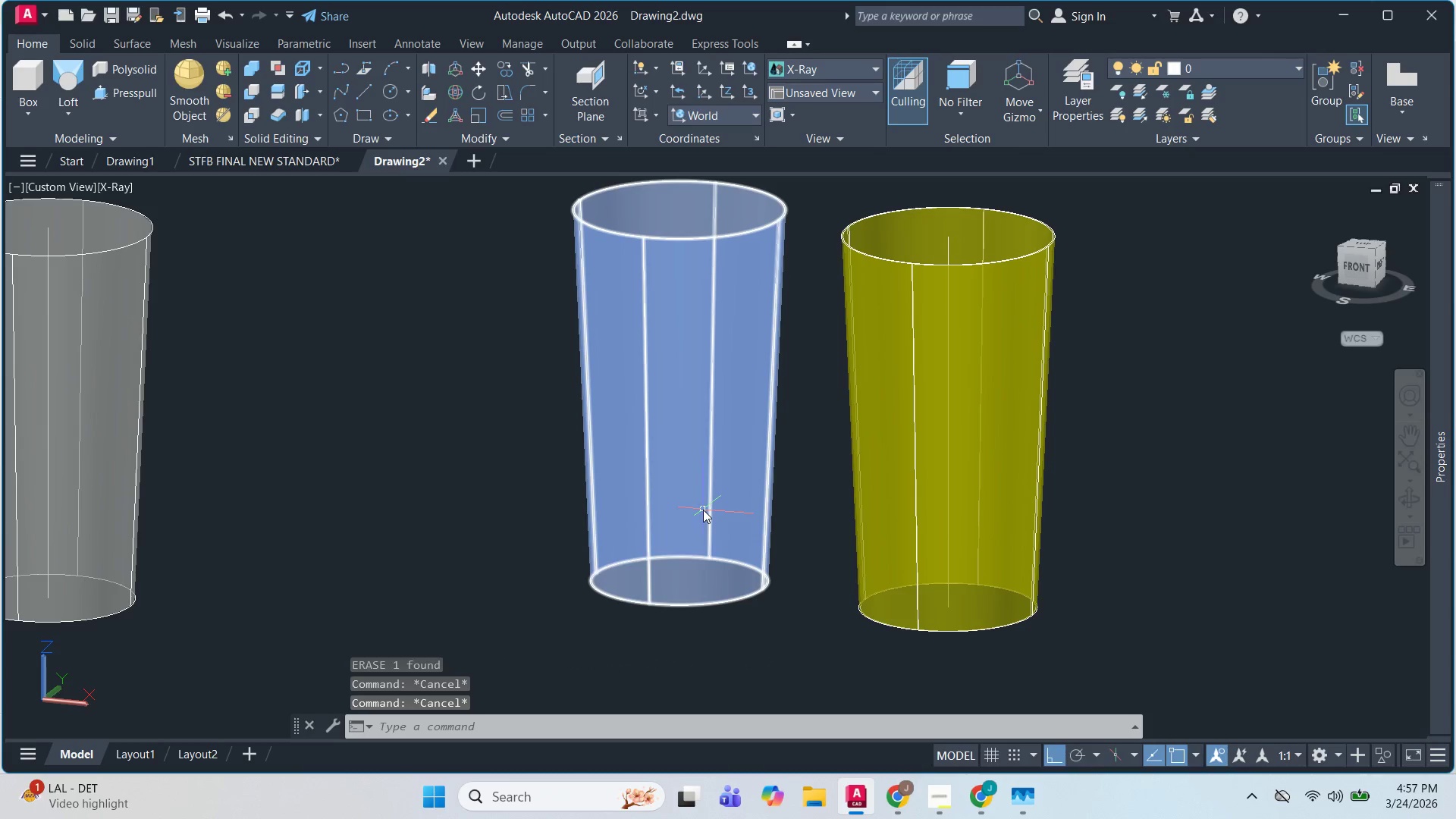 
key(L)
 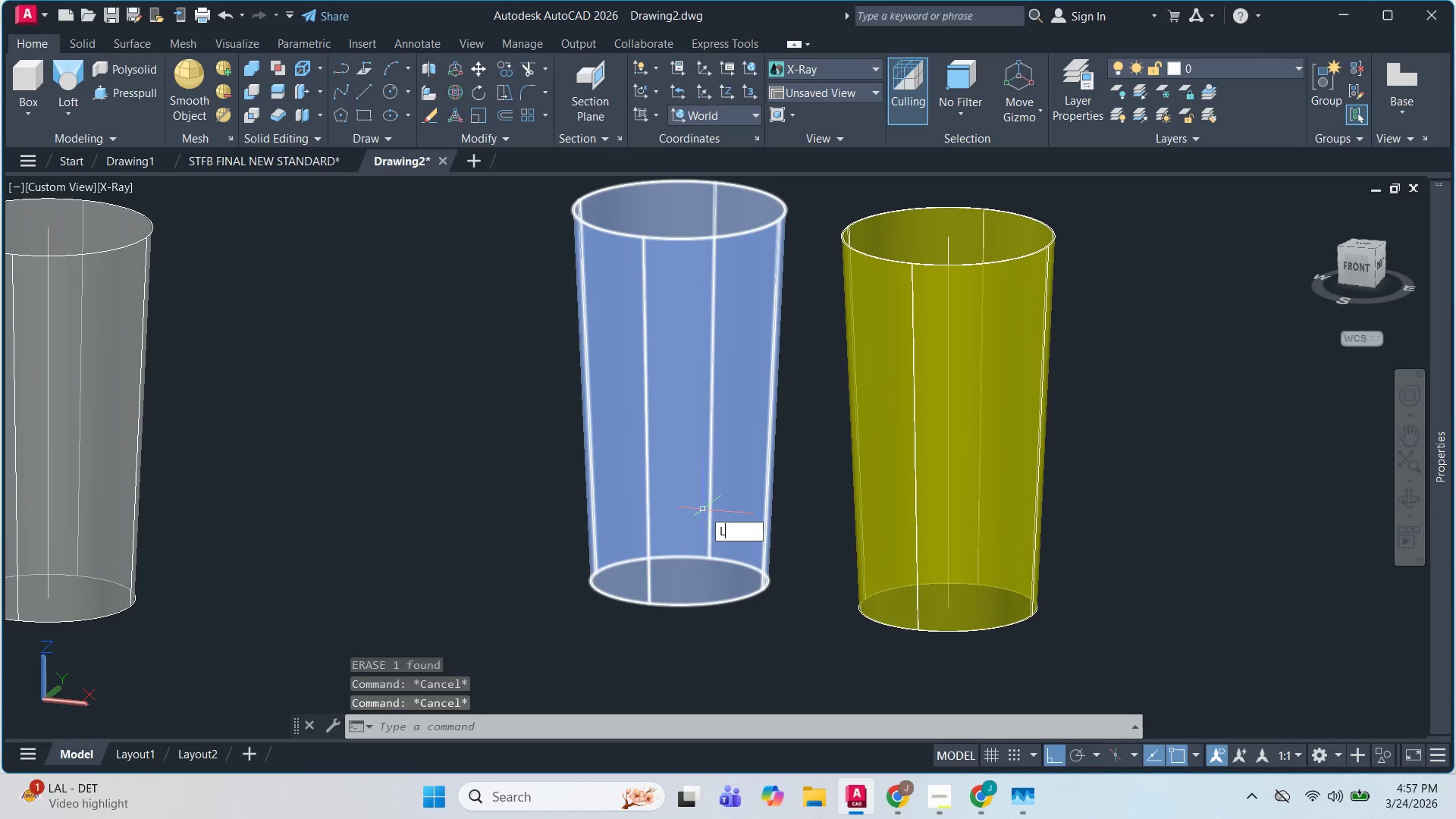 
key(Space)
 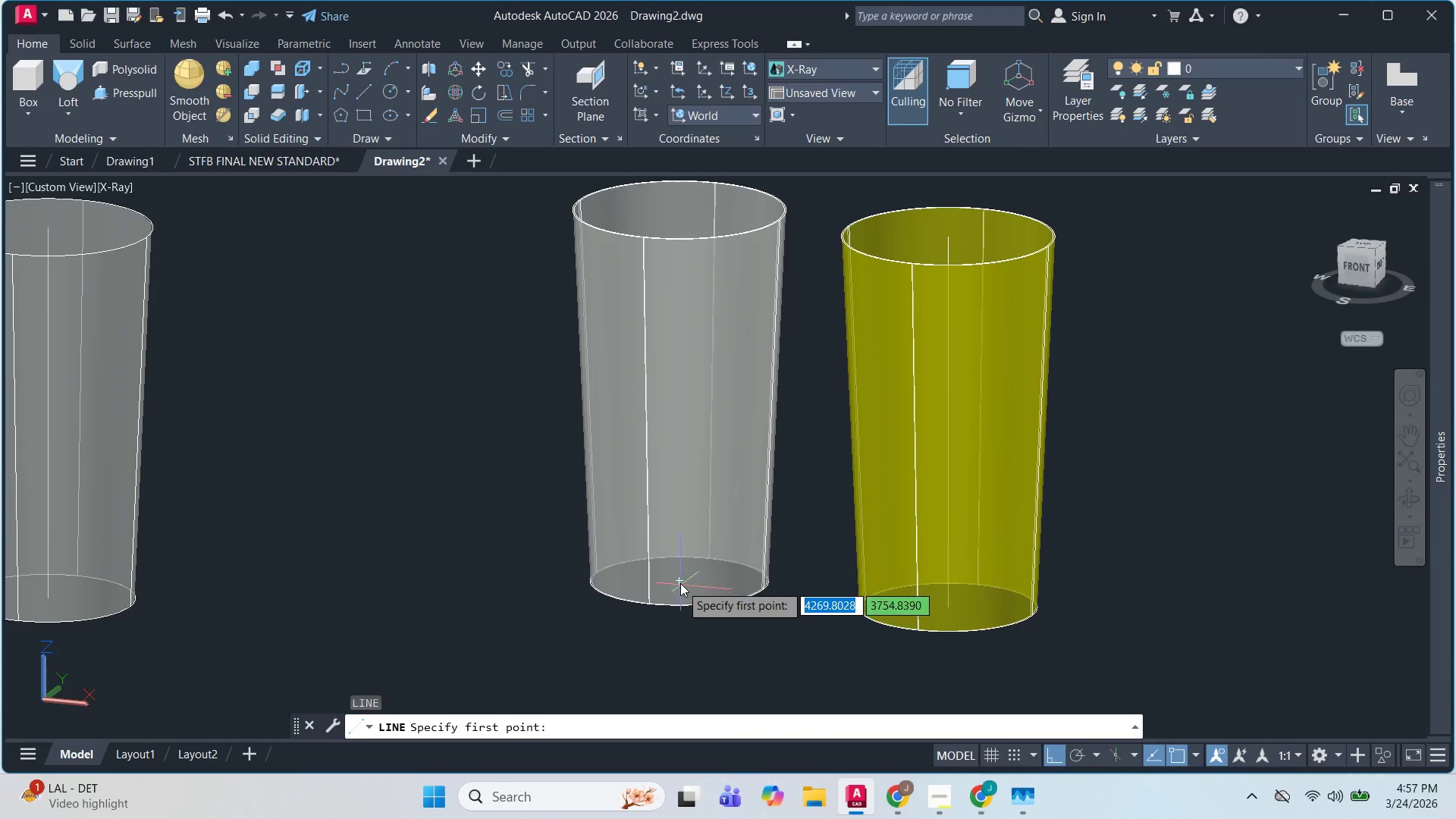 
left_click_drag(start_coordinate=[680, 582], to_coordinate=[680, 575])
 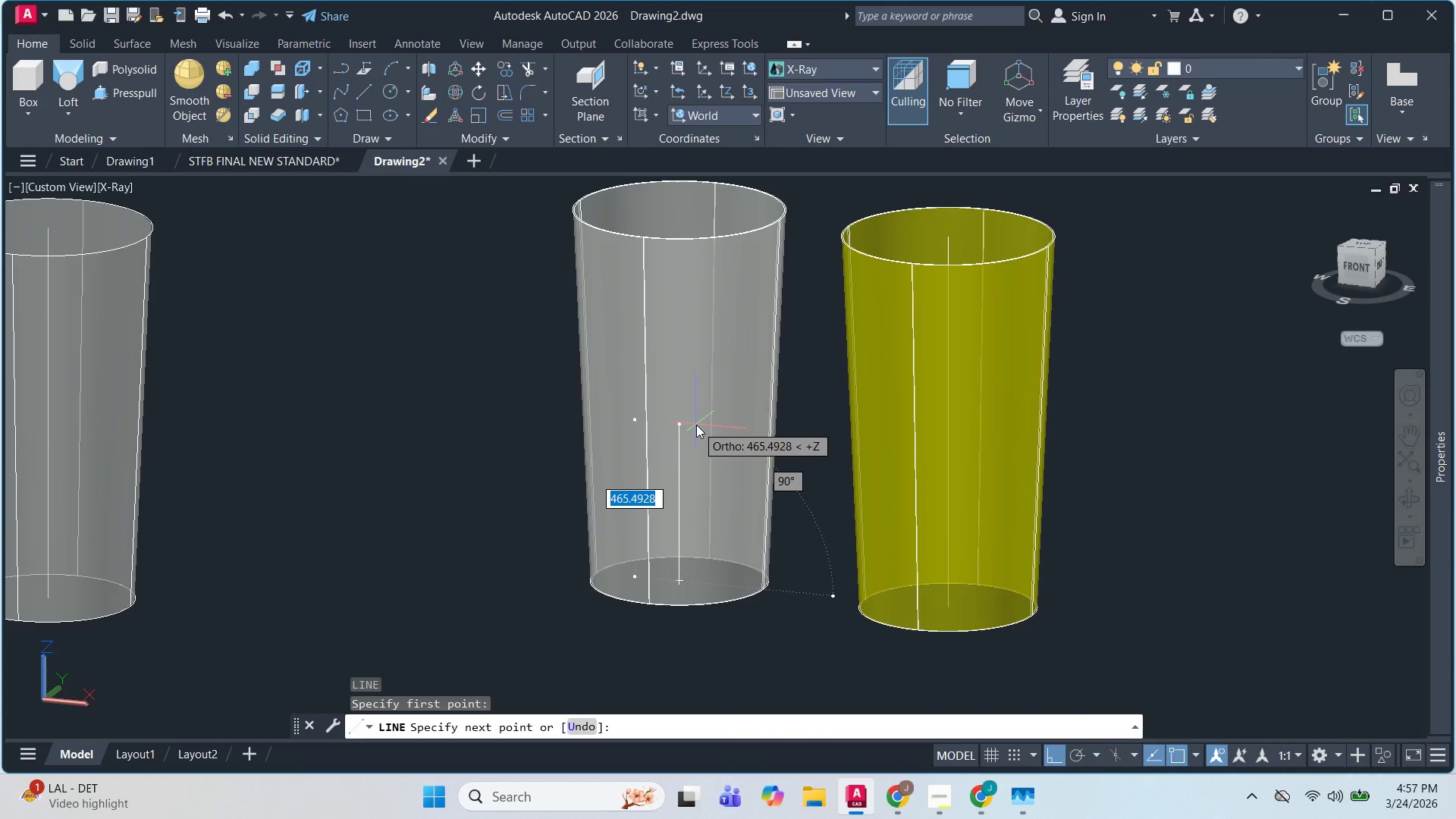 
key(Numpad1)
 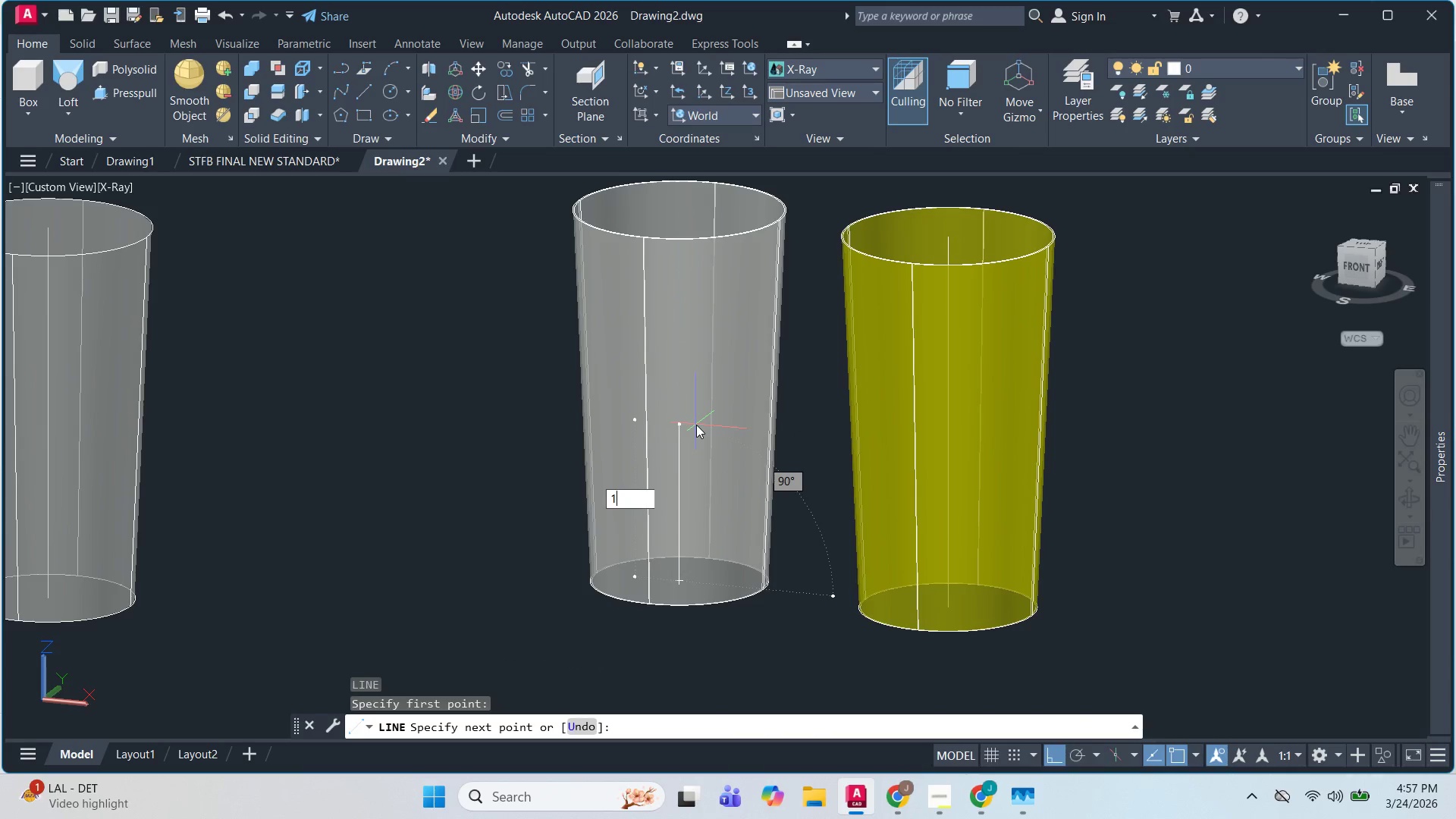 
key(Numpad0)
 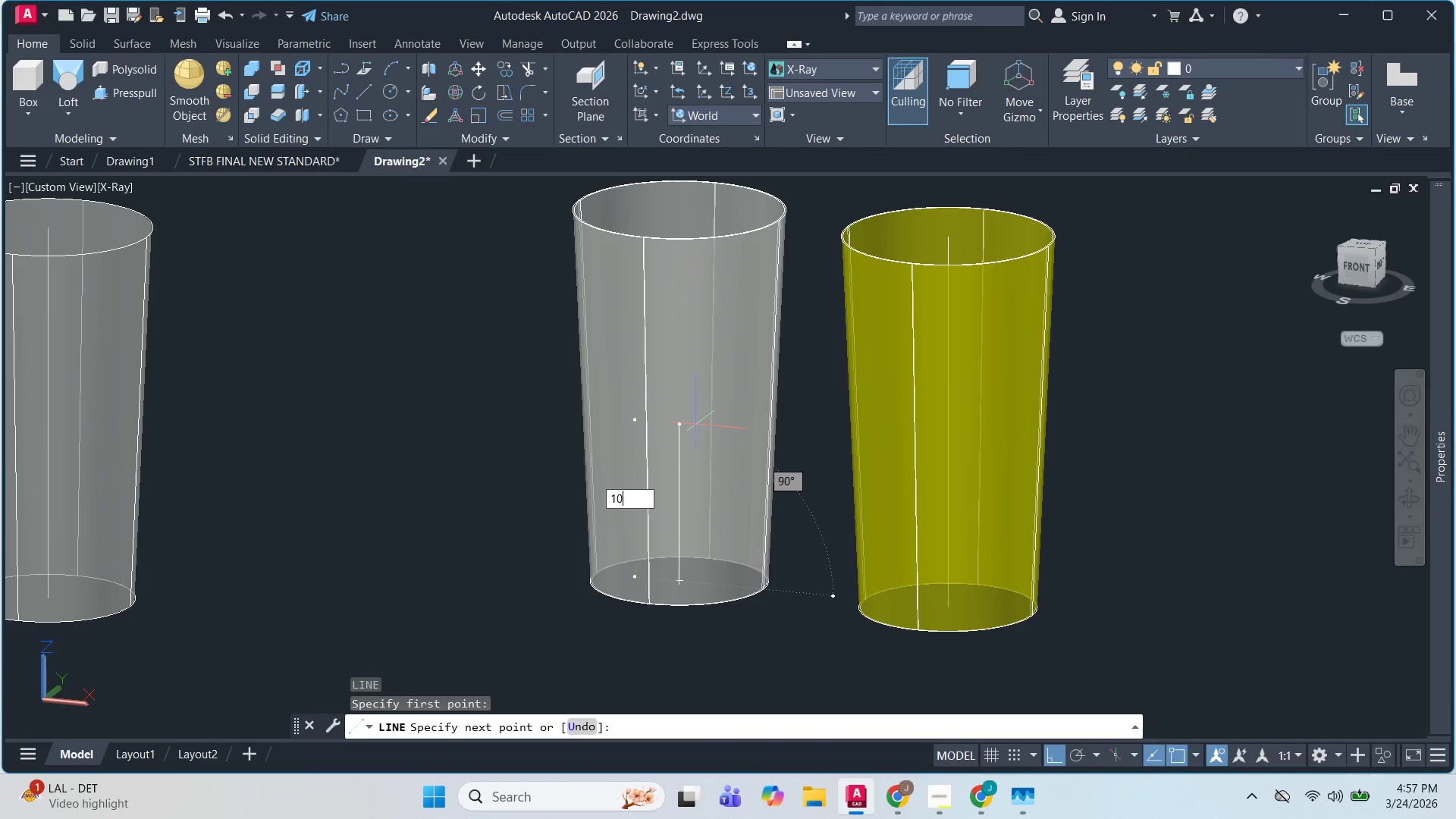 
key(Numpad0)
 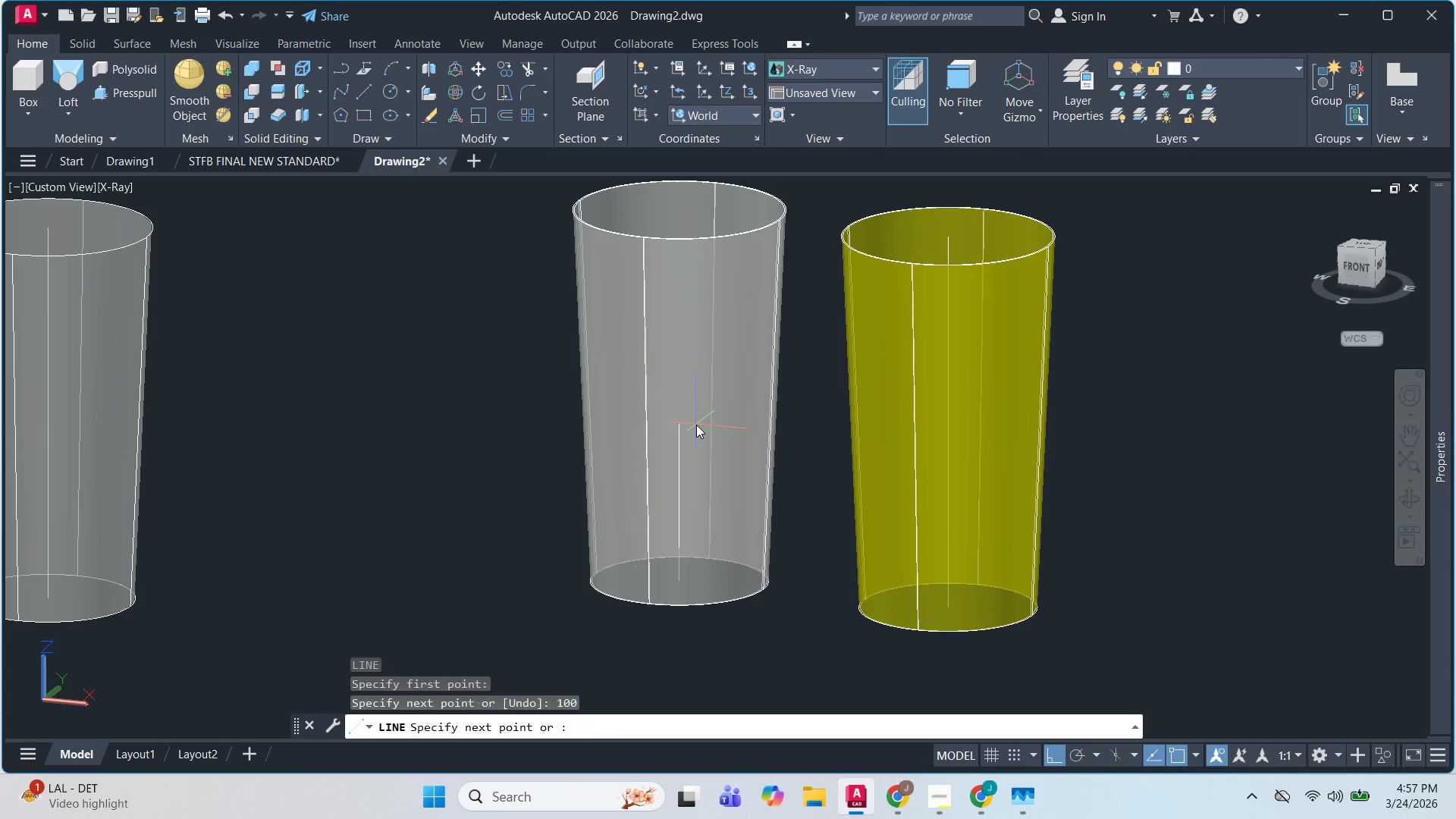 
key(NumpadEnter)
 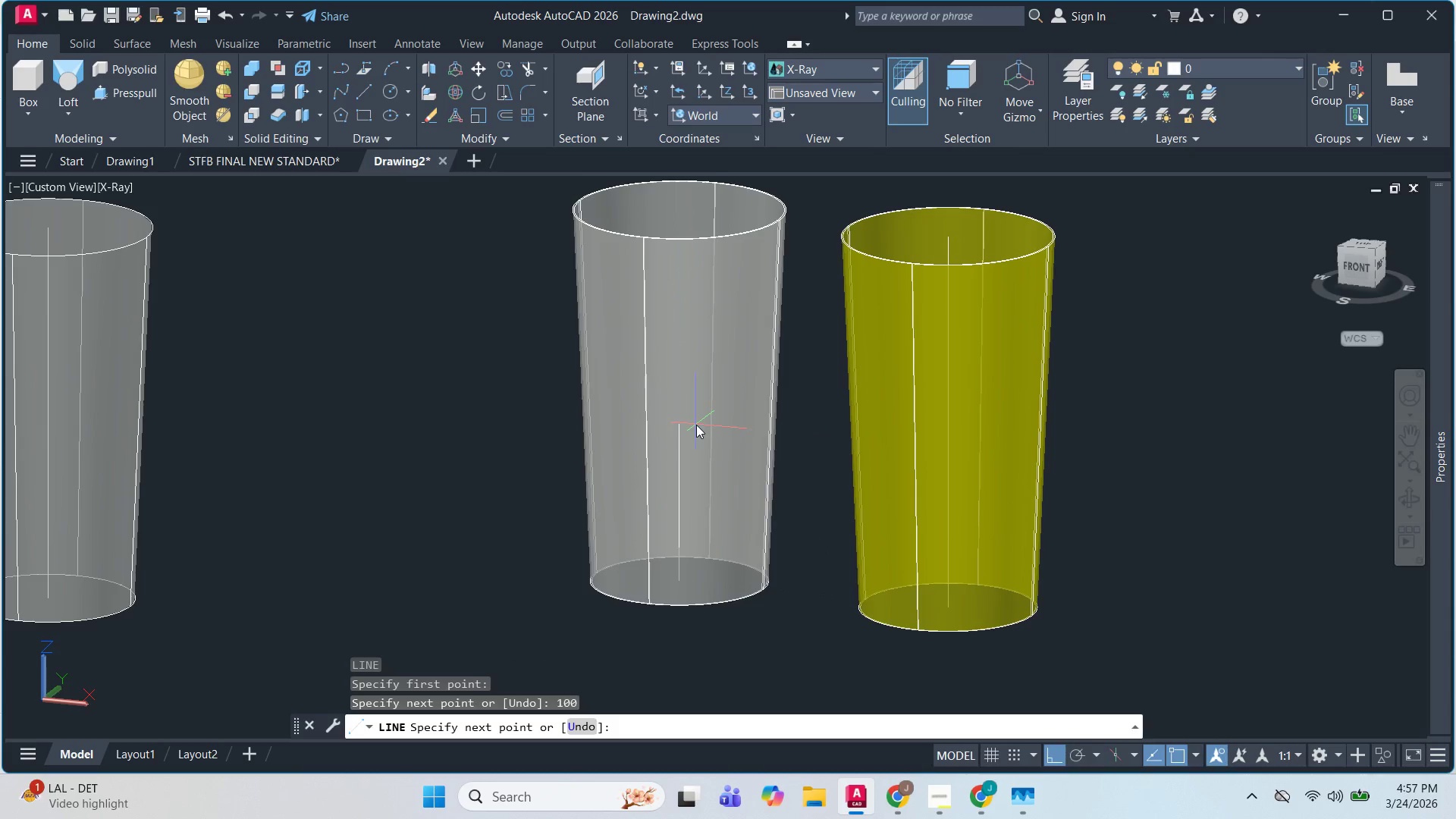 
key(Escape)
 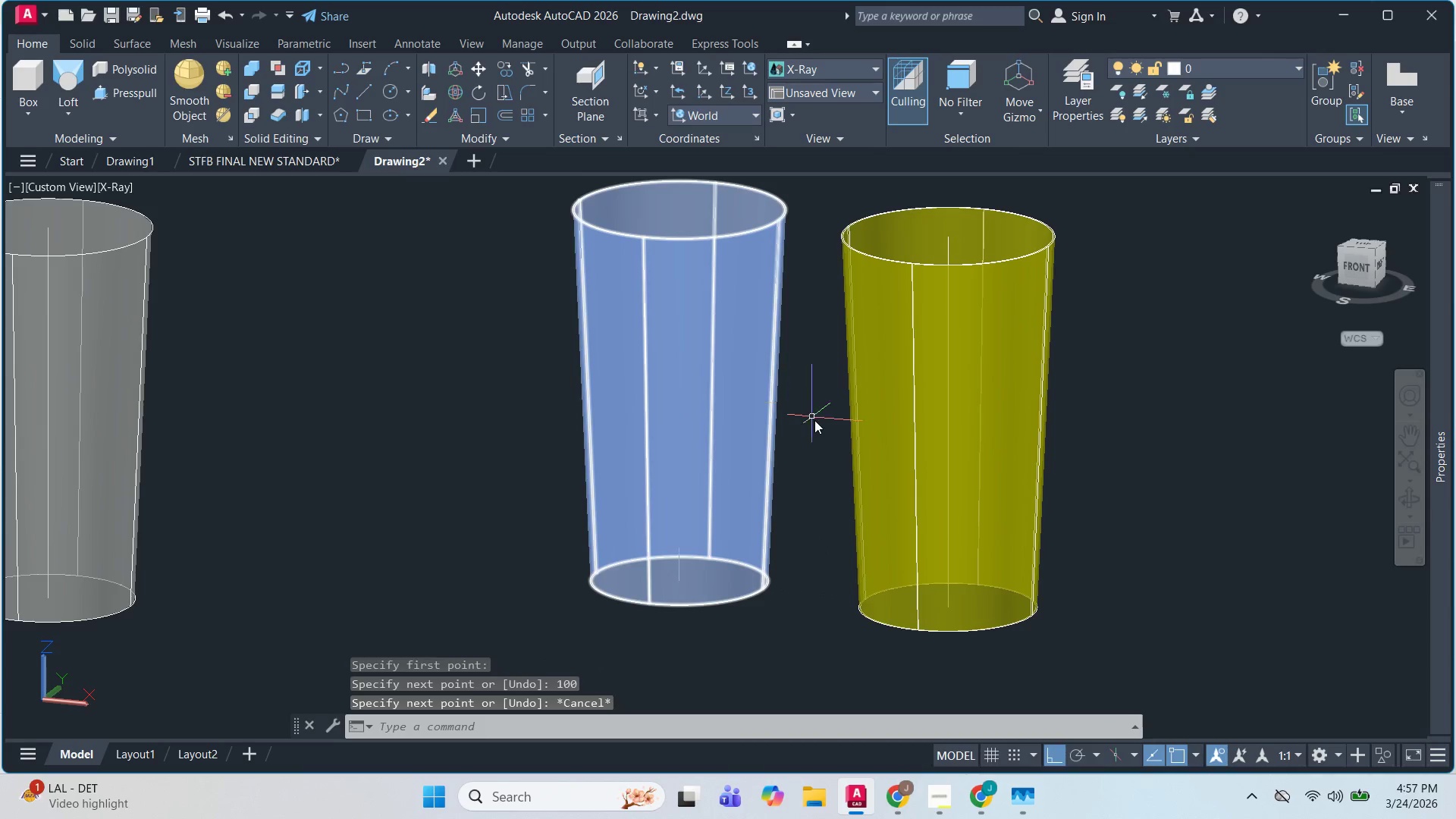 
key(Alt+AltLeft)
 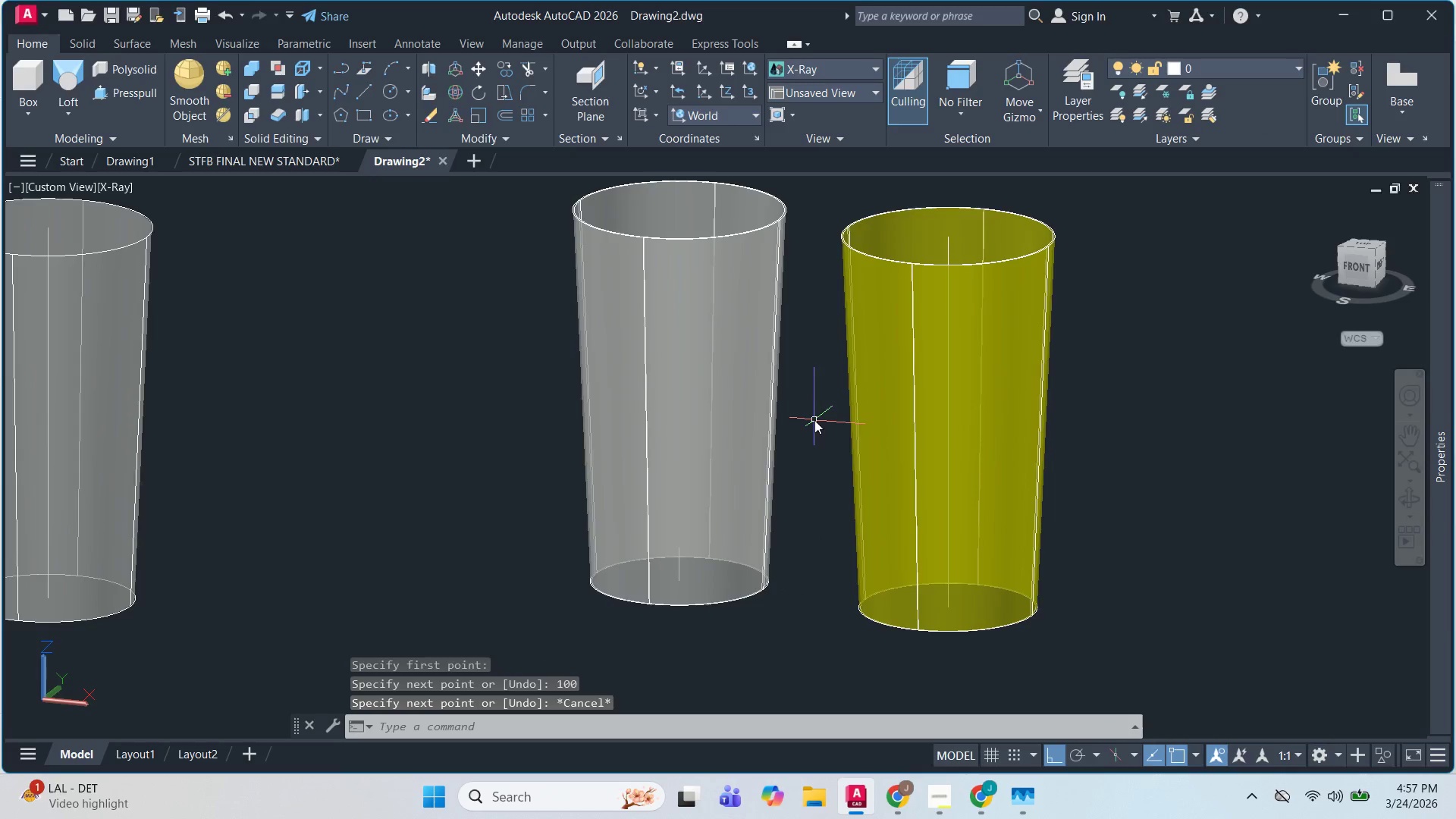 
key(Alt+Tab)
 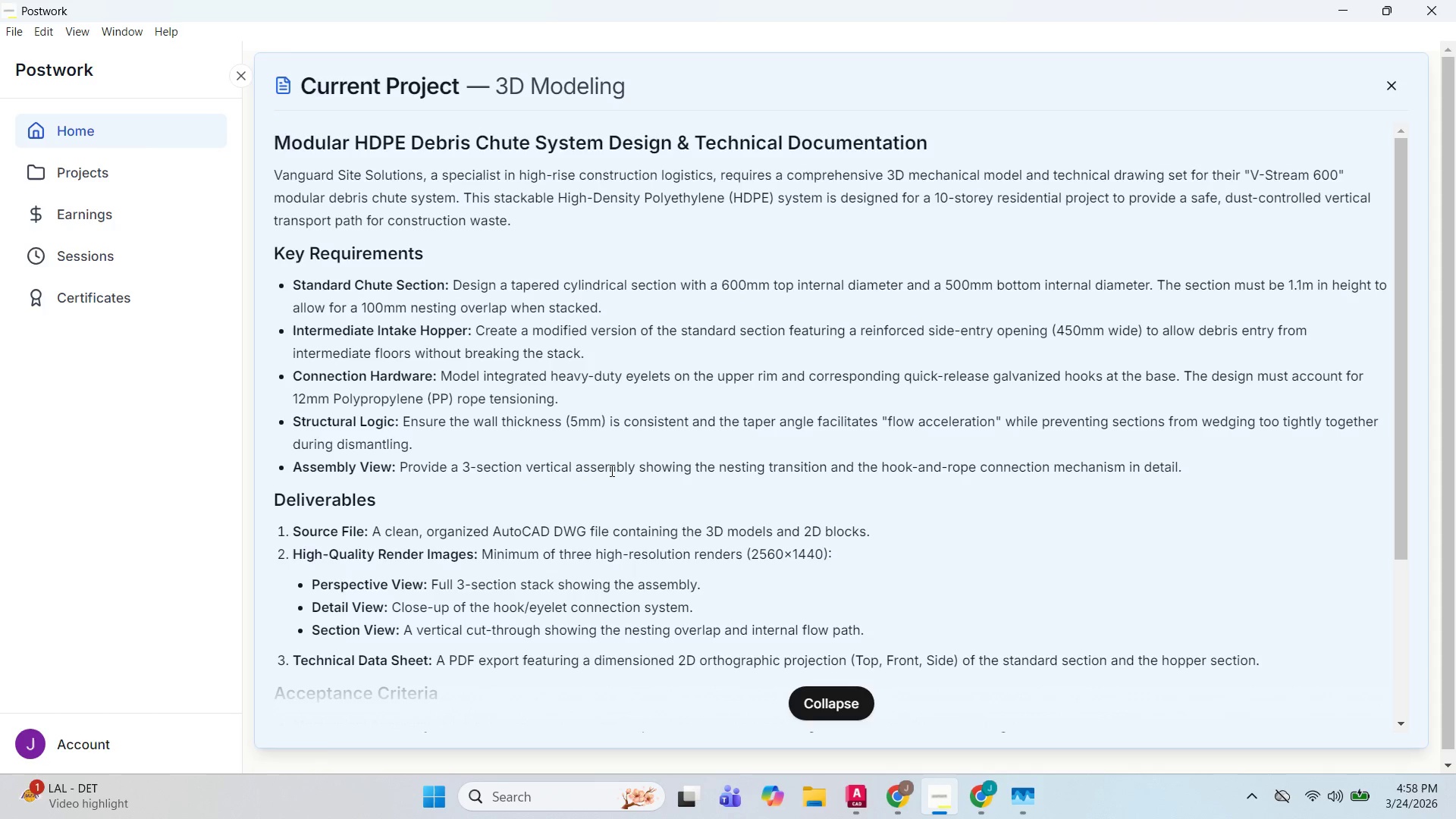 
wait(21.94)
 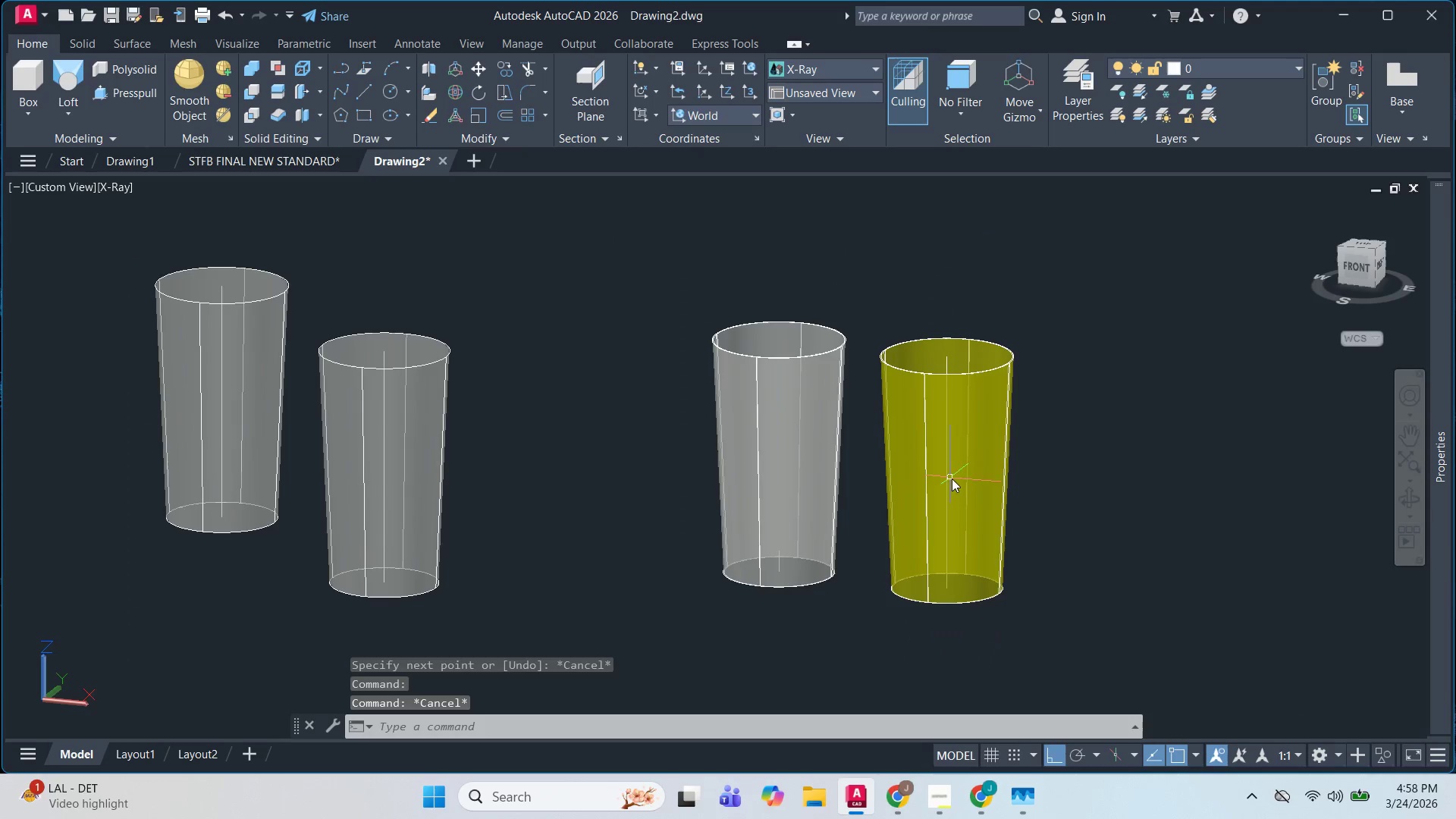 
key(Escape)
 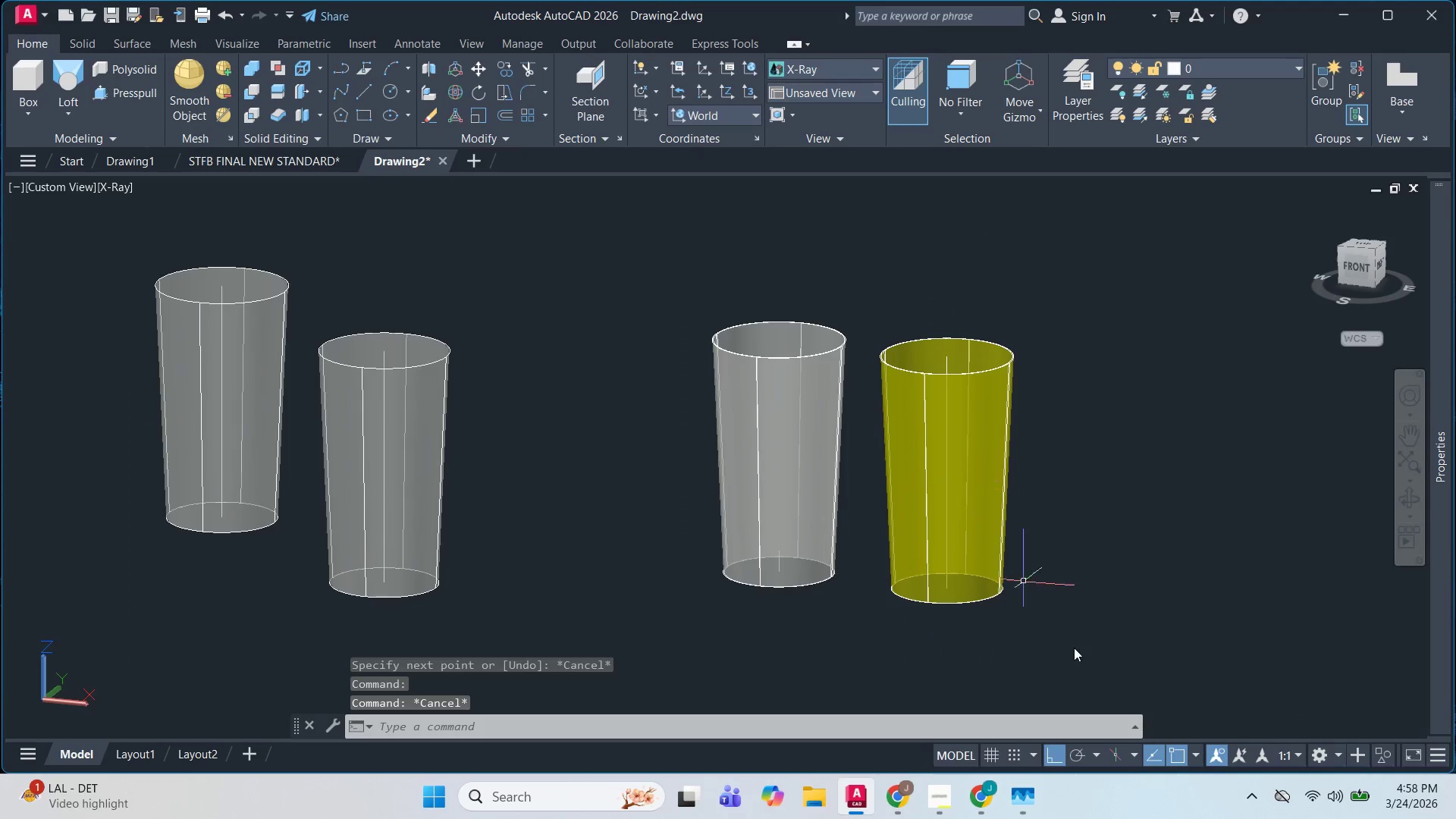 
key(Escape)
 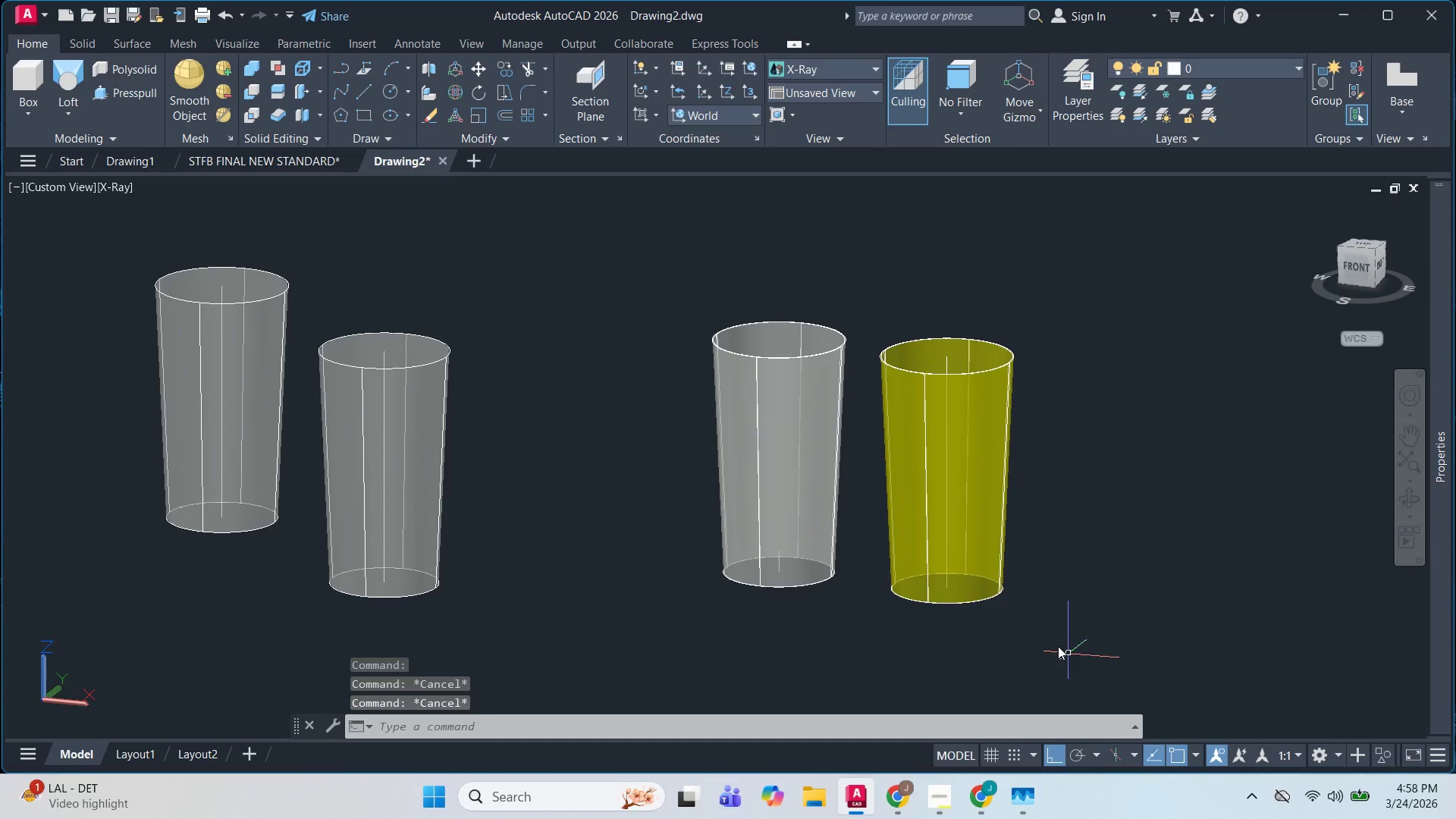 
scroll: coordinate [950, 478], scroll_direction: down, amount: 1.0
 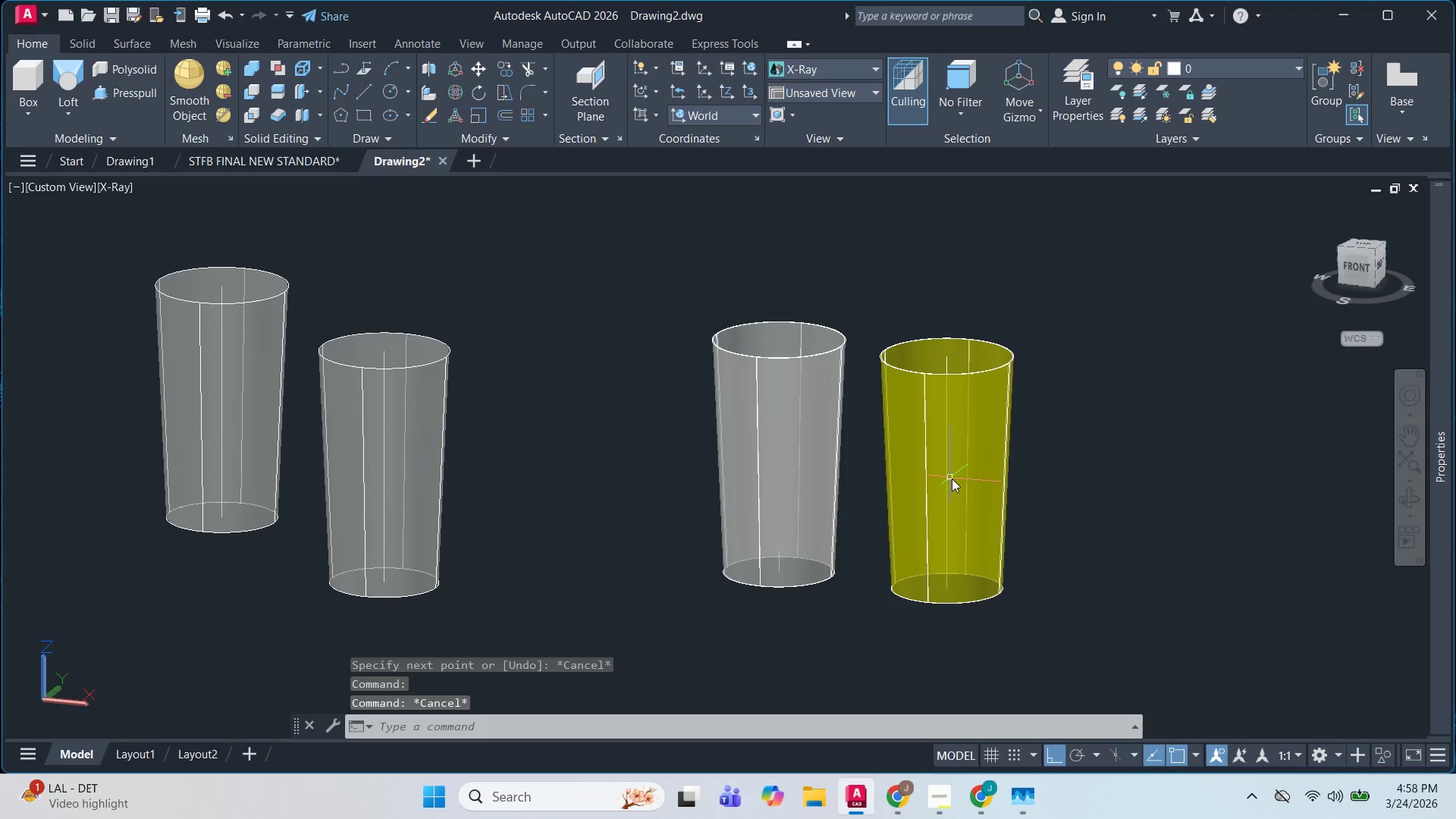 
left_click_drag(start_coordinate=[1033, 632], to_coordinate=[1015, 621])
 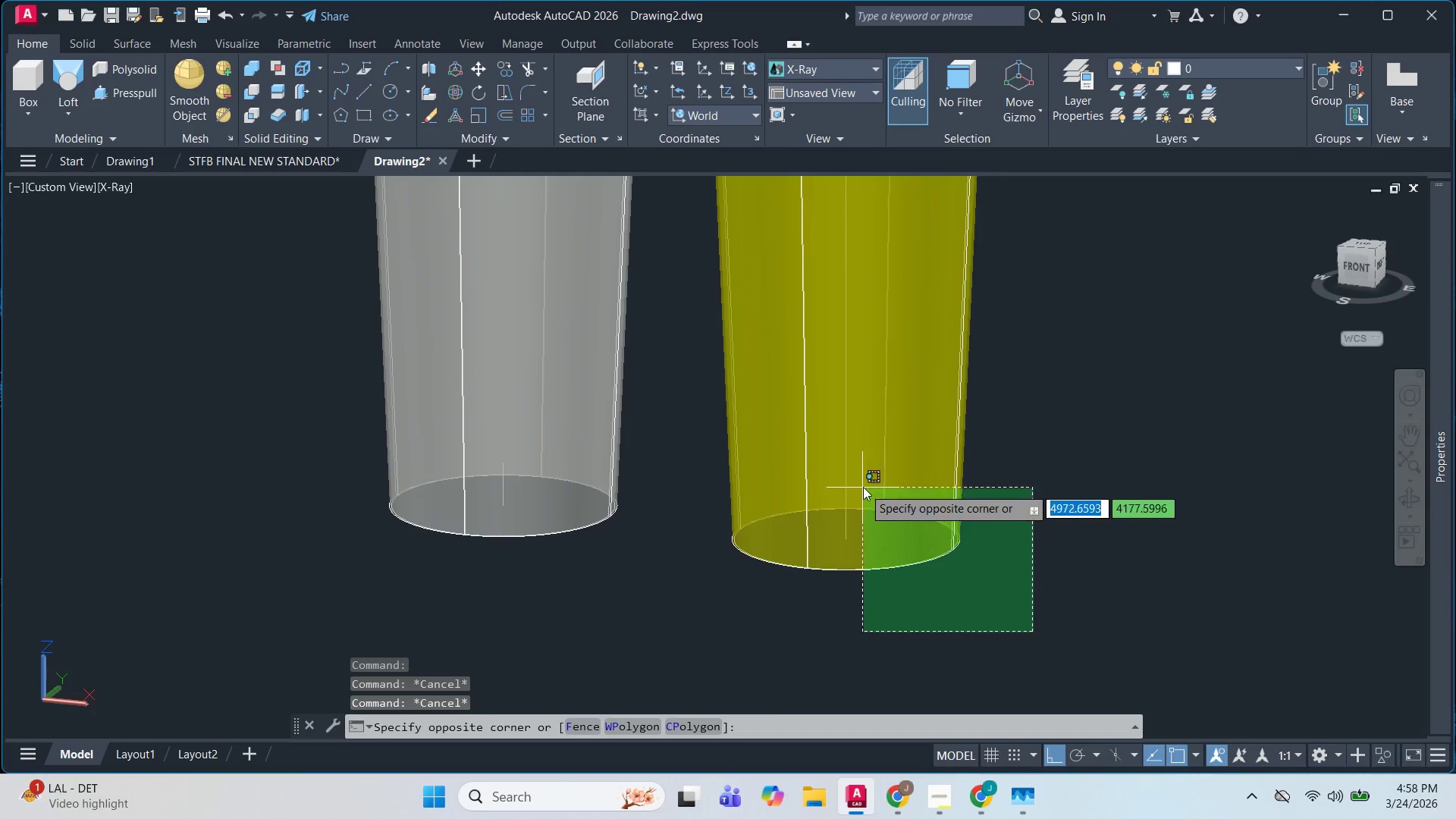 
double_click([863, 487])
 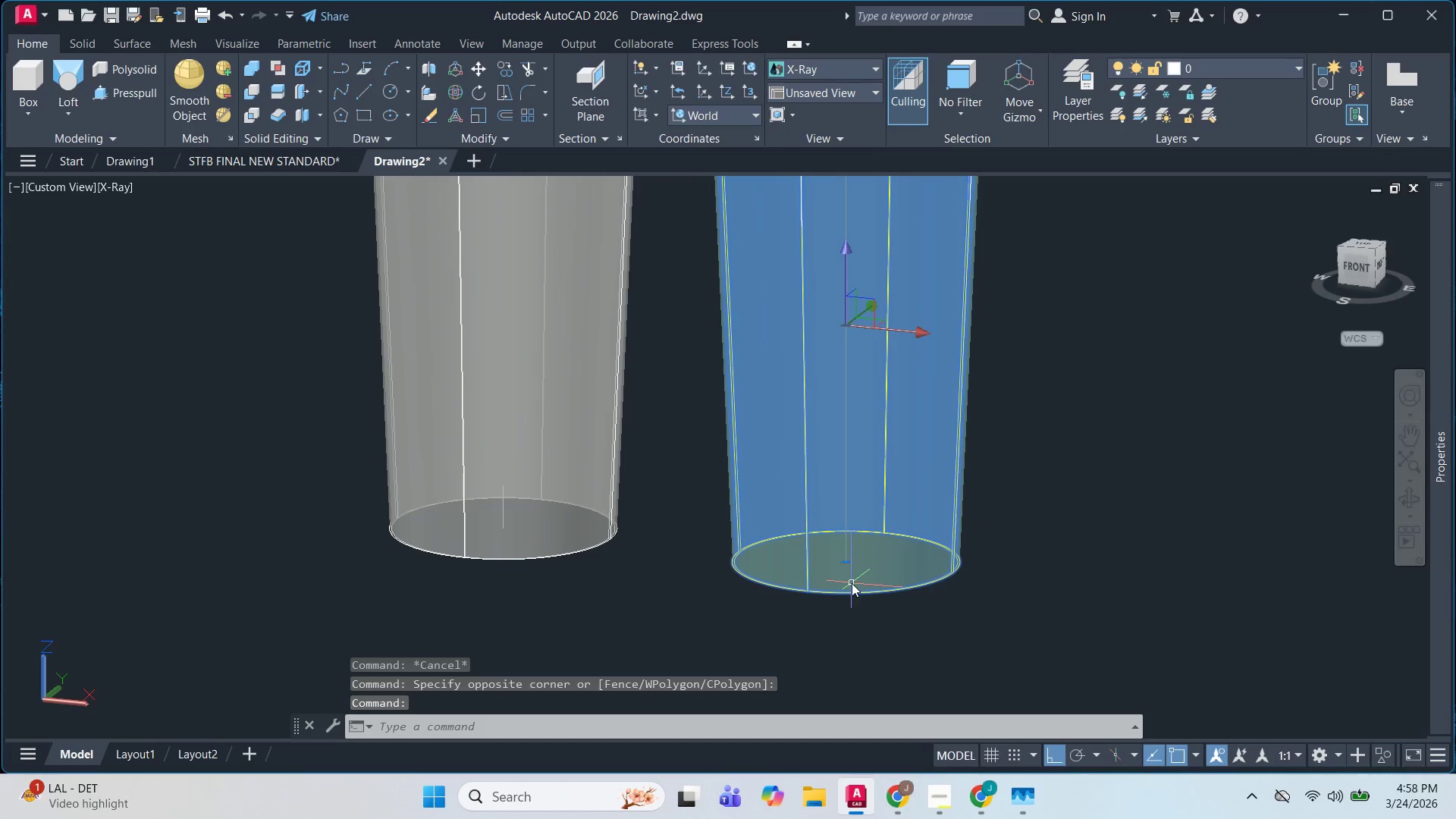 
scroll: coordinate [1043, 635], scroll_direction: up, amount: 2.0
 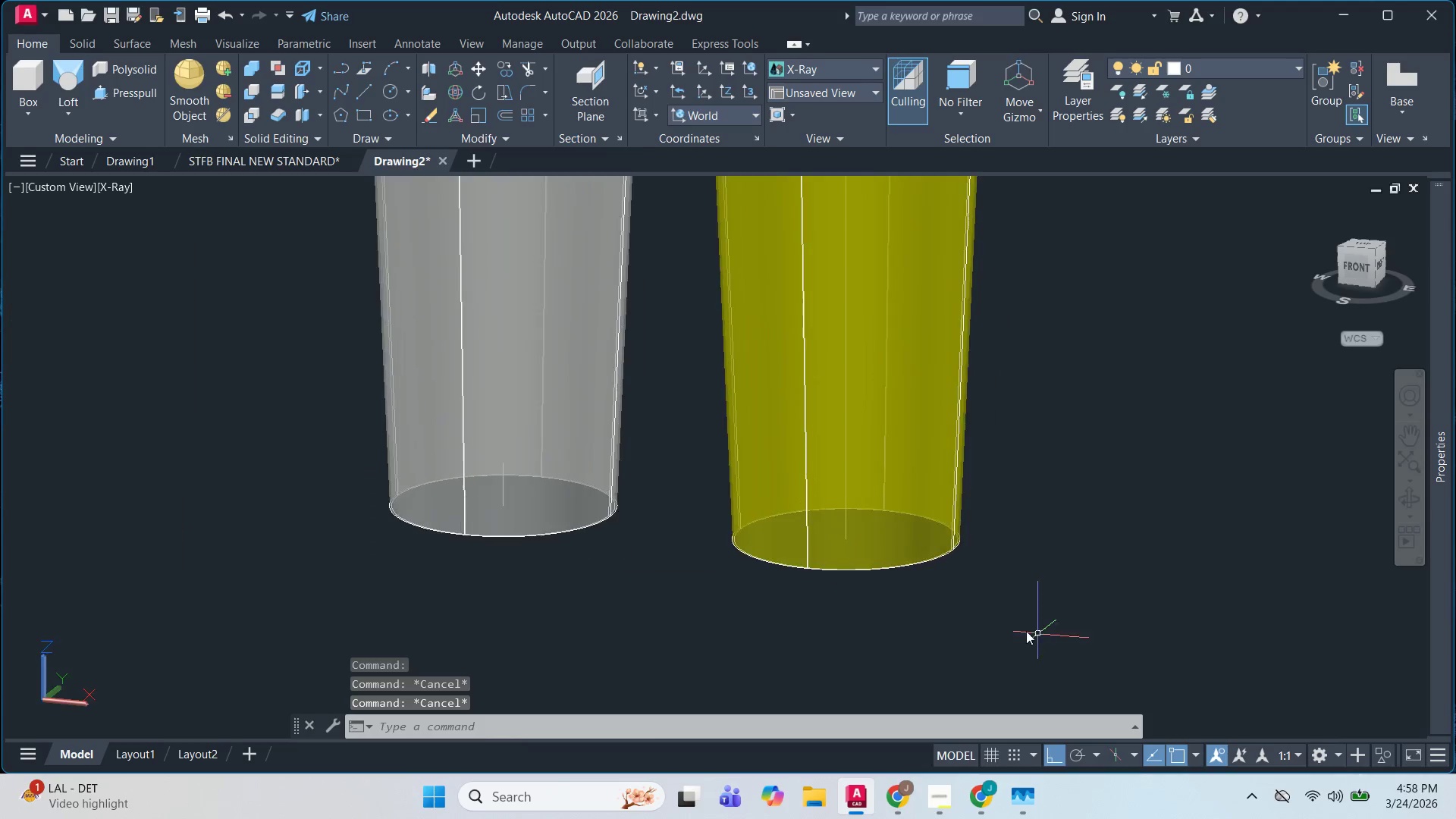 
scroll: coordinate [855, 422], scroll_direction: down, amount: 1.0
 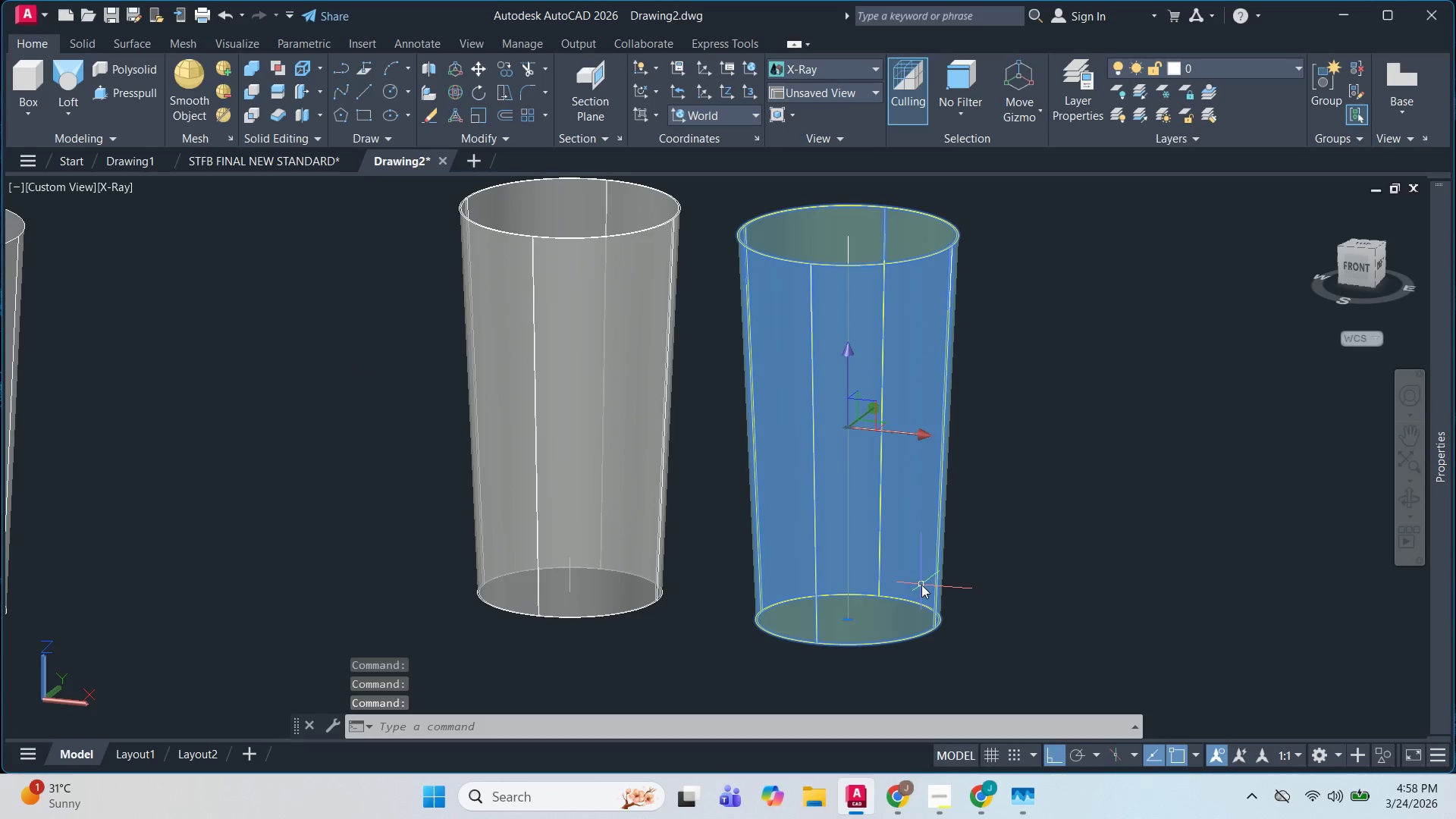 
type(co )
 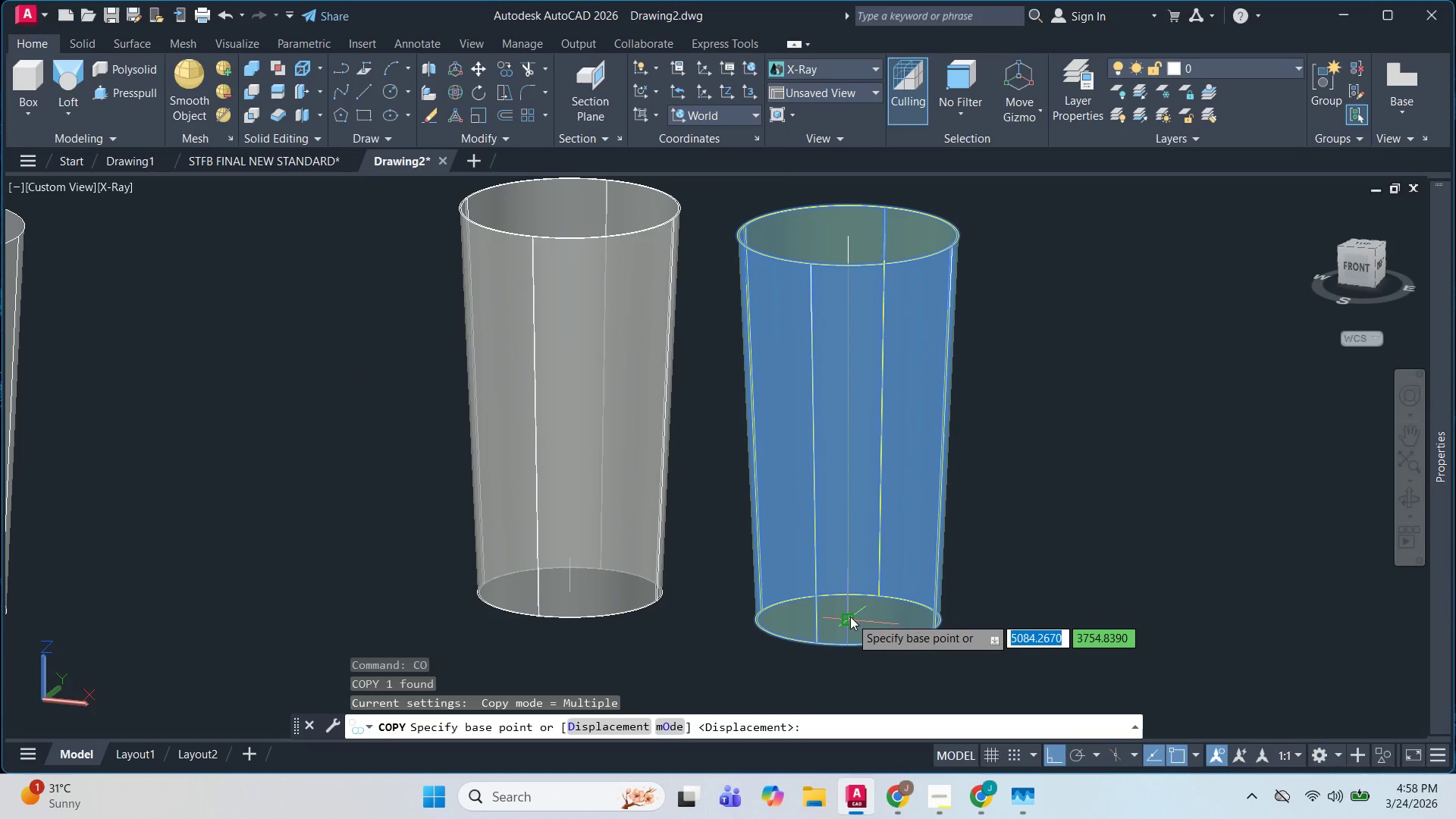 
left_click([850, 617])
 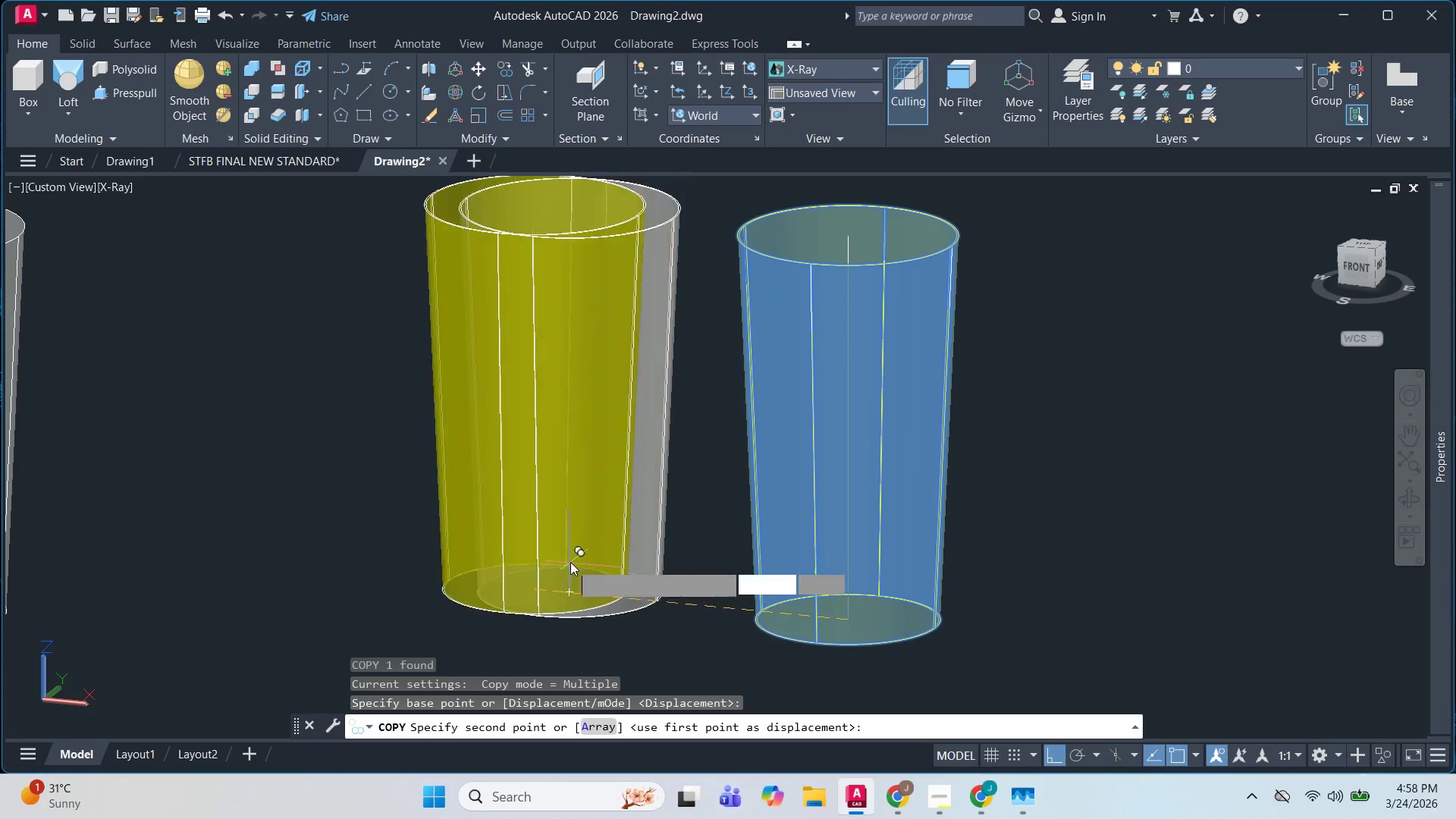 
left_click([570, 562])
 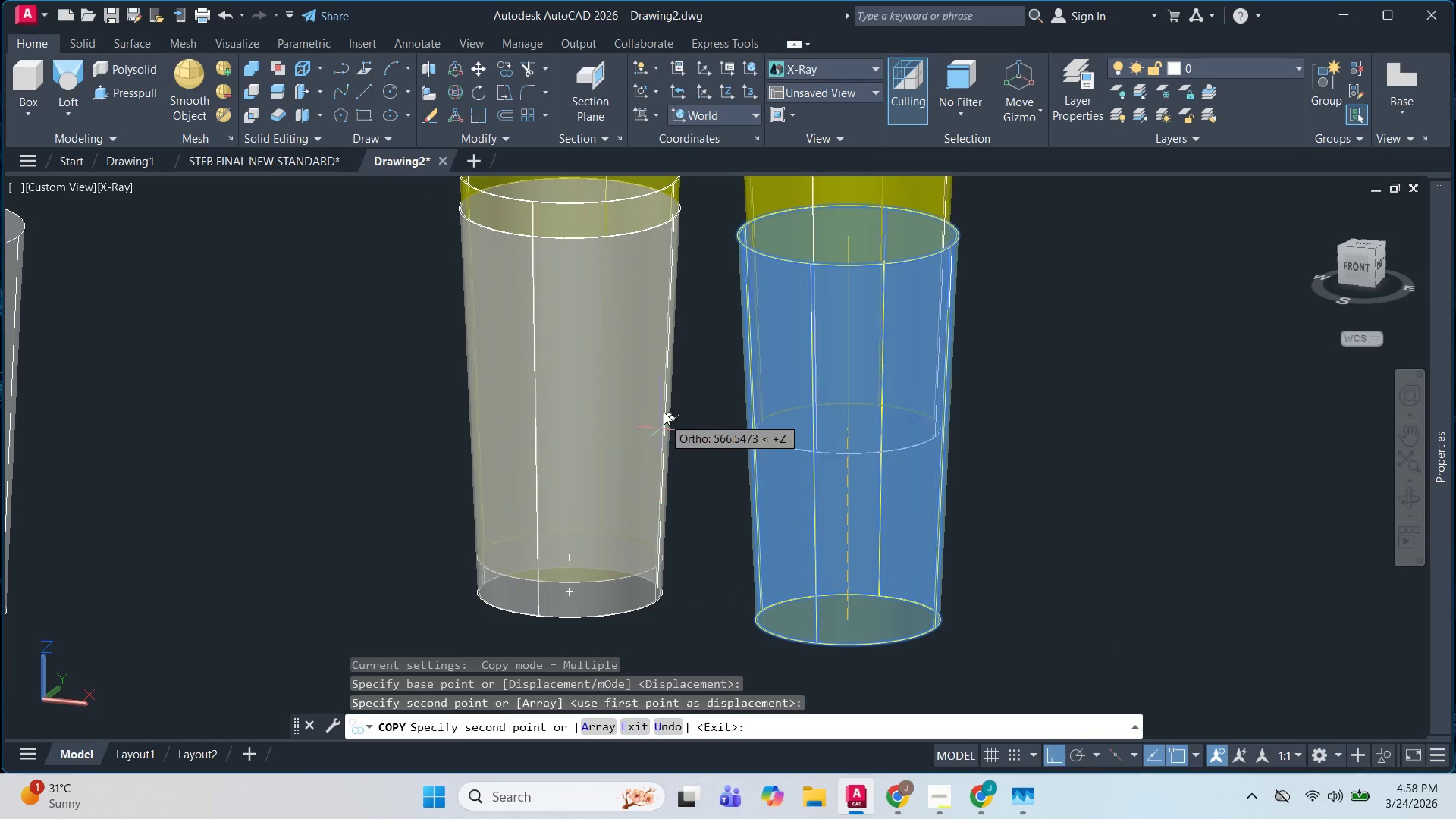 
key(Escape)
 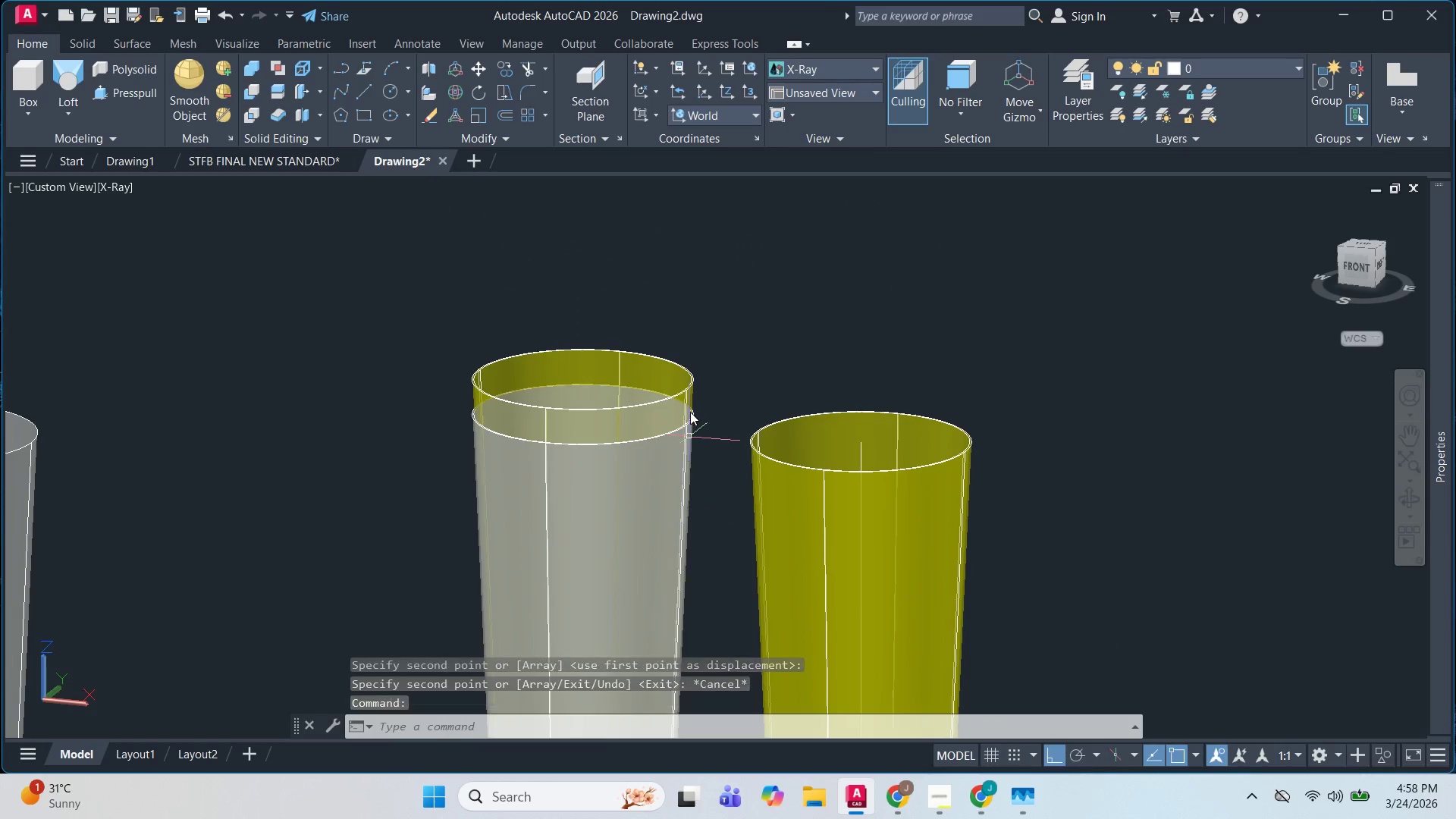 
hold_key(key=ShiftLeft, duration=0.7)
 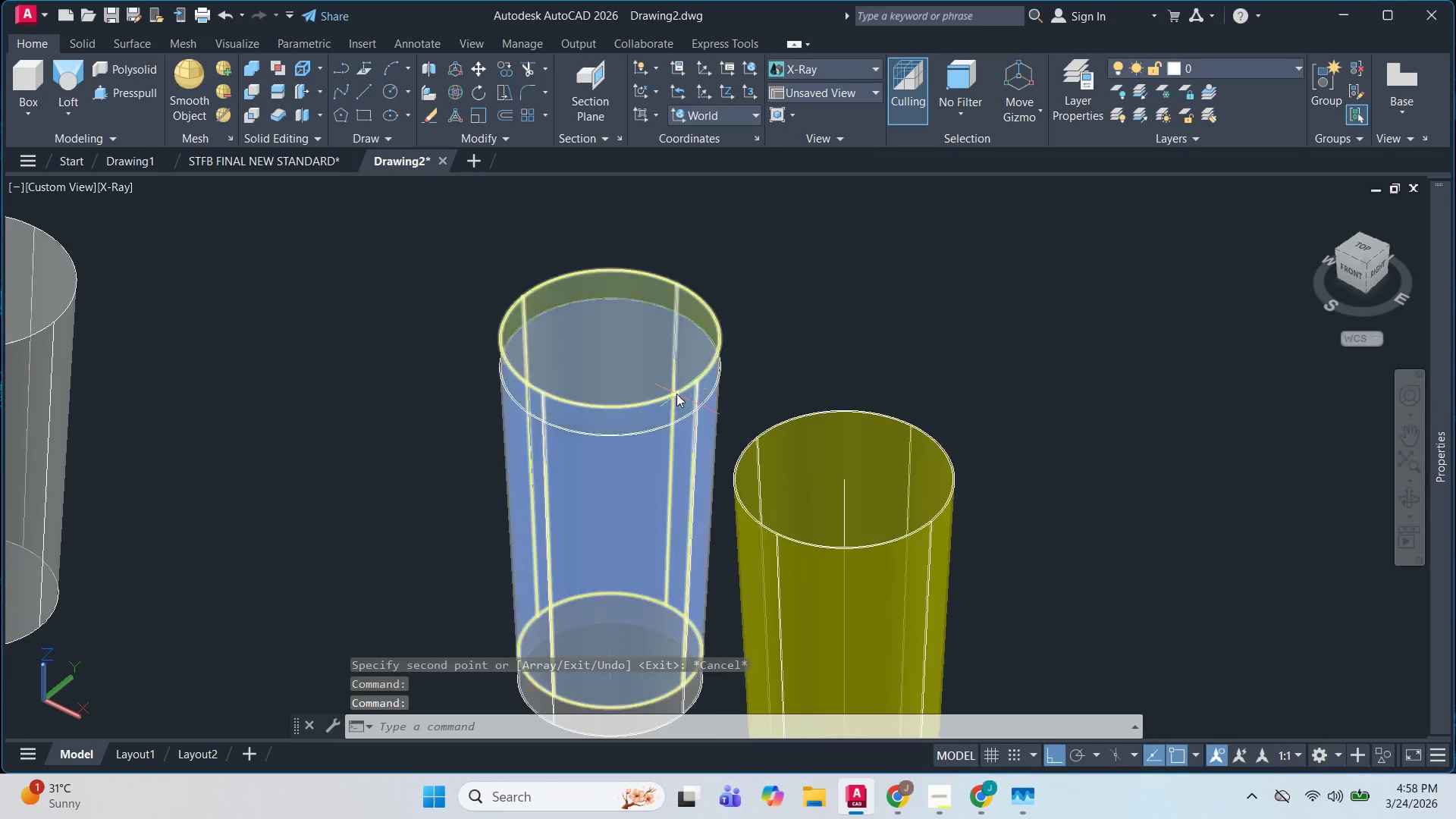 
hold_key(key=ShiftLeft, duration=1.51)
 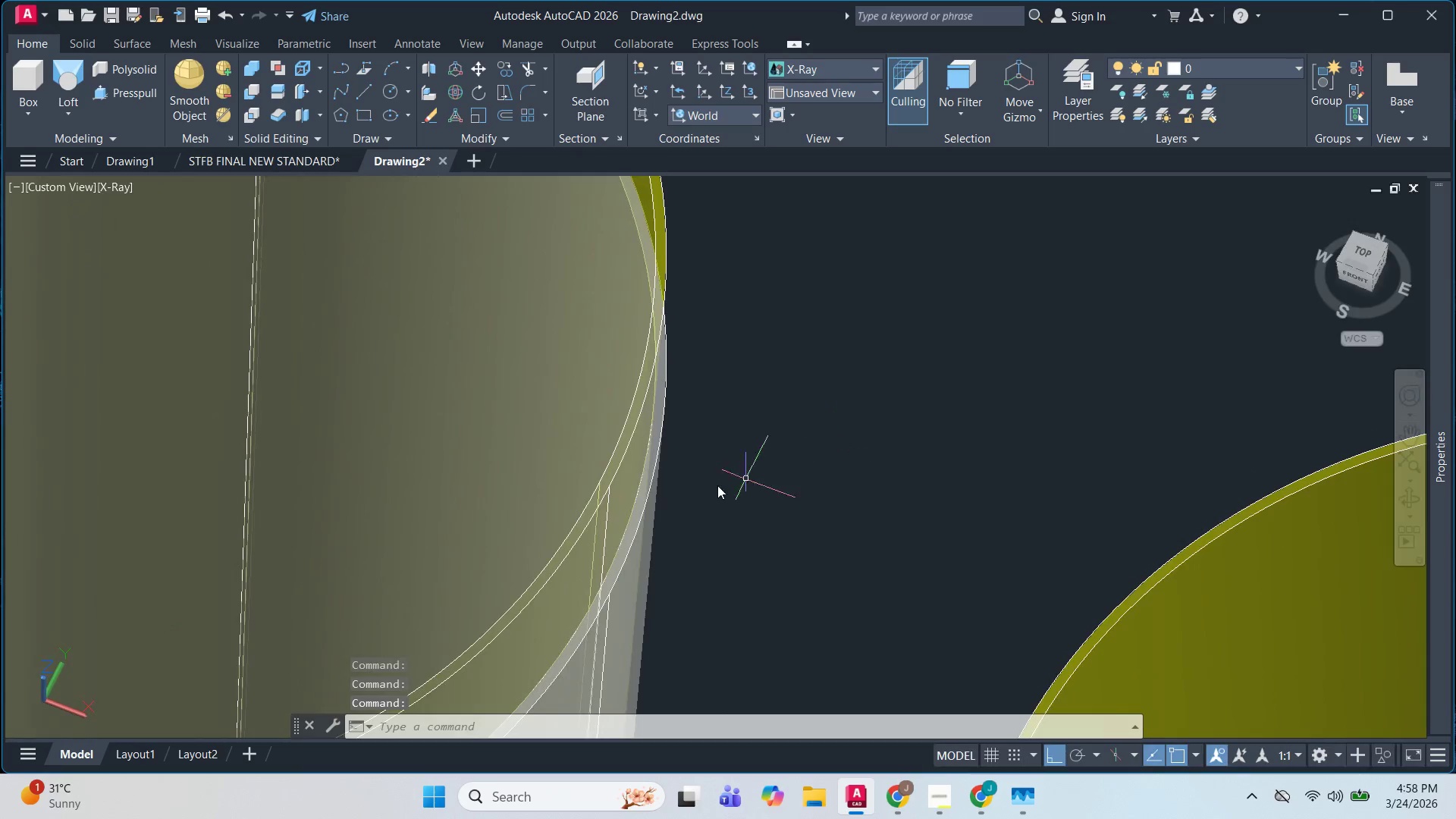 
scroll: coordinate [791, 367], scroll_direction: up, amount: 5.0
 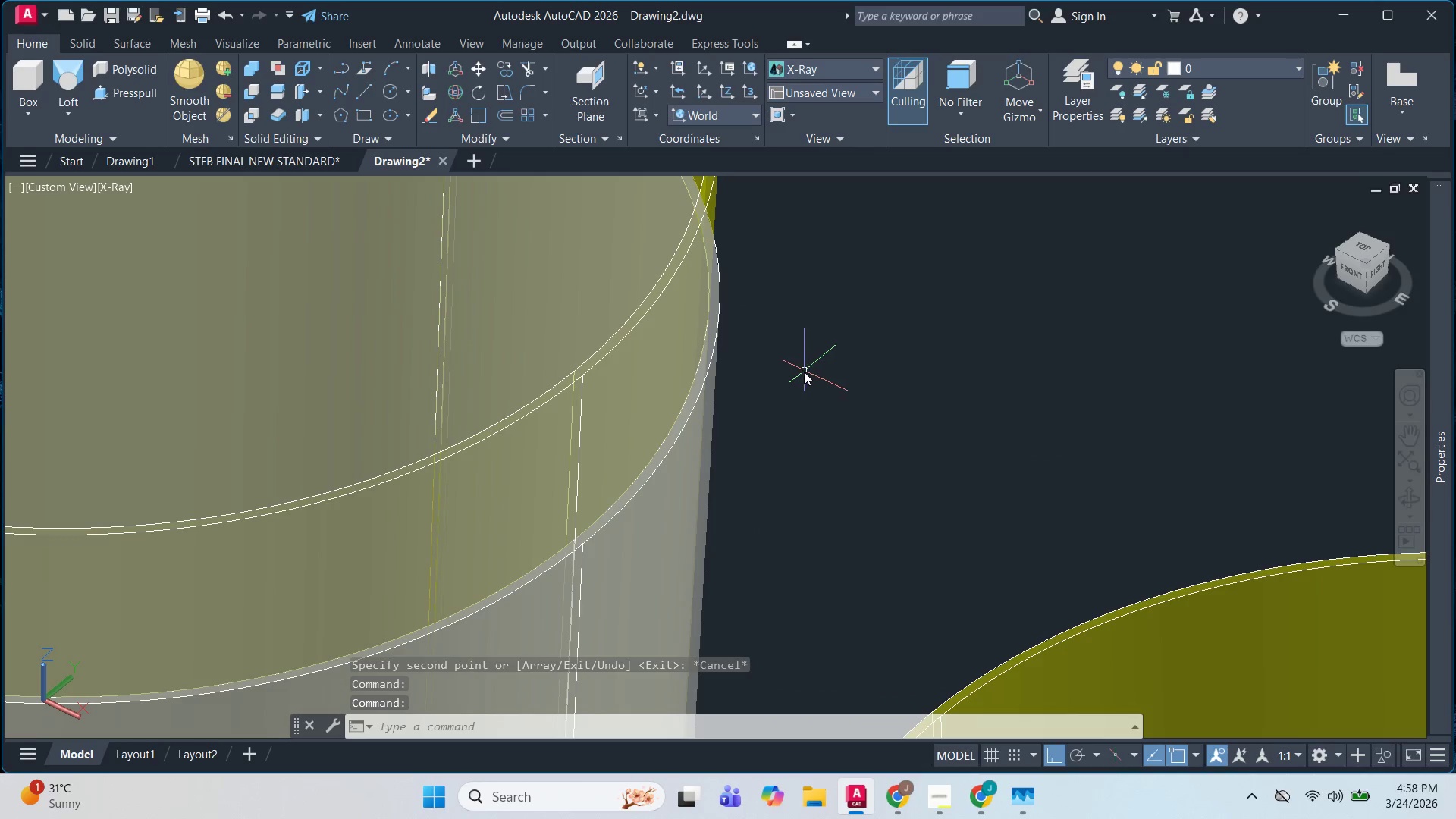 
hold_key(key=ShiftLeft, duration=1.52)
 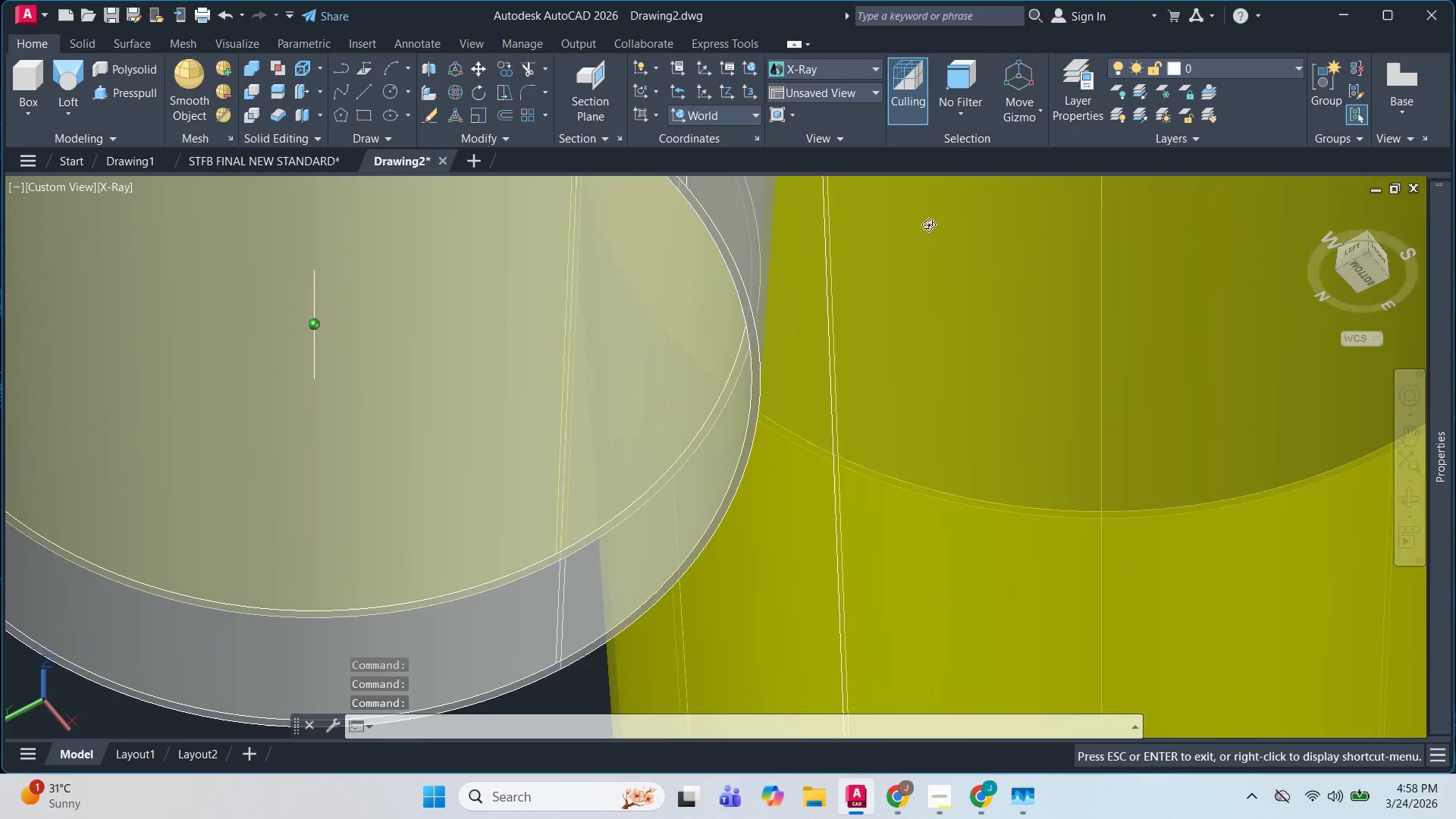 
scroll: coordinate [883, 420], scroll_direction: up, amount: 1.0
 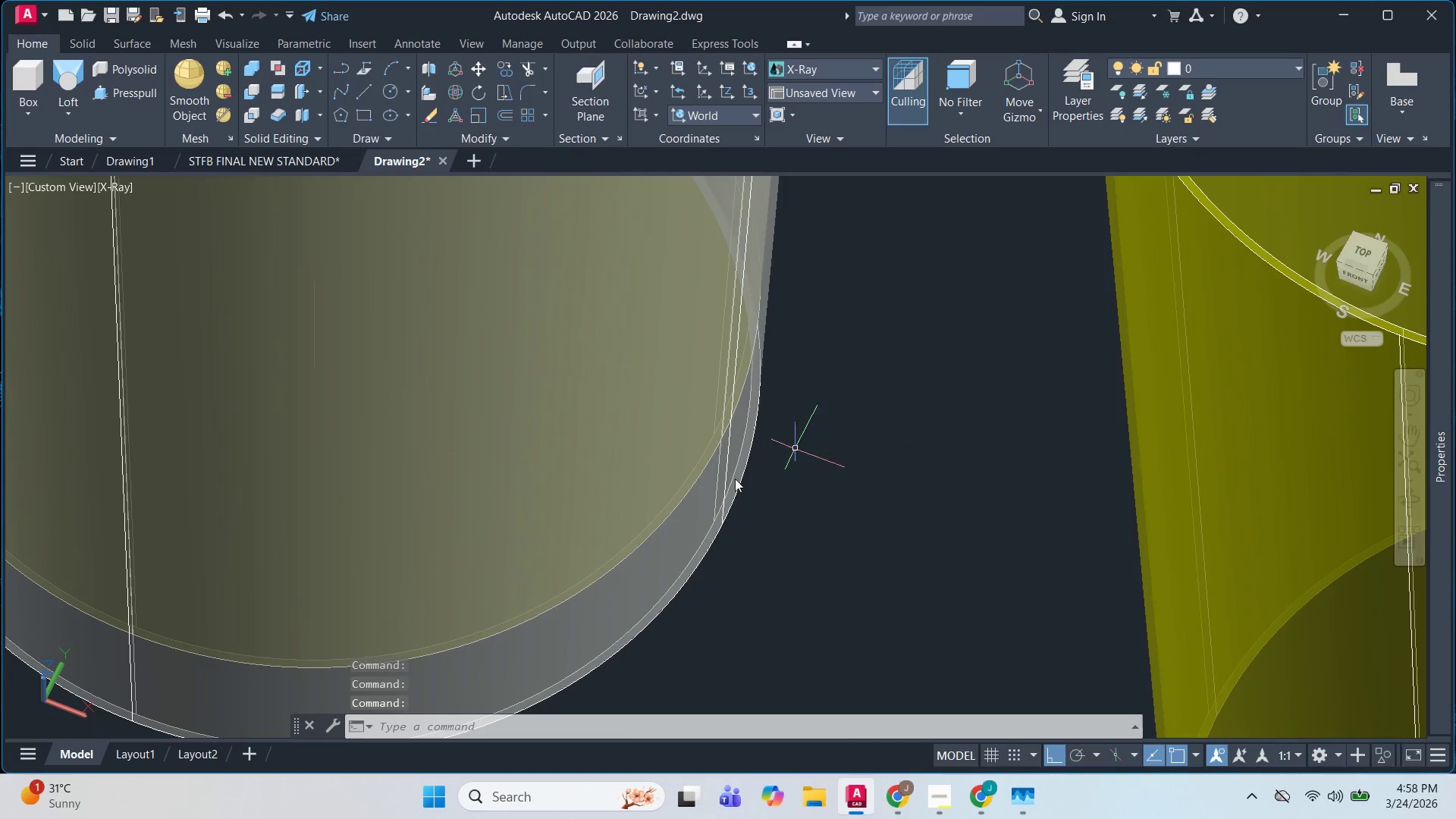 
hold_key(key=ShiftLeft, duration=1.5)
 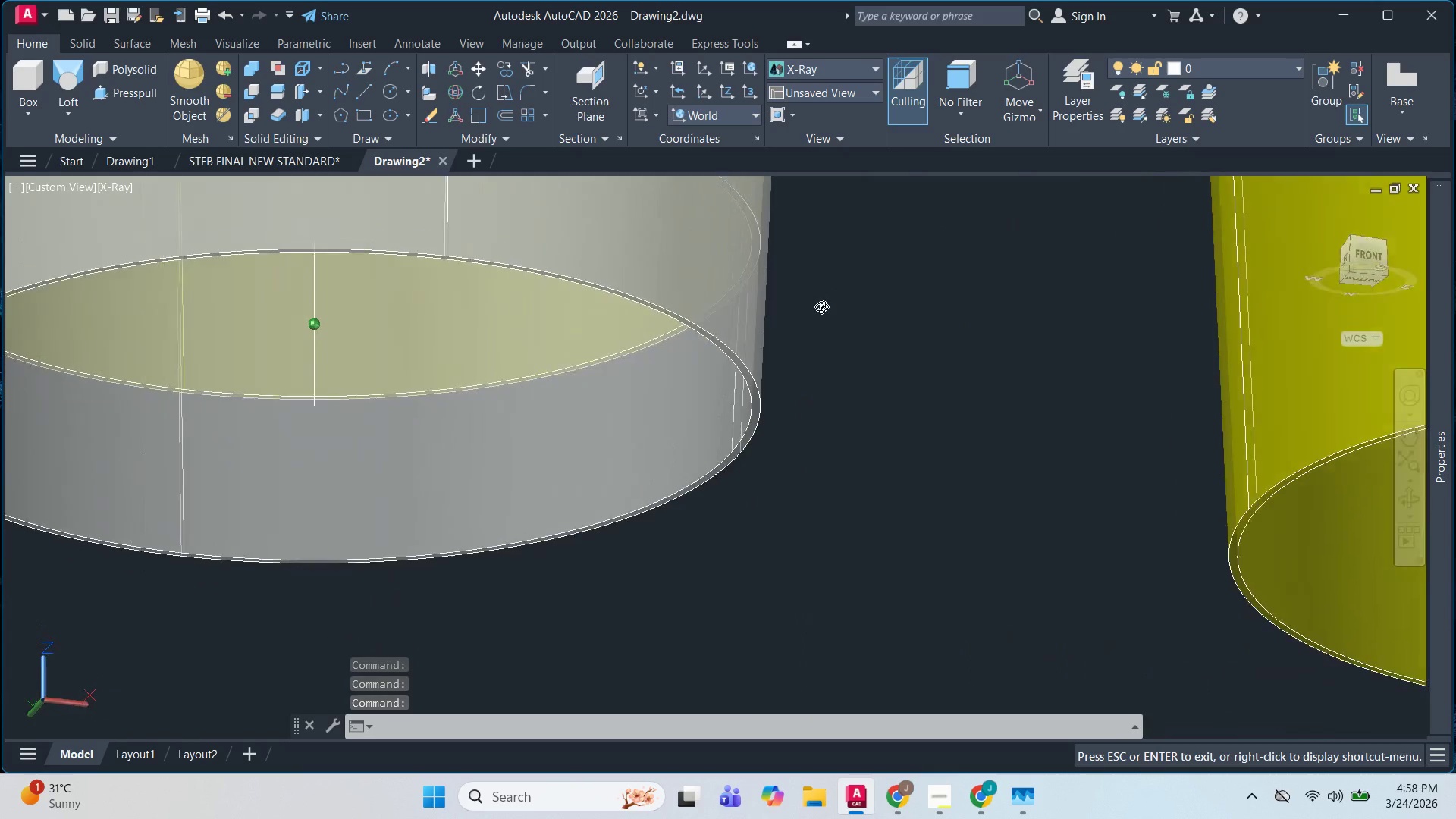 
hold_key(key=ShiftLeft, duration=1.51)
 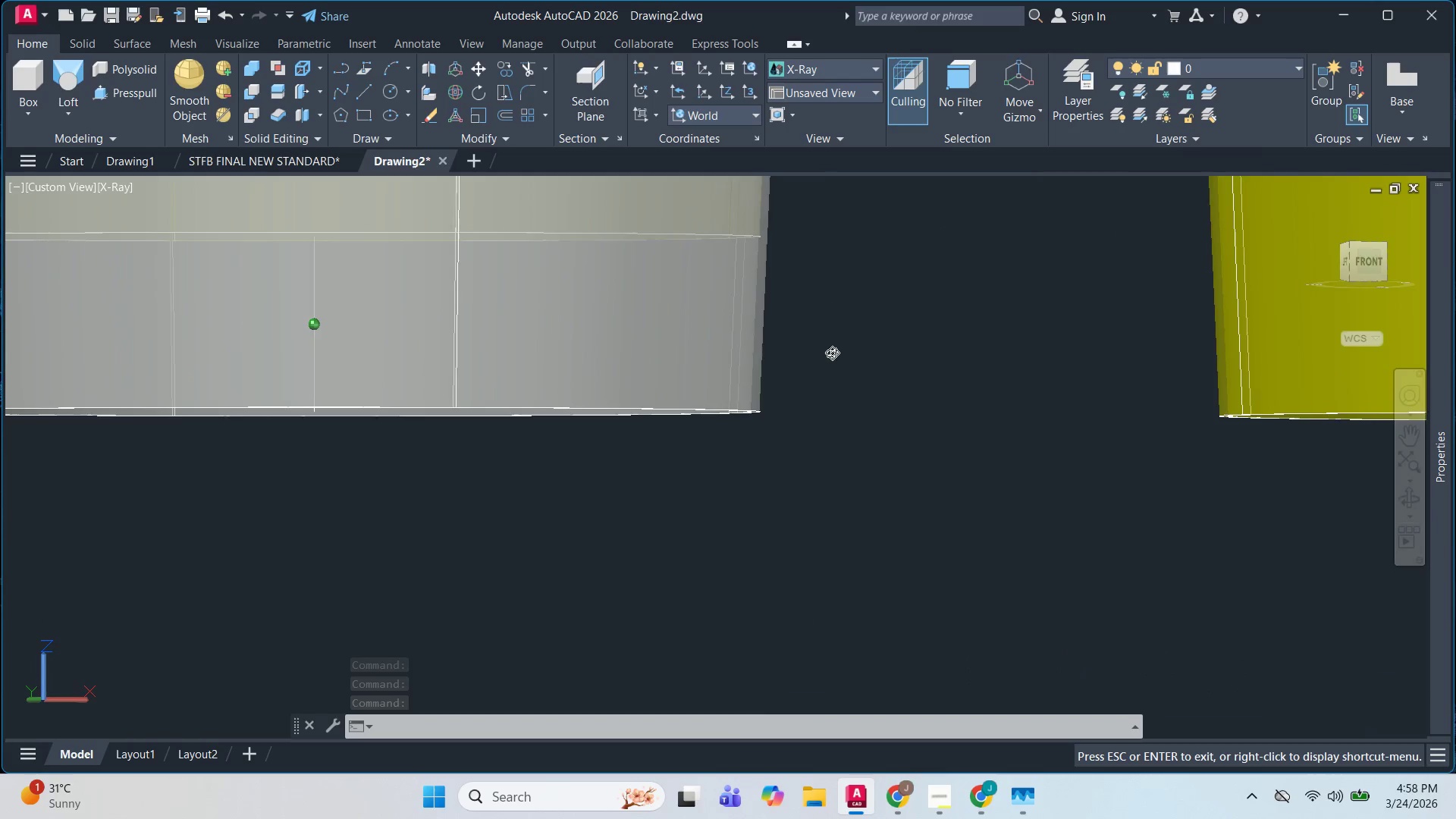 
hold_key(key=ShiftLeft, duration=1.52)
 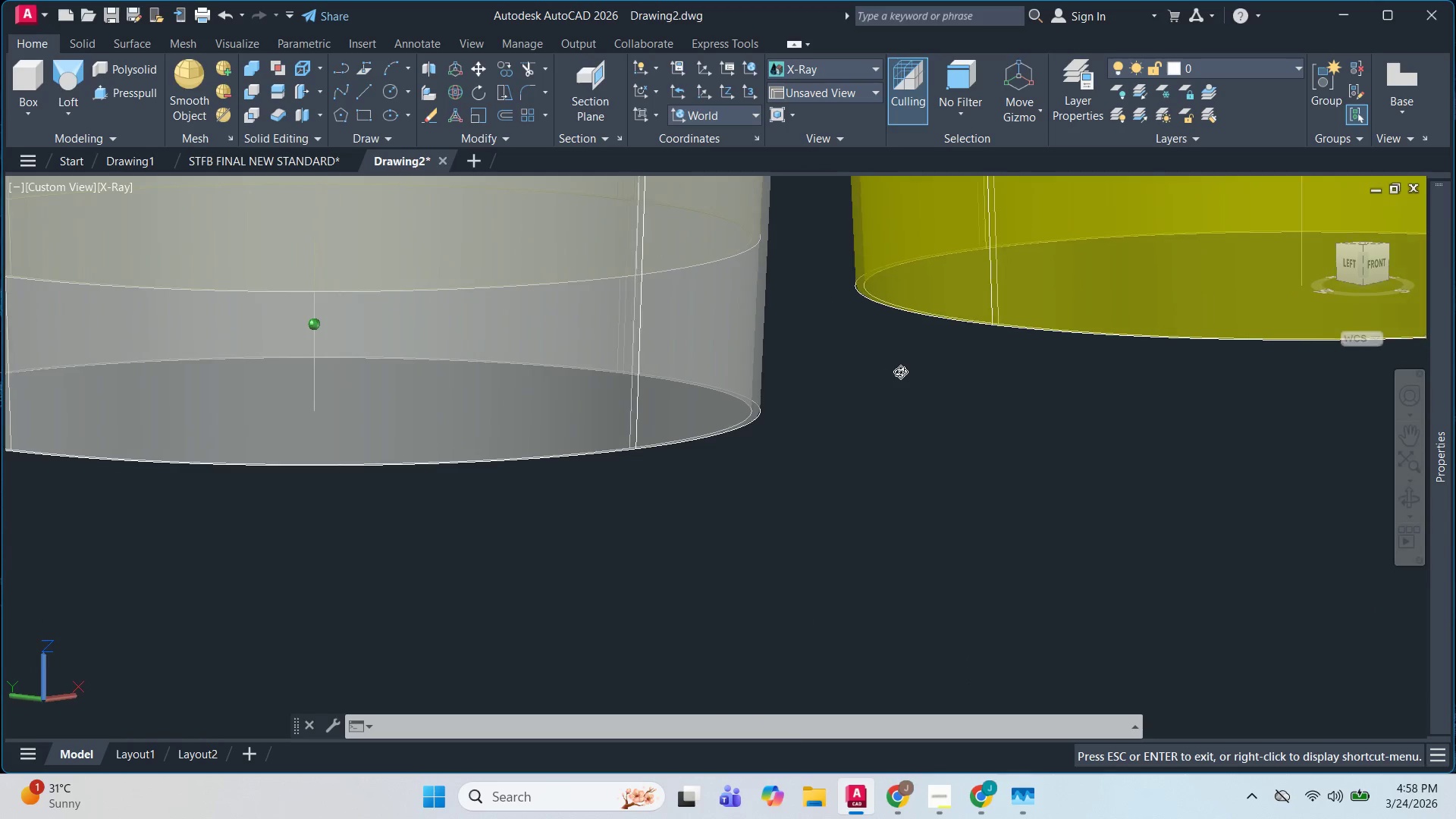 
hold_key(key=ShiftLeft, duration=1.39)
 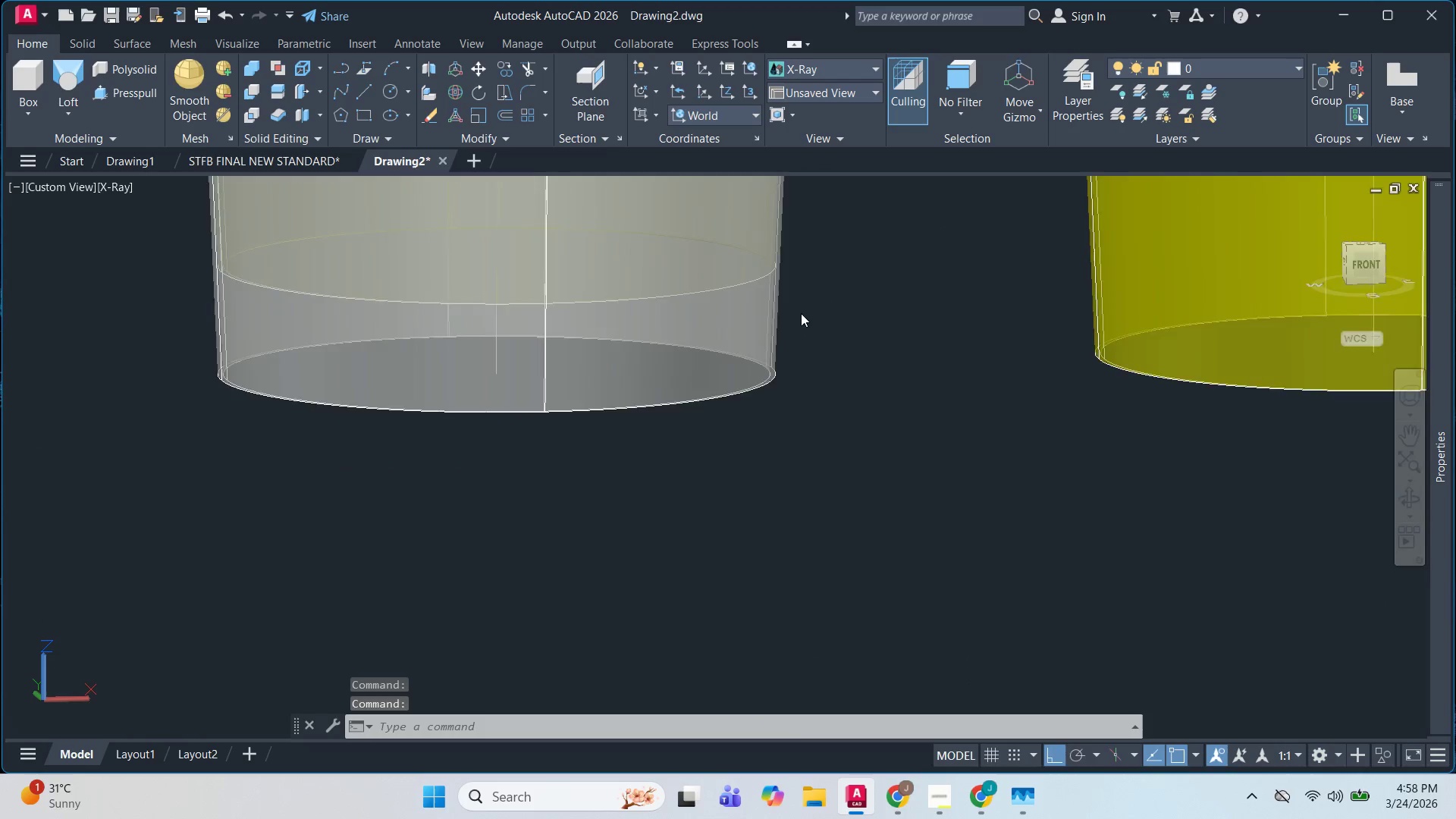 
scroll: coordinate [814, 244], scroll_direction: down, amount: 3.0
 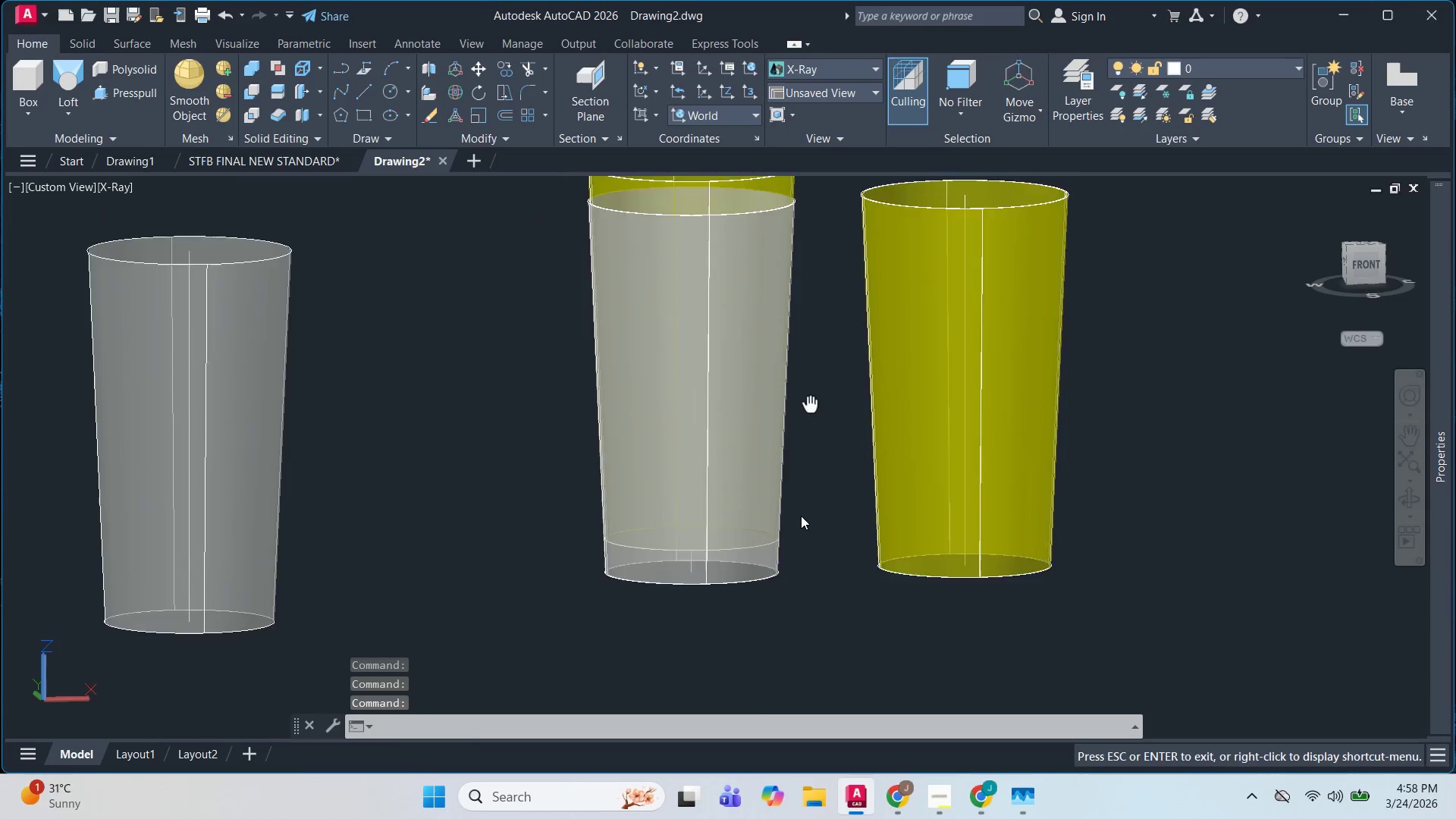 
hold_key(key=ShiftLeft, duration=1.51)
 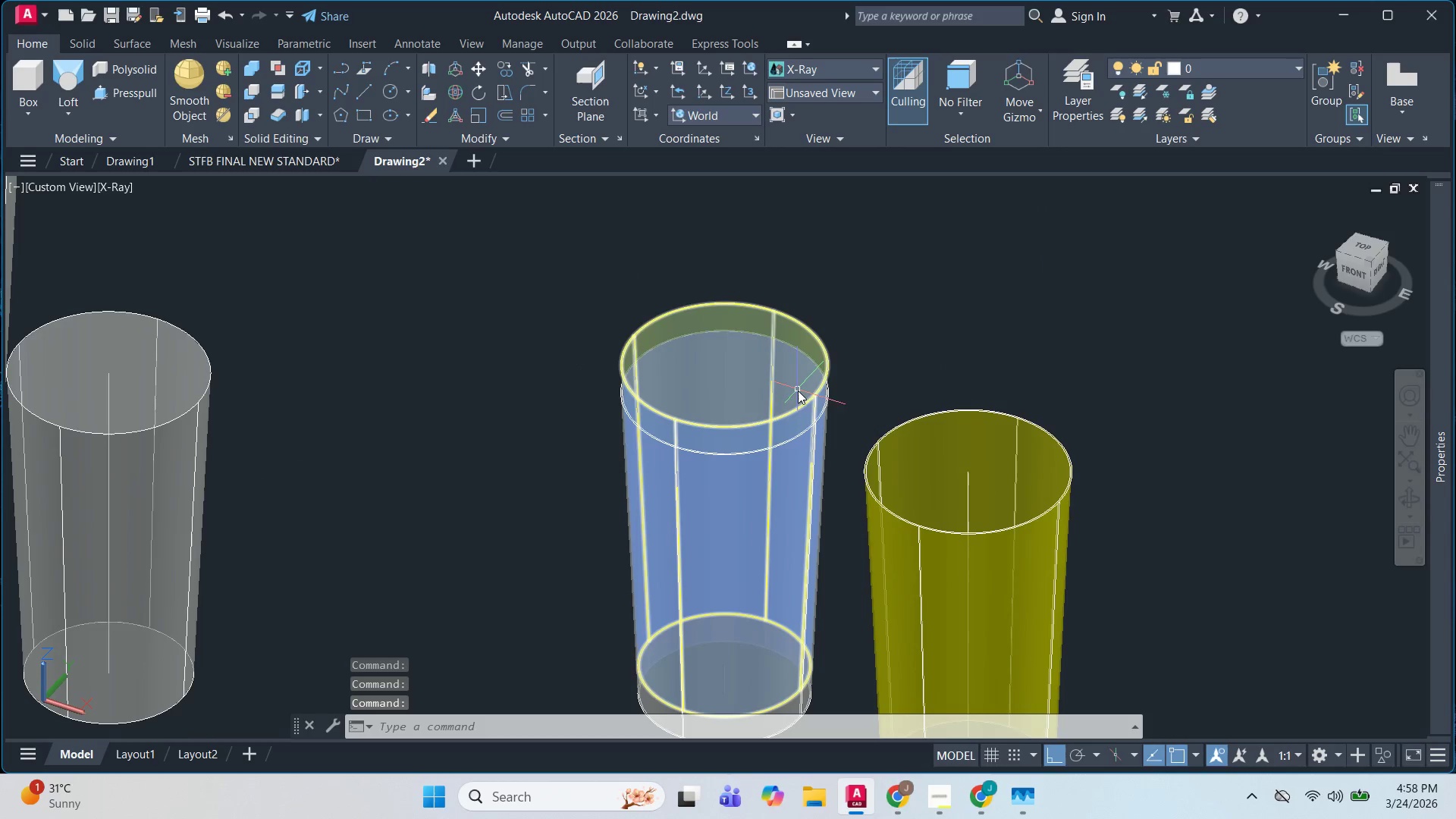 
key(Shift+ShiftLeft)
 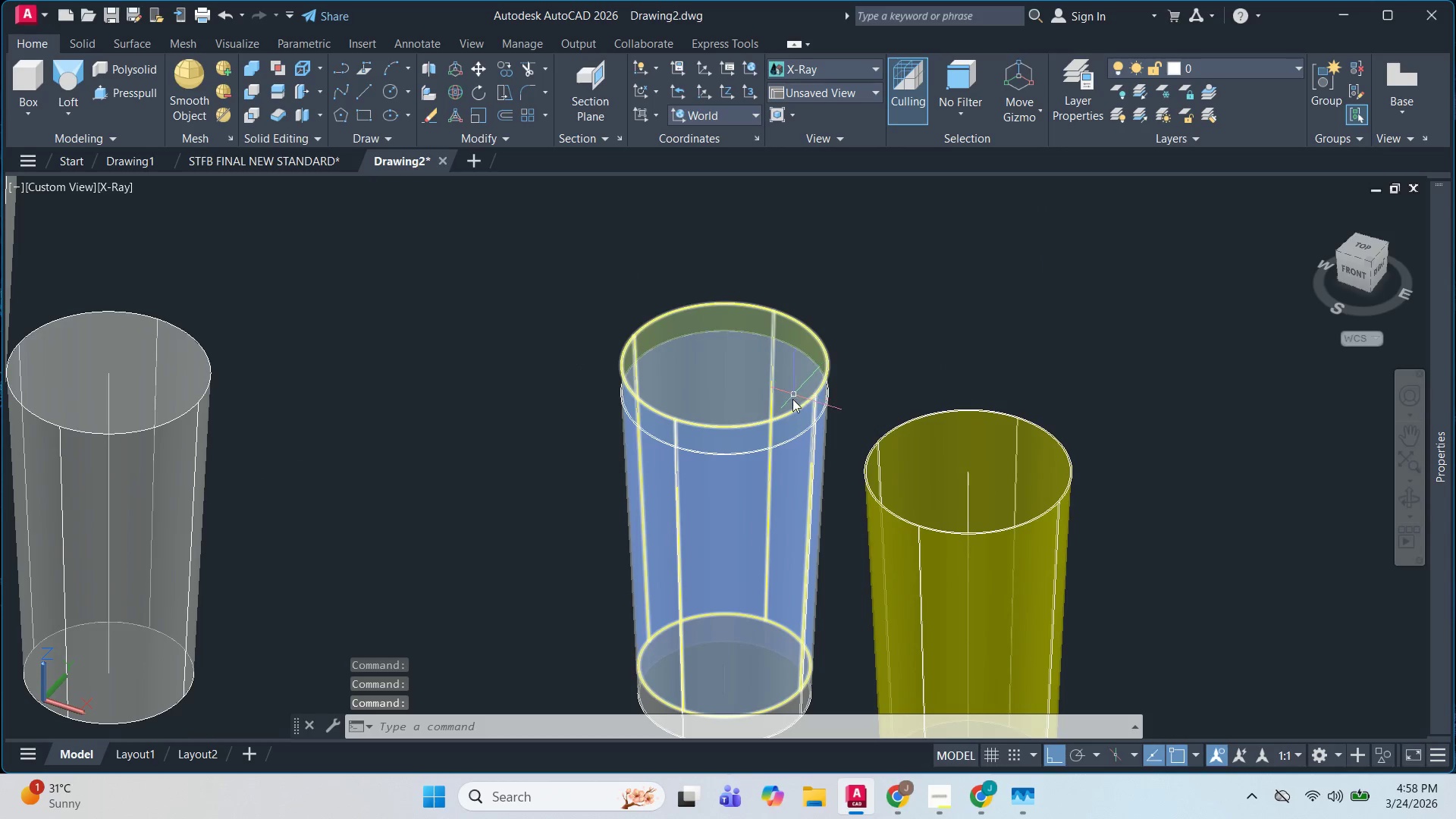 
left_click([792, 399])
 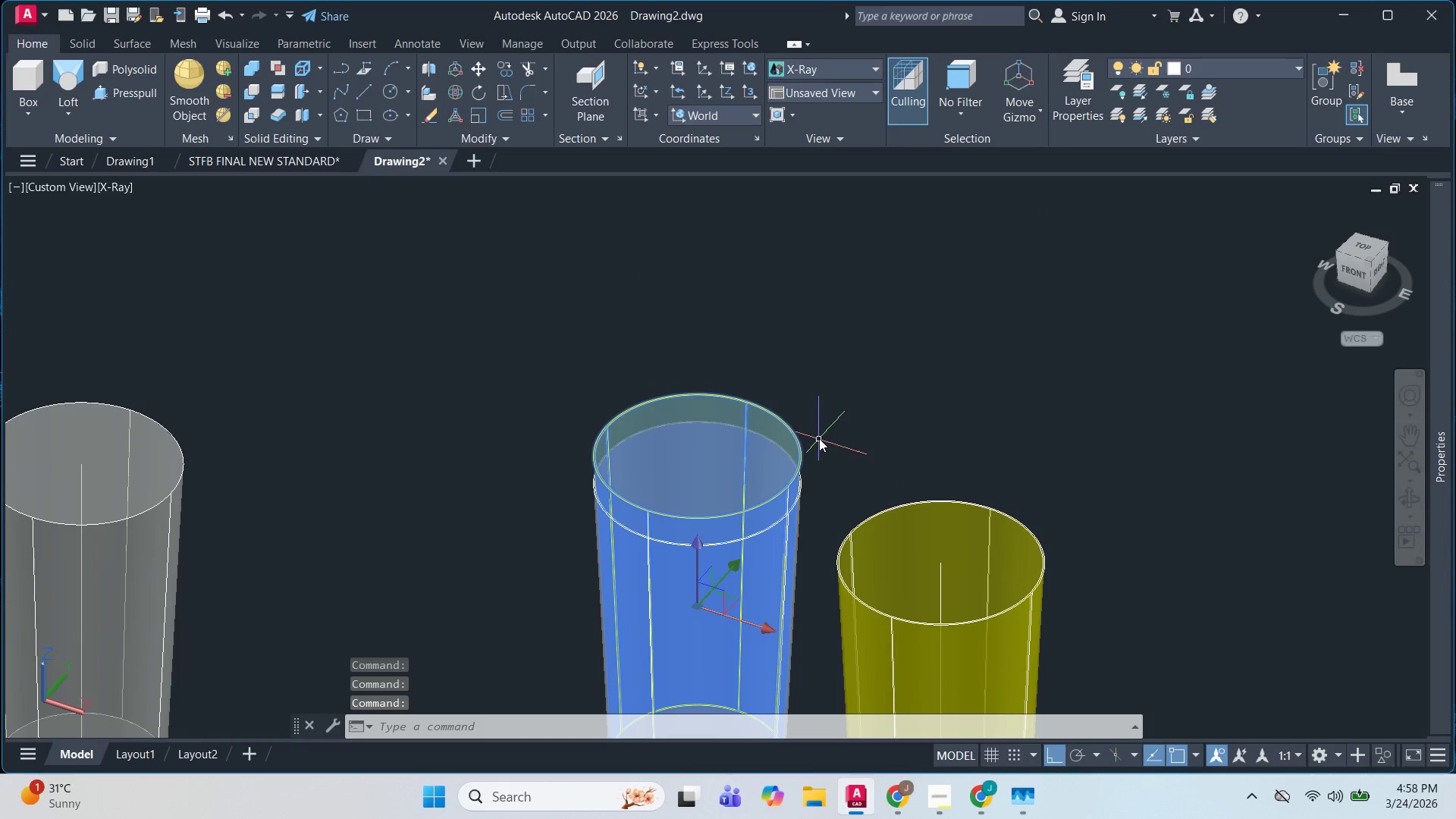 
key(E)
 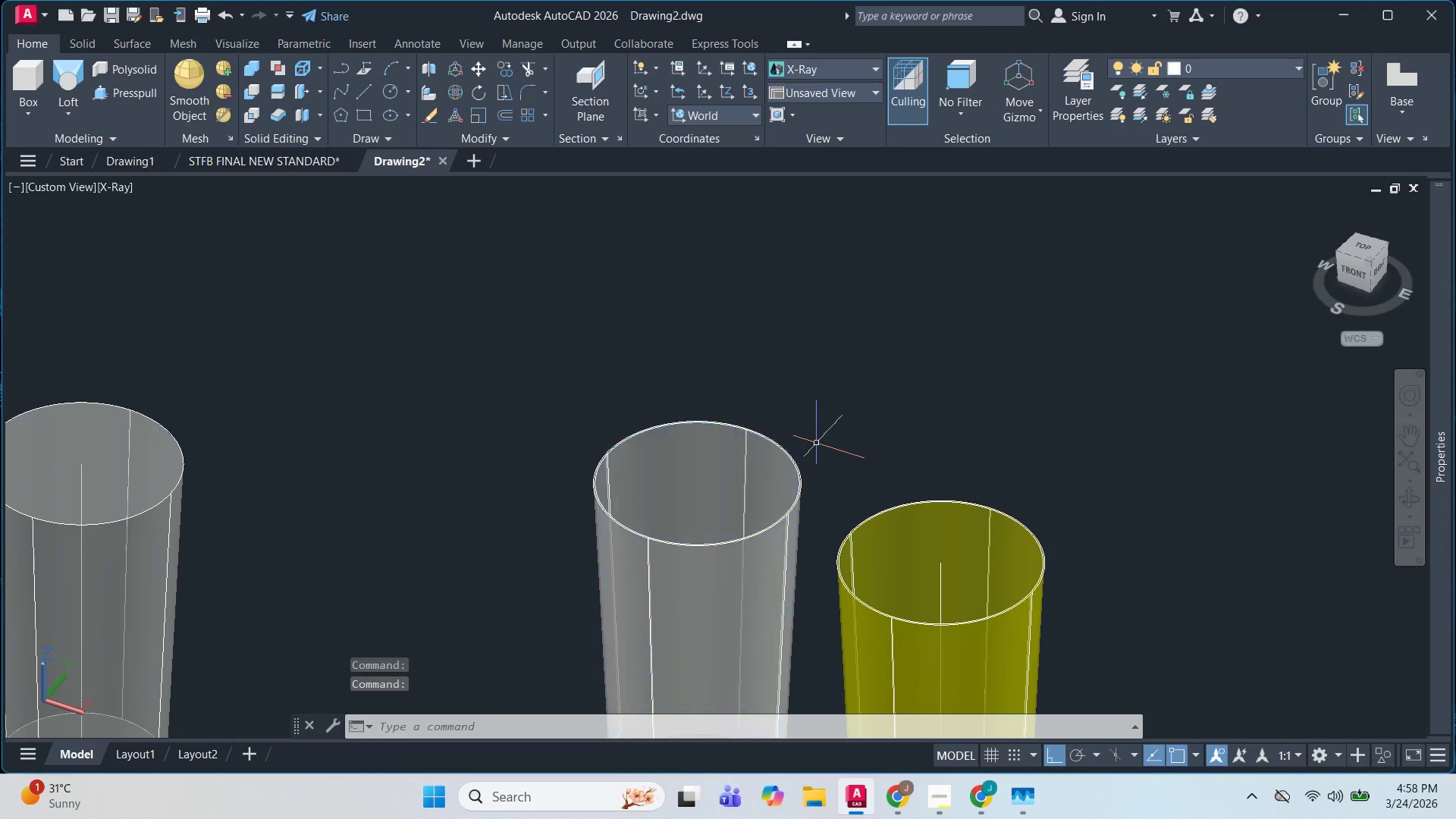 
key(Space)
 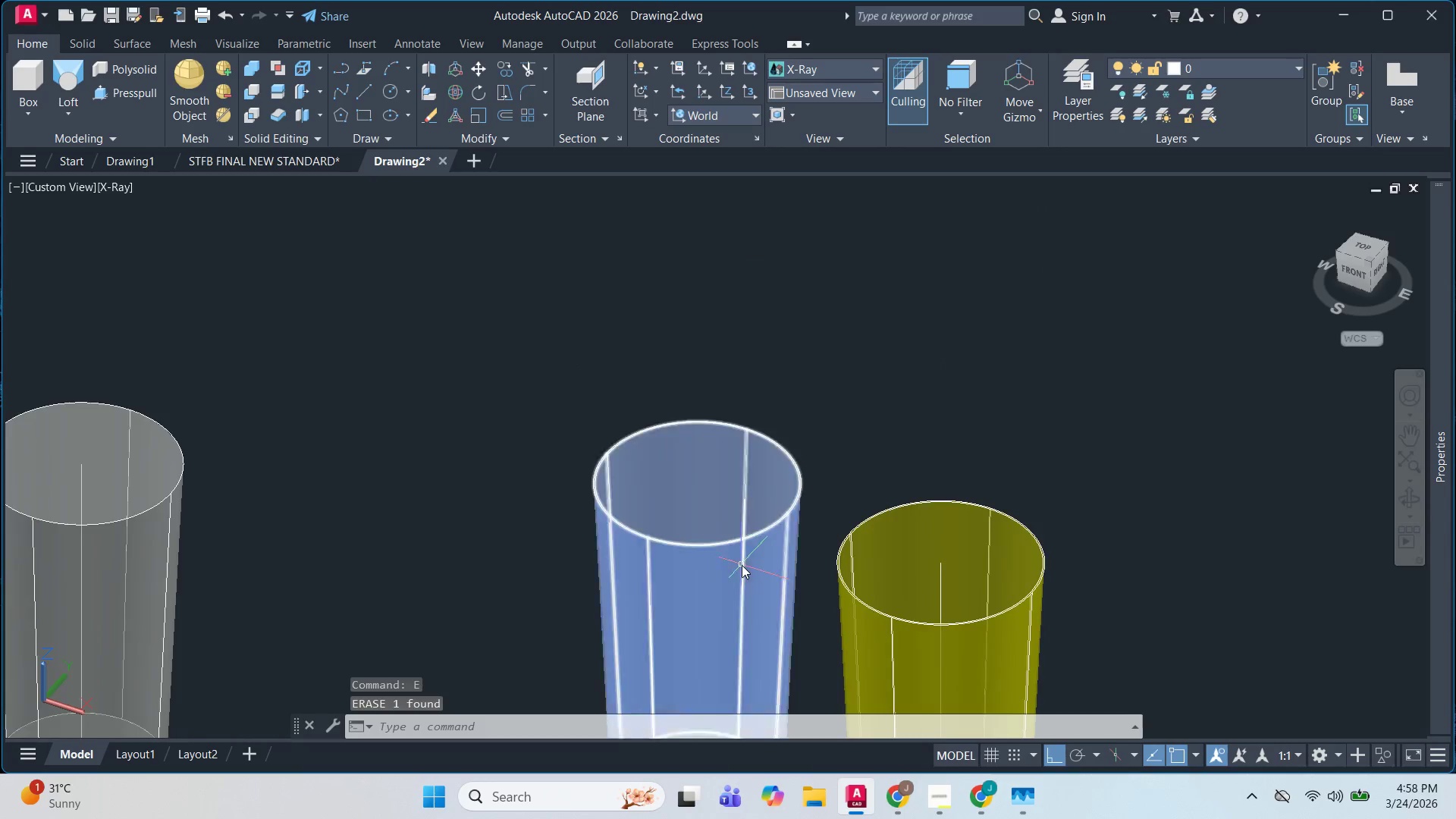 
key(Escape)
 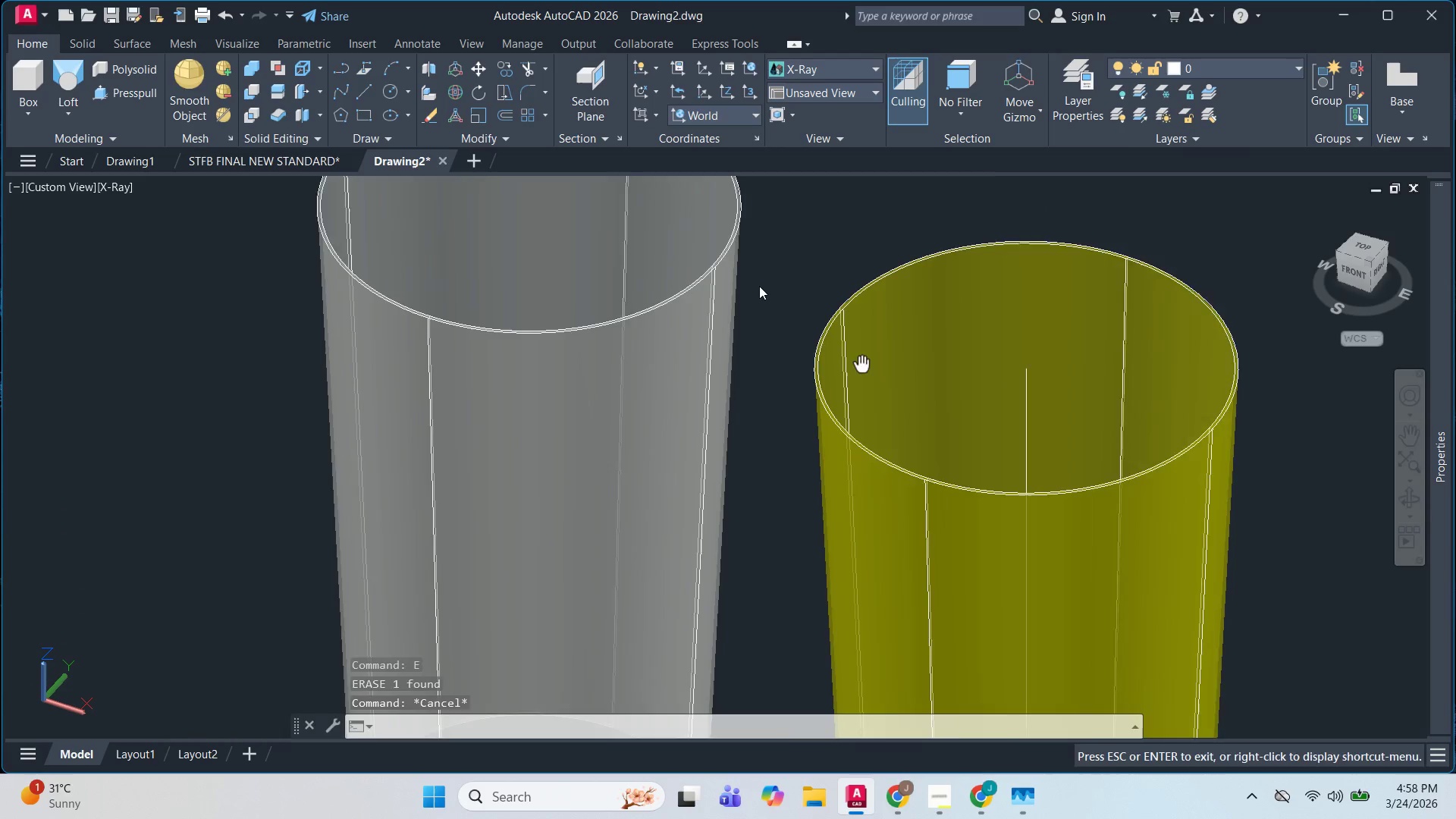 
scroll: coordinate [742, 565], scroll_direction: up, amount: 2.0
 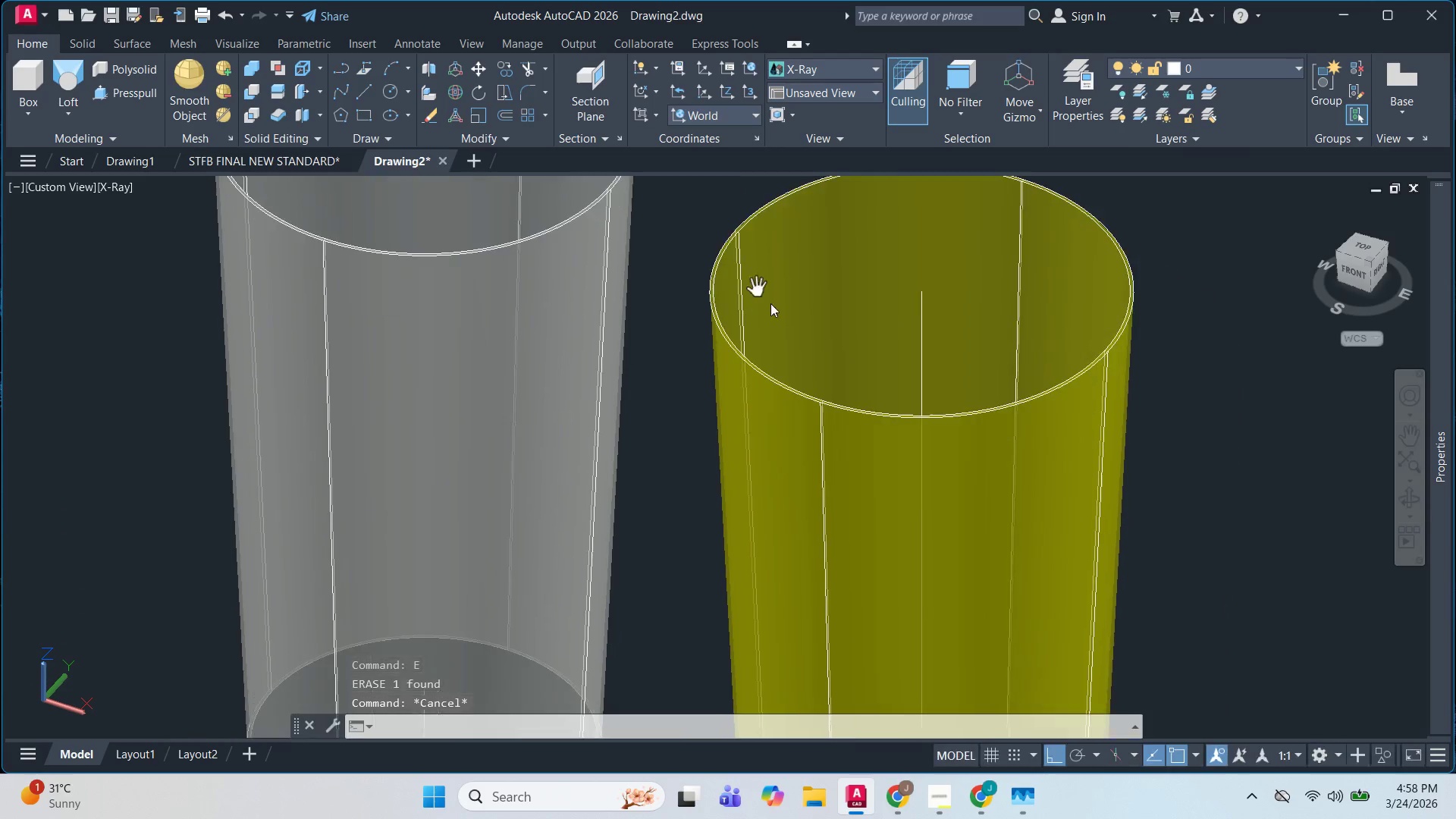 
left_click_drag(start_coordinate=[1079, 631], to_coordinate=[1062, 592])
 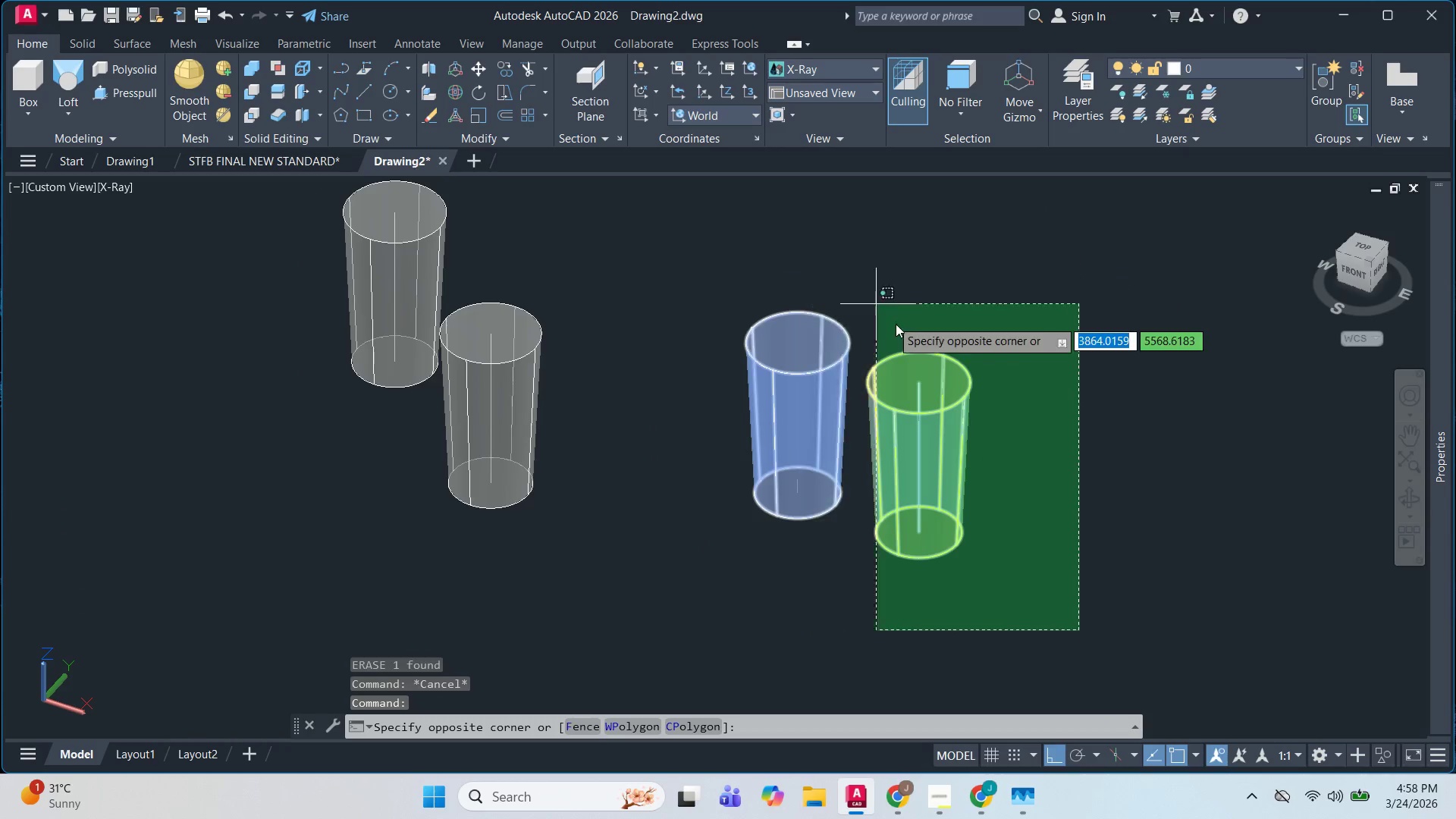 
scroll: coordinate [923, 416], scroll_direction: down, amount: 3.0
 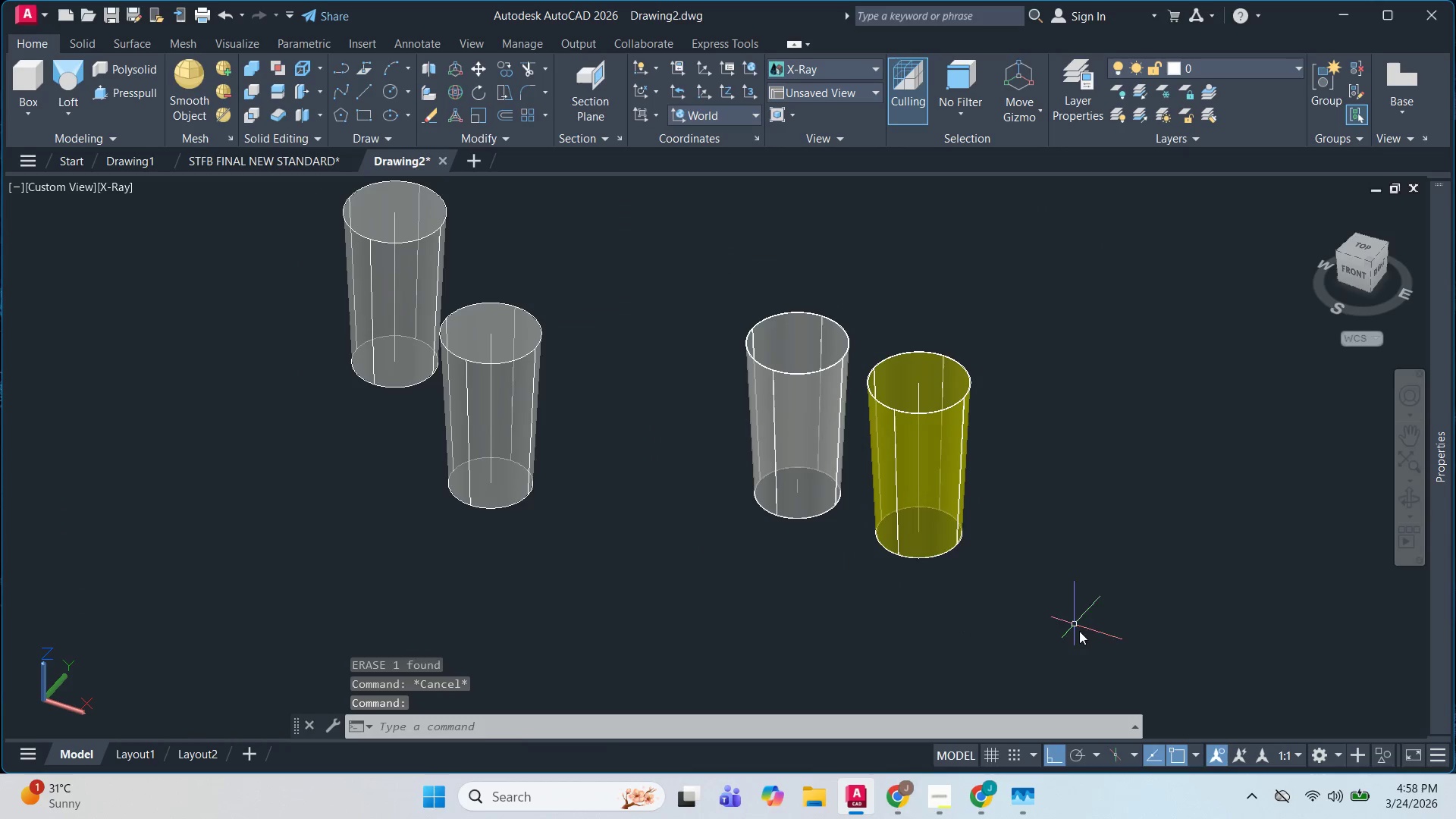 
left_click([899, 328])
 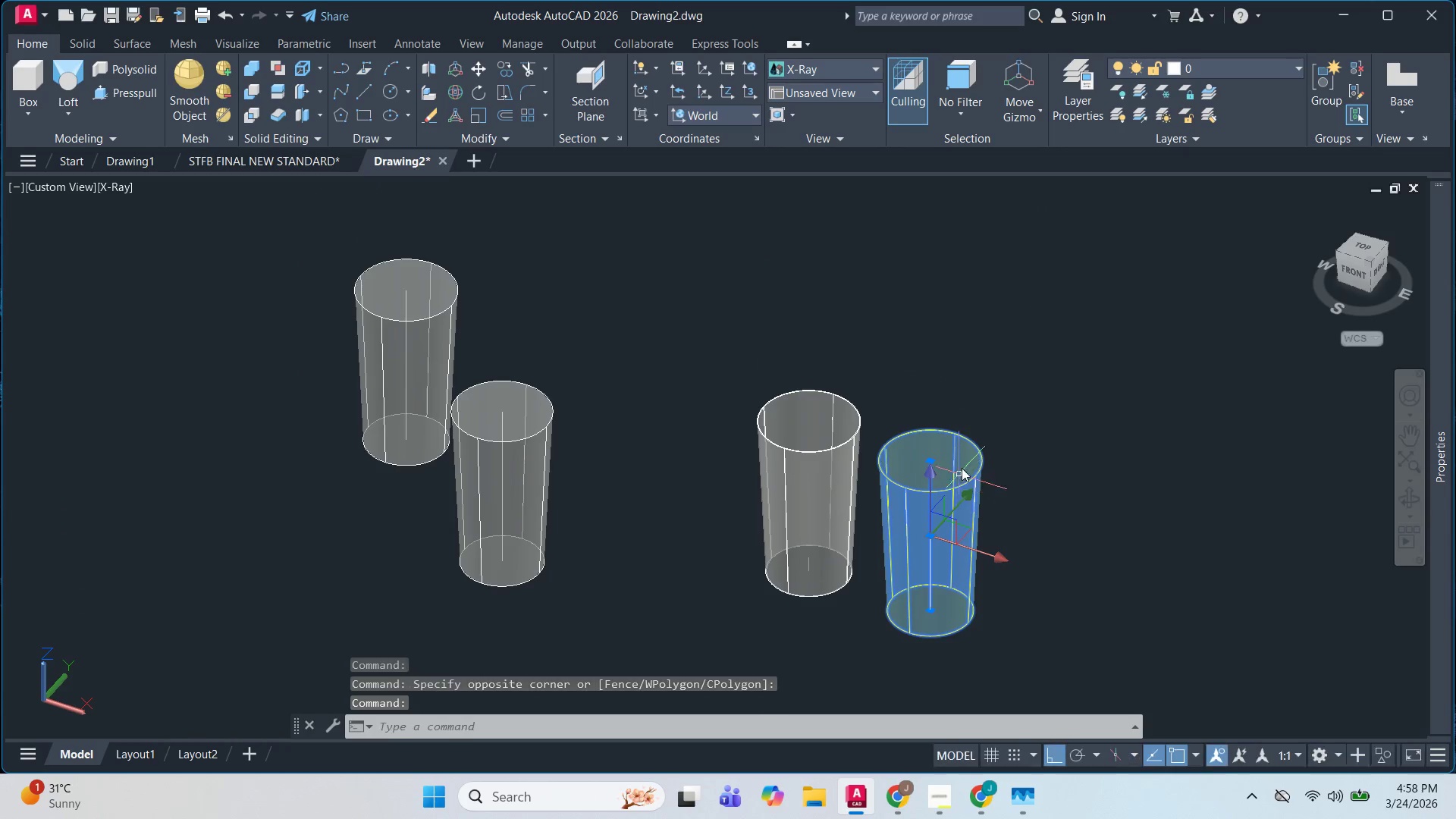 
key(M)
 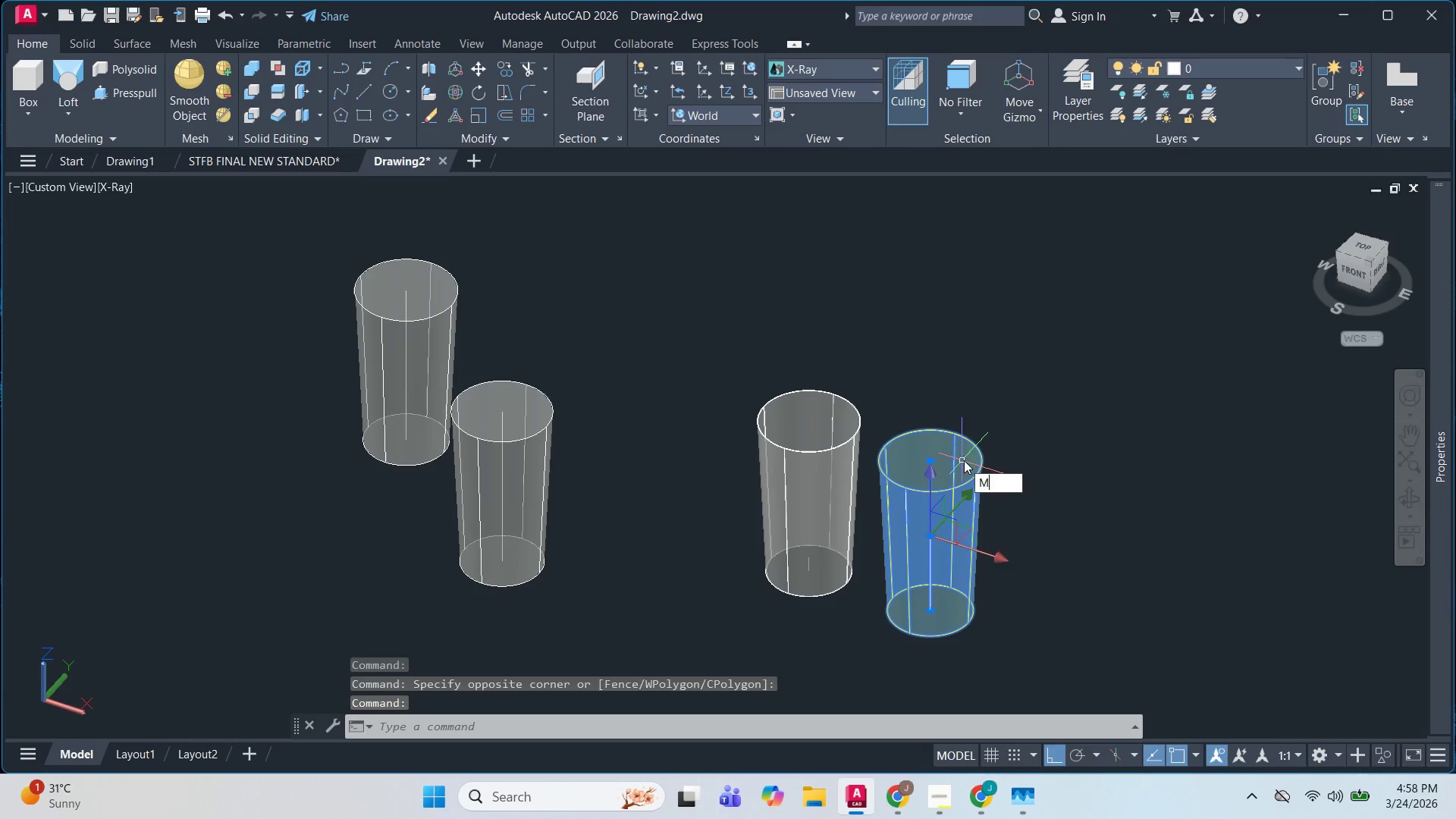 
key(Space)
 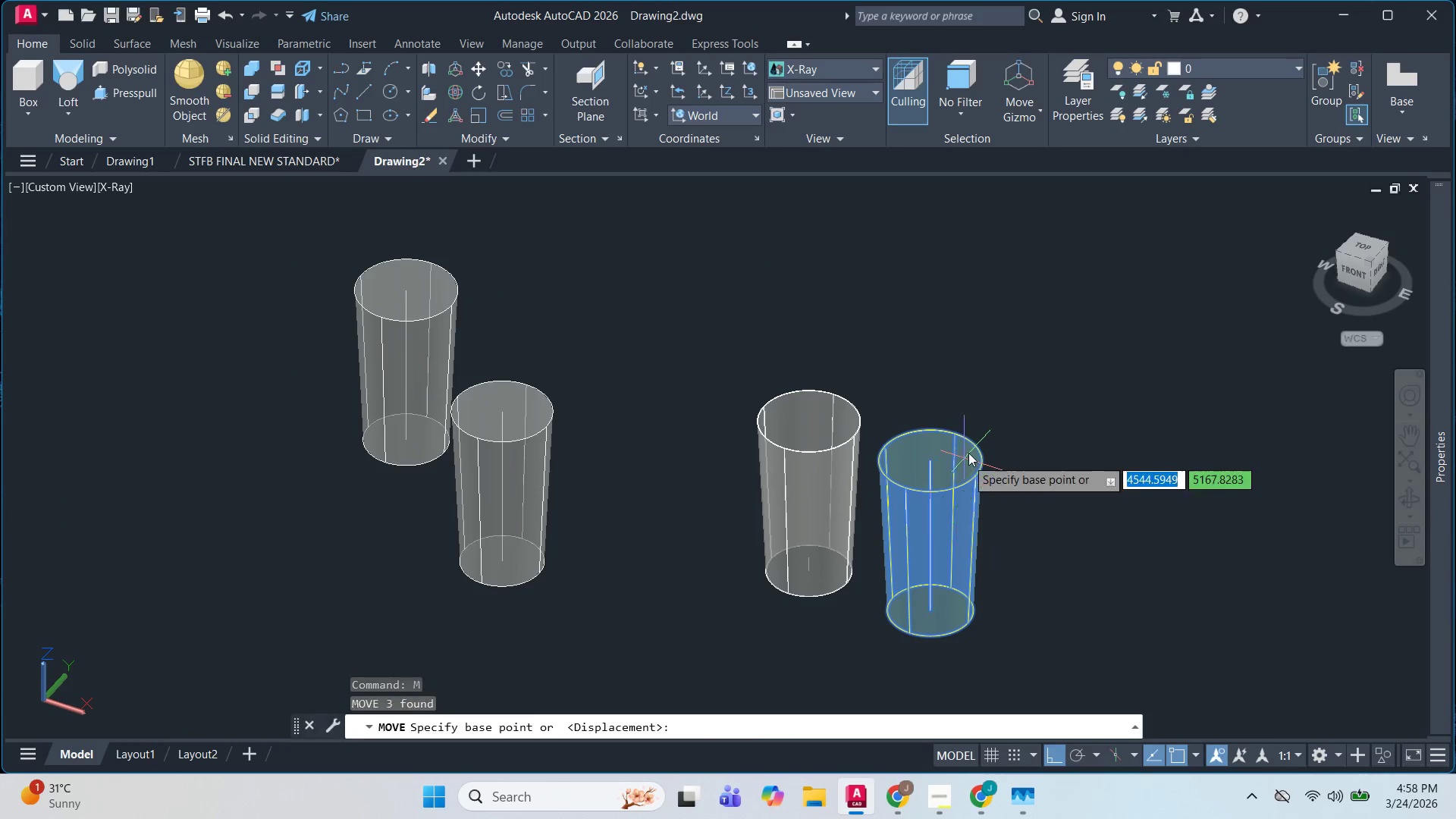 
left_click([971, 449])
 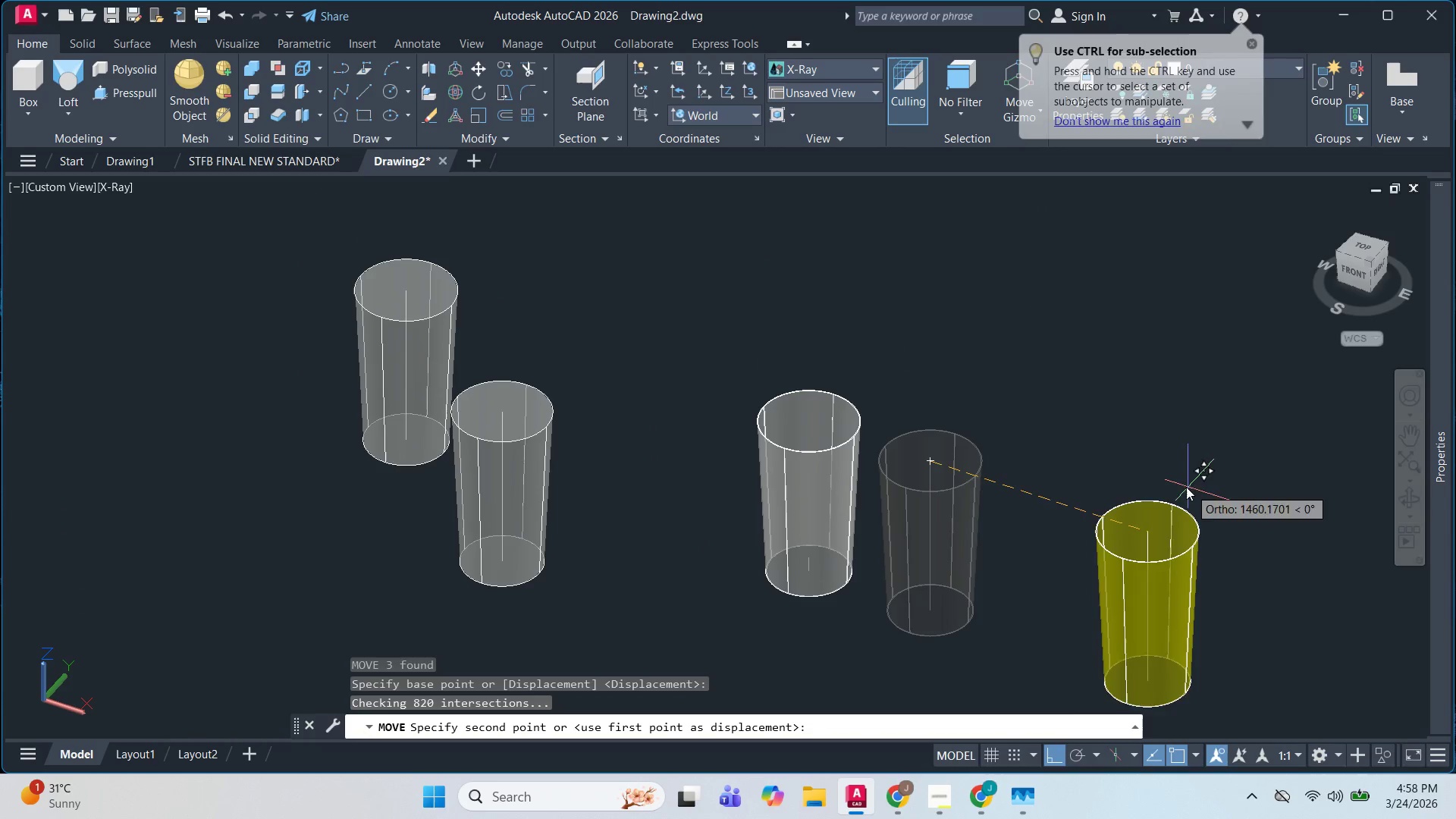 
left_click([1141, 463])
 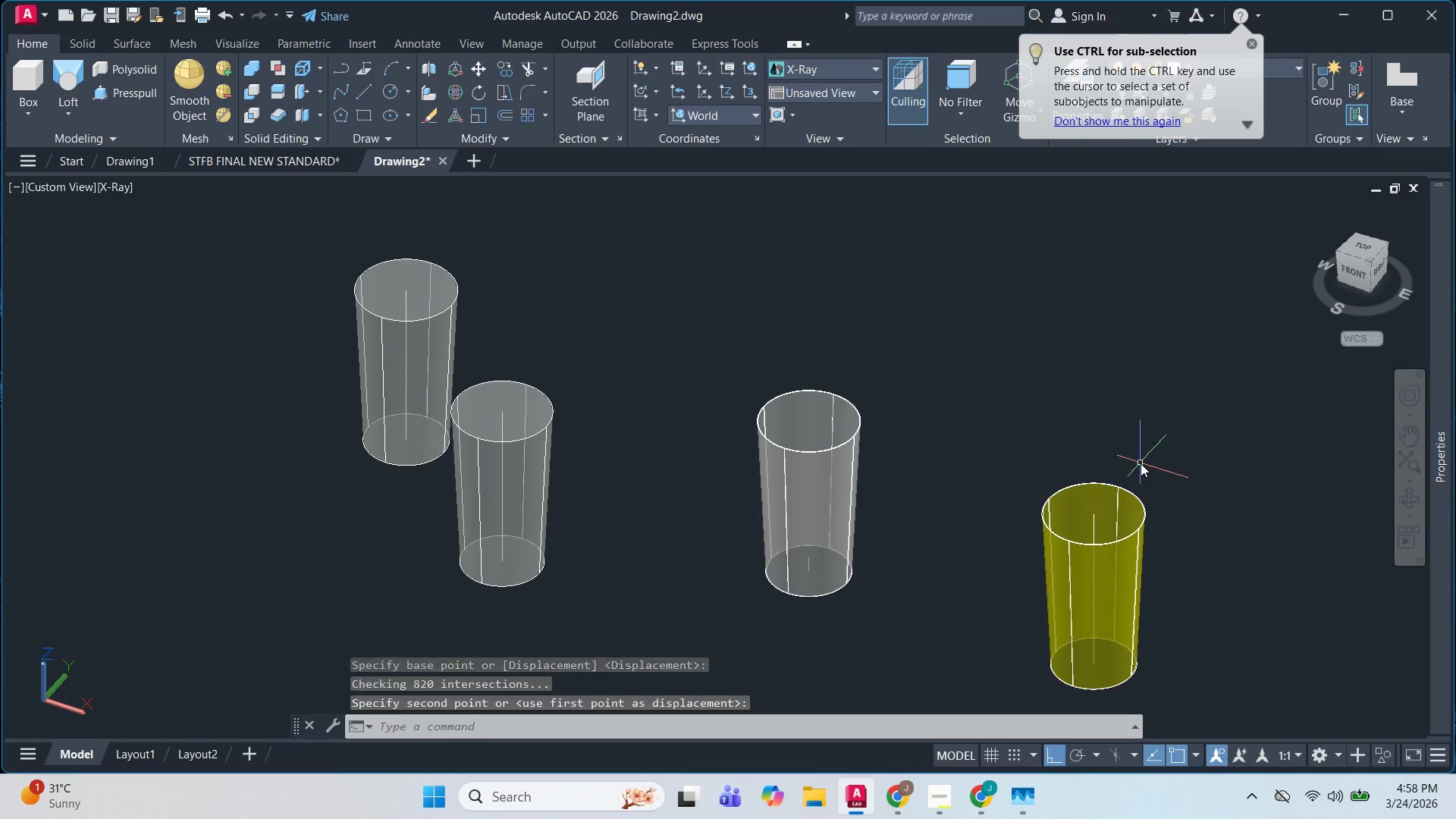 
key(Escape)
 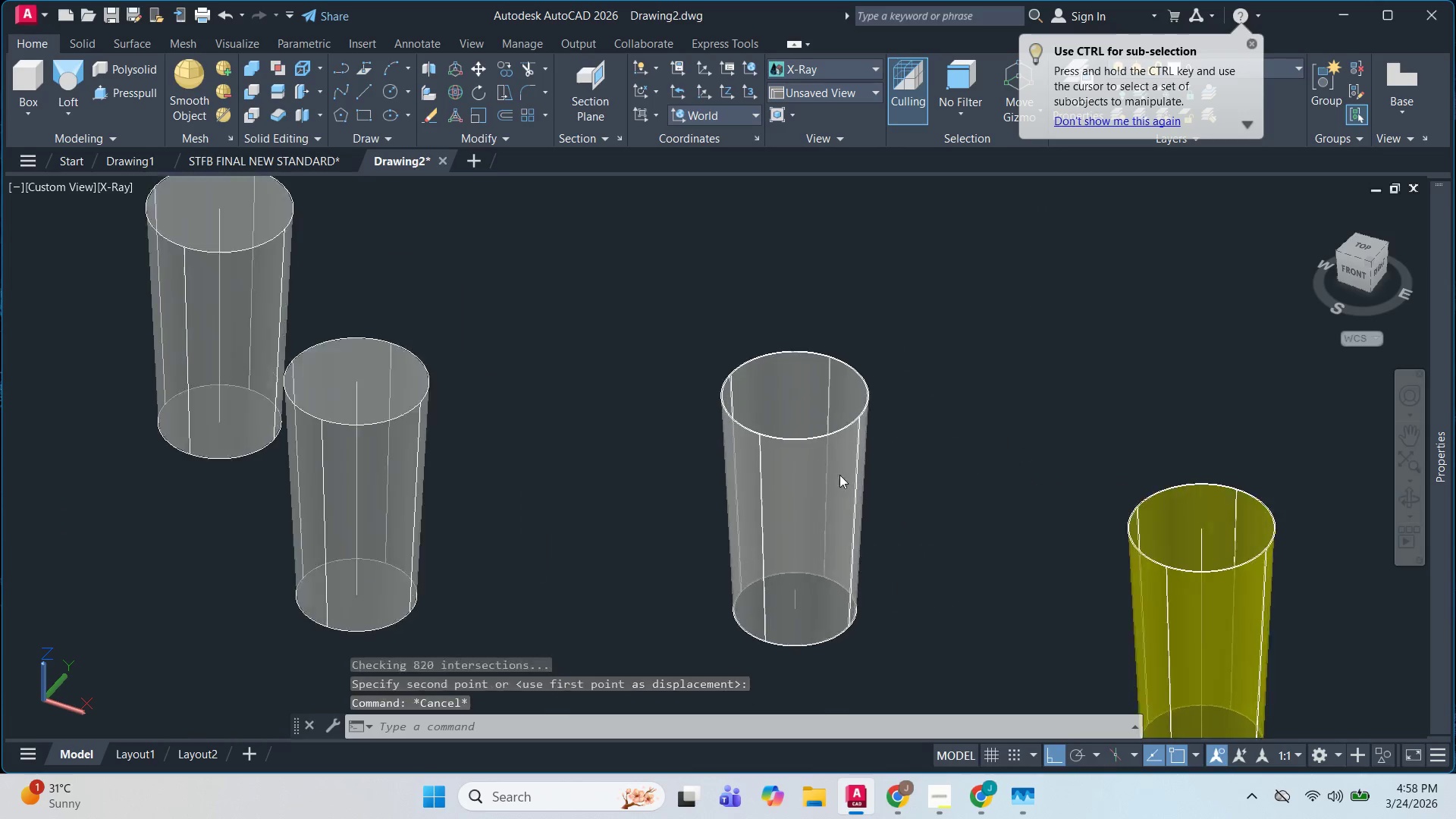 
key(Escape)
 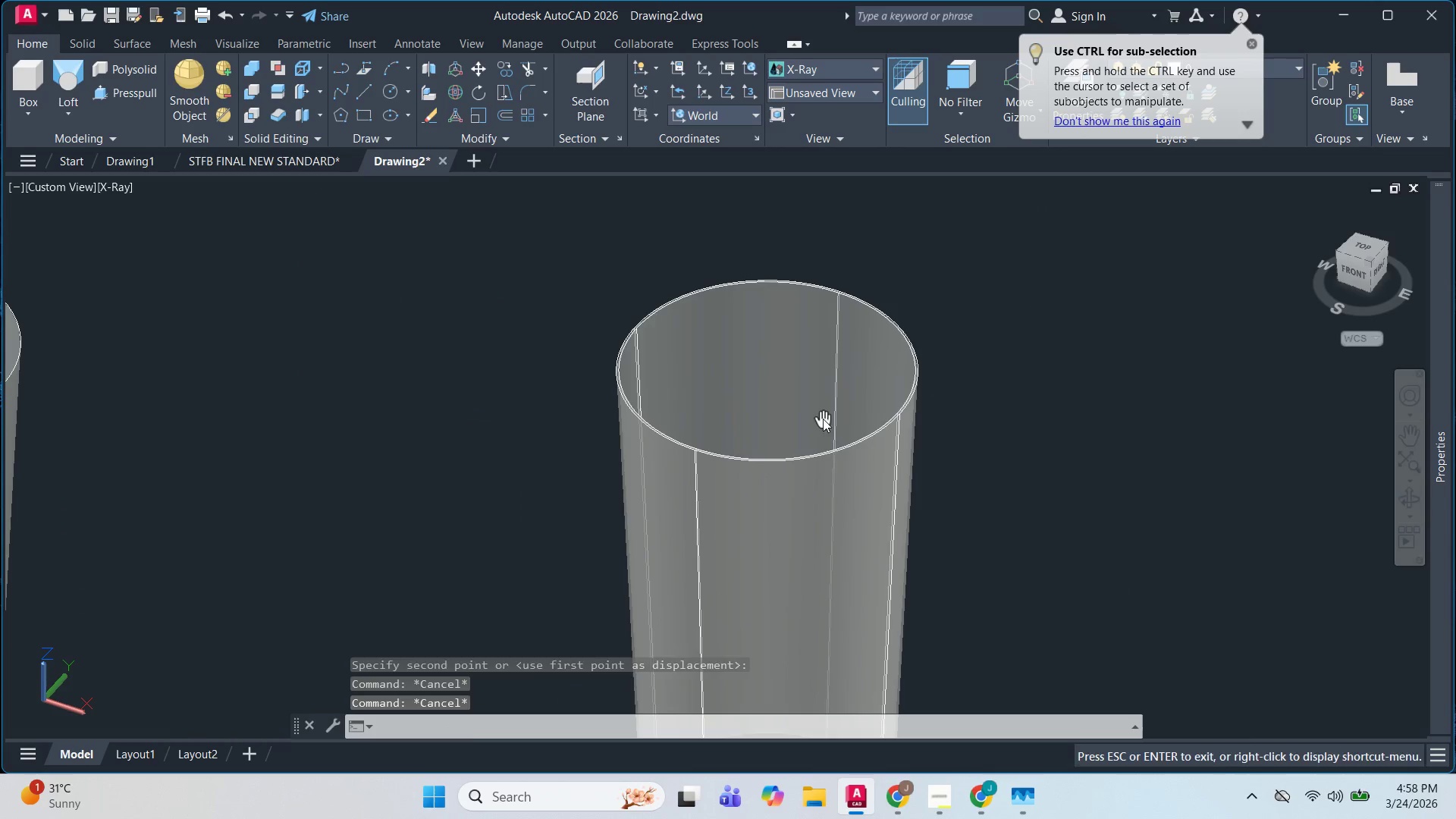 
hold_key(key=ShiftLeft, duration=0.64)
 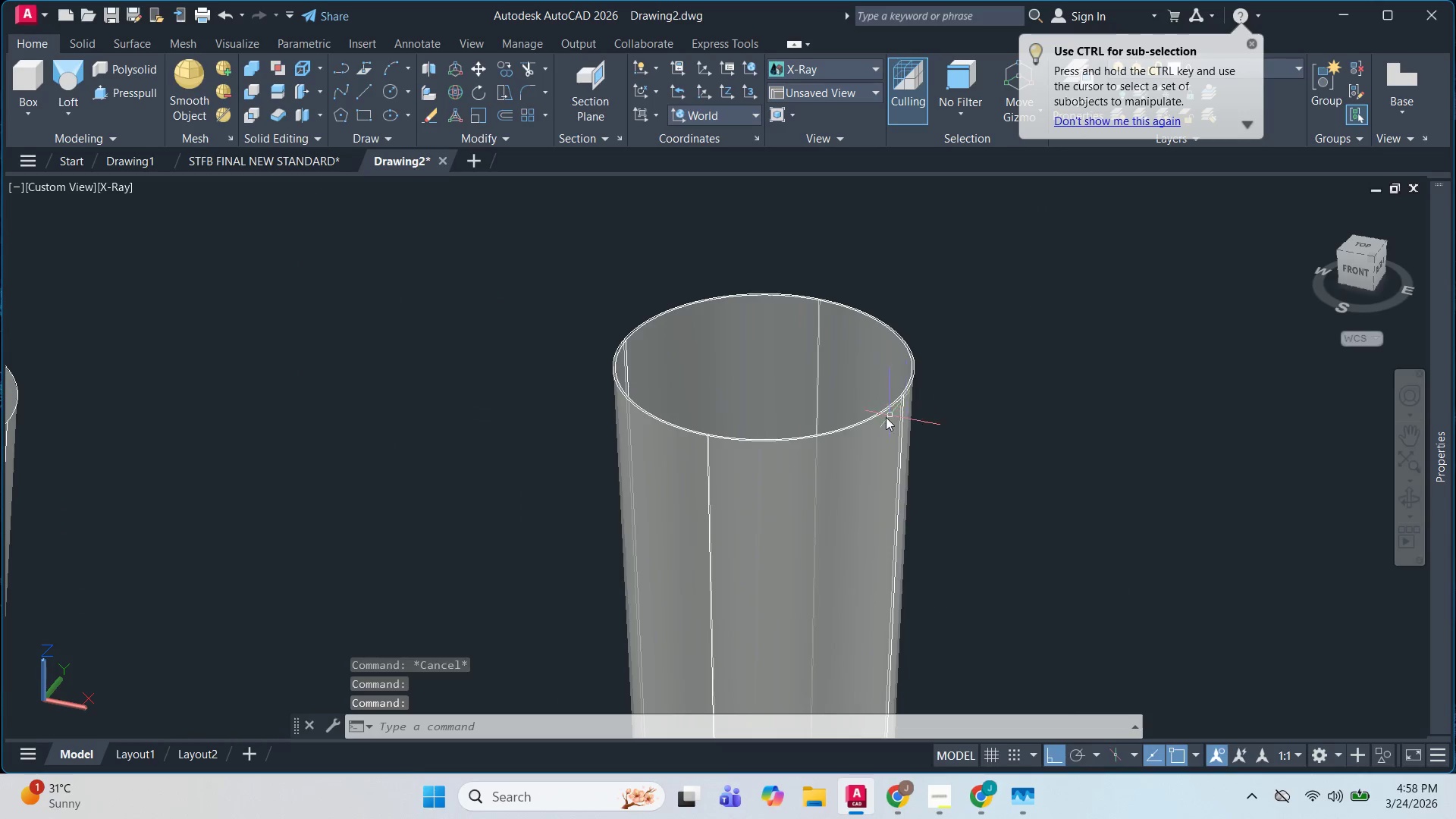 
scroll: coordinate [814, 396], scroll_direction: up, amount: 3.0
 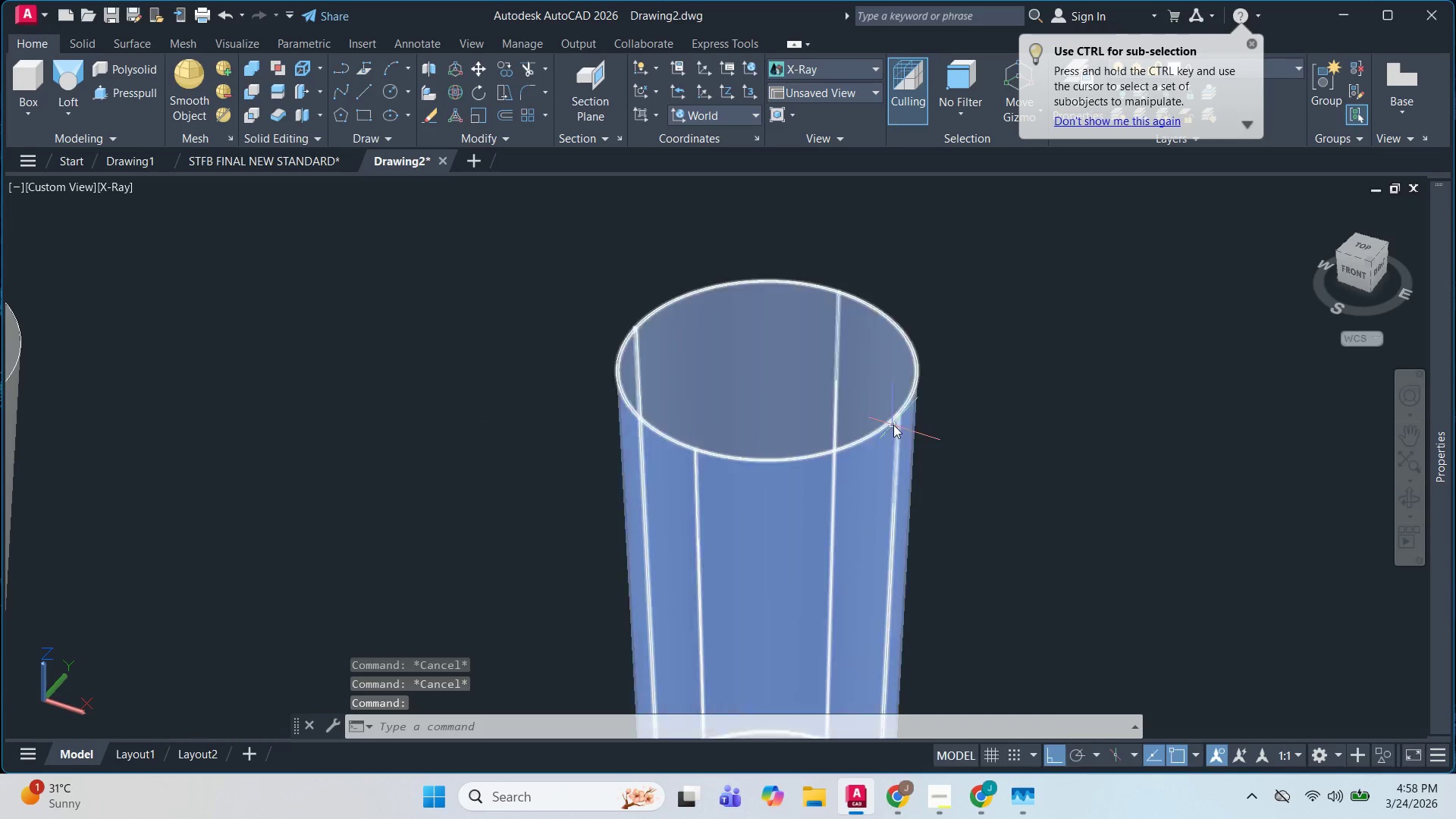 
key(Escape)
 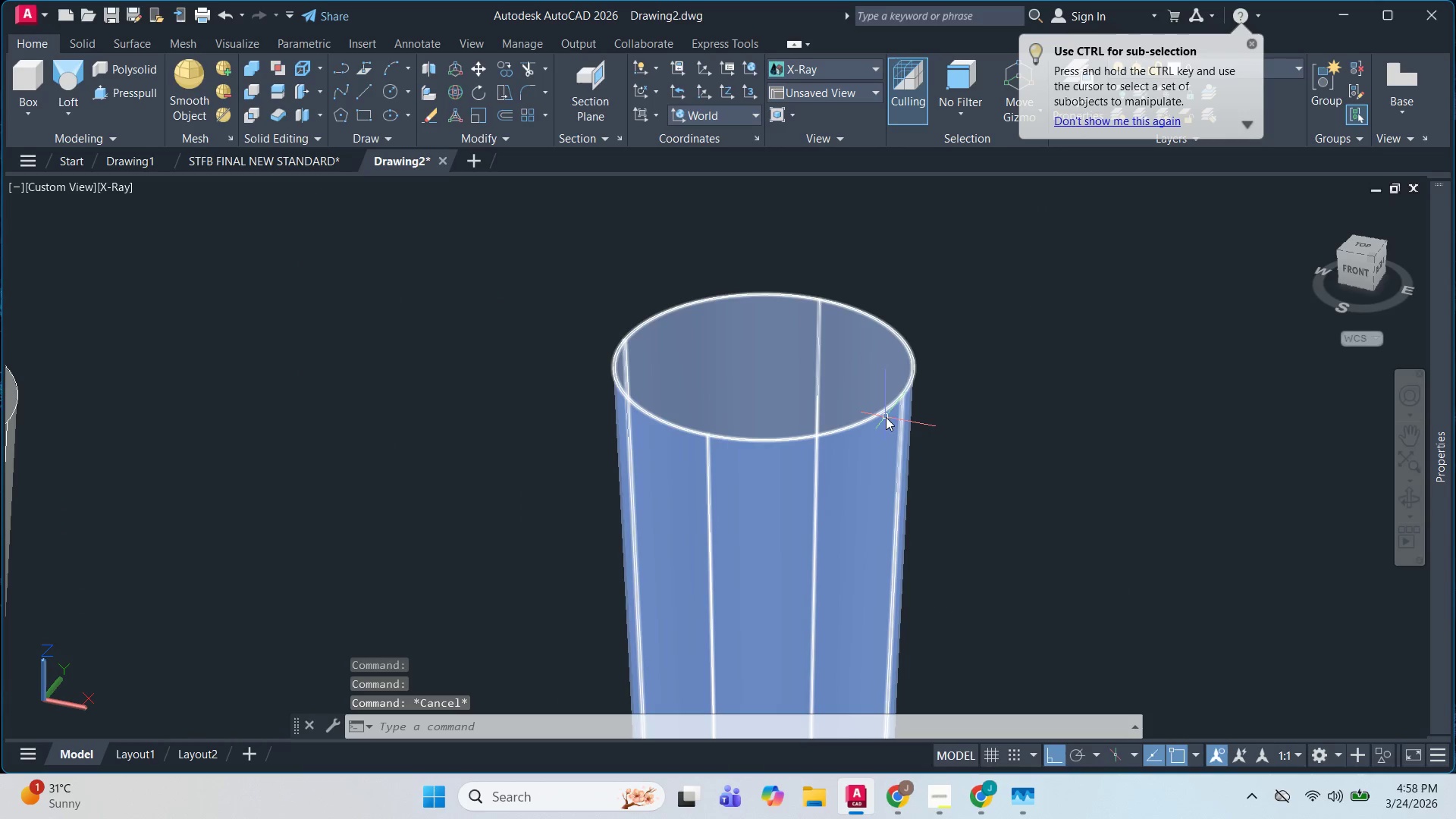 
key(Escape)
 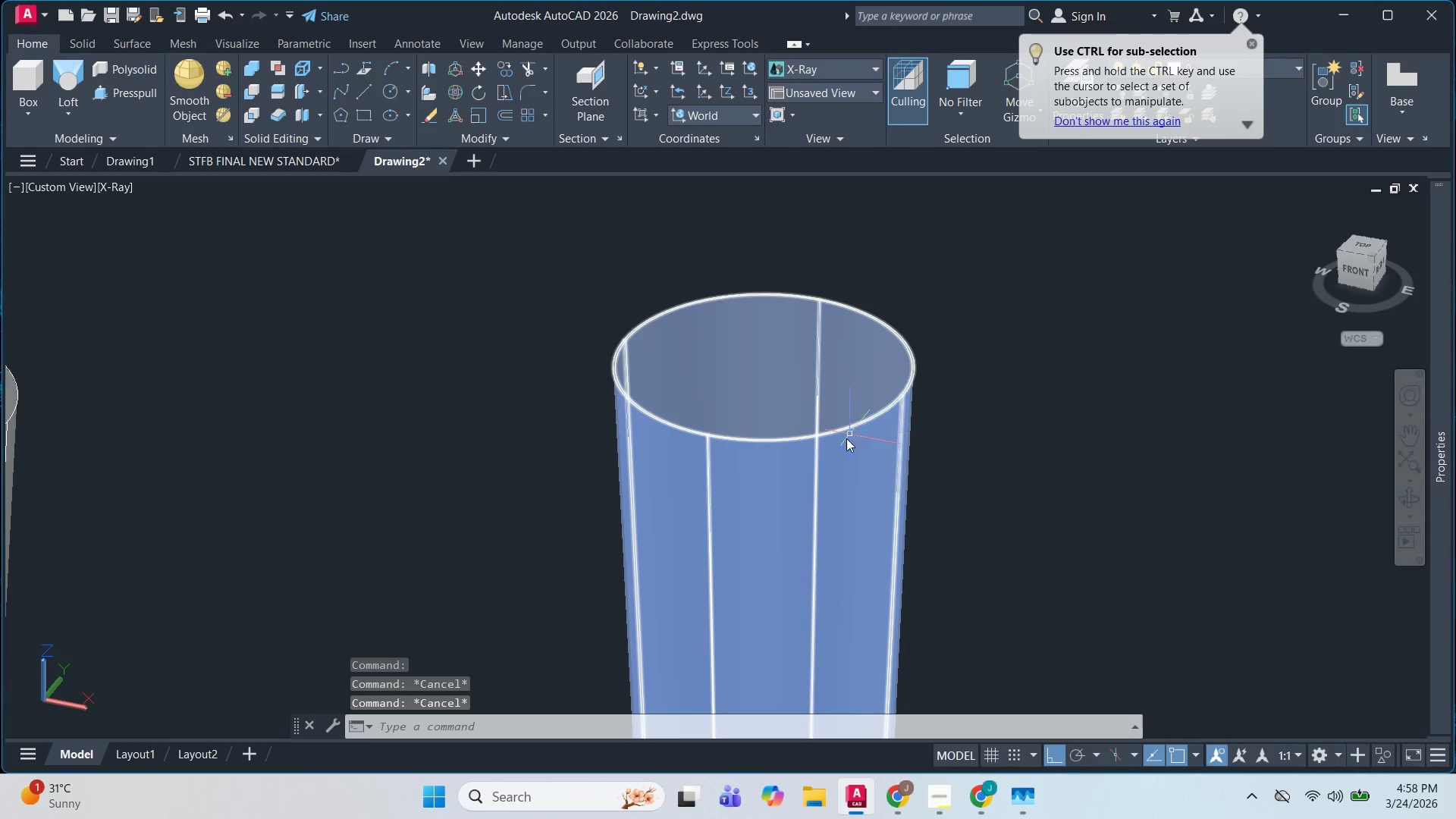 
key(C)
 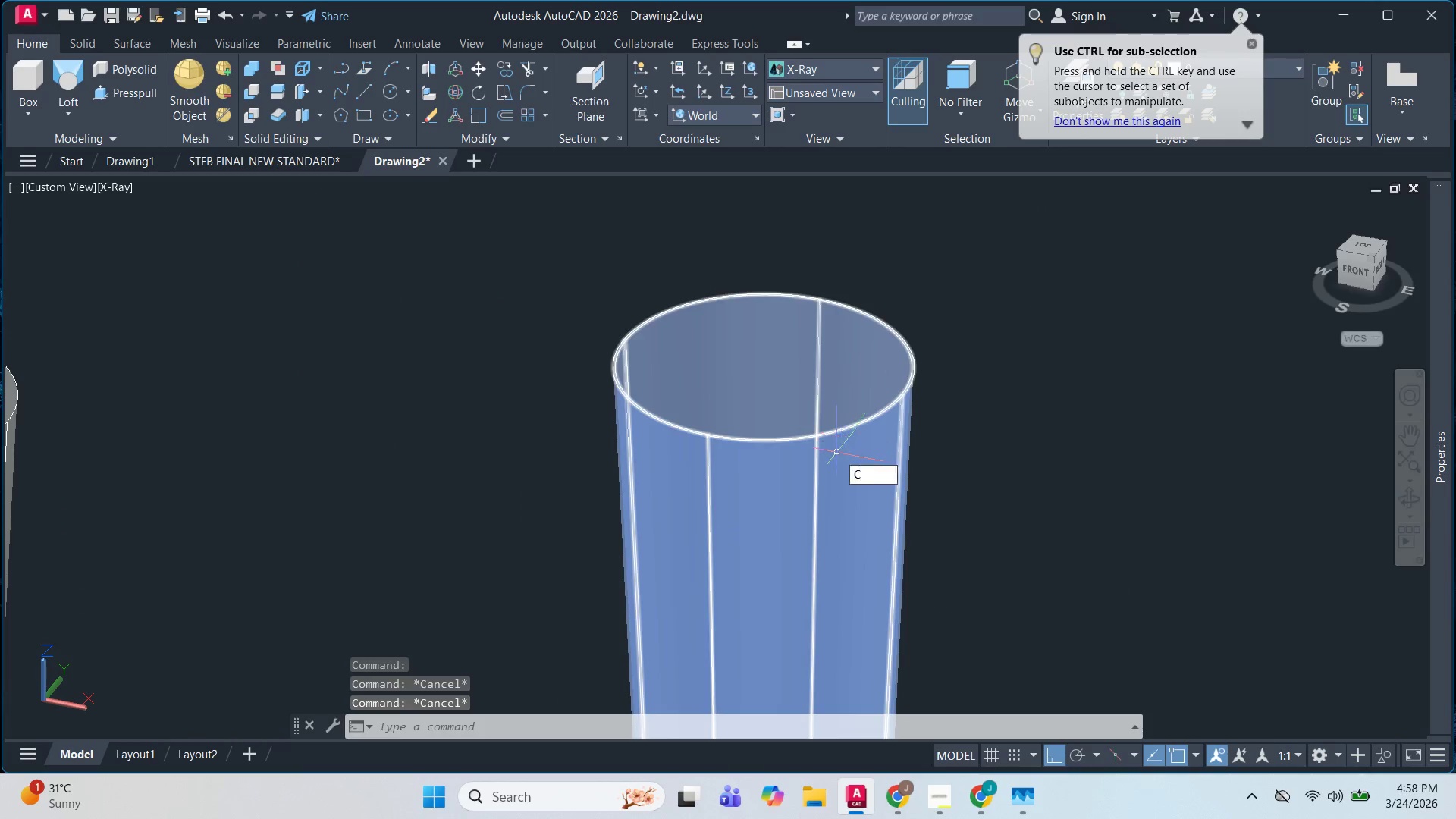 
key(Space)
 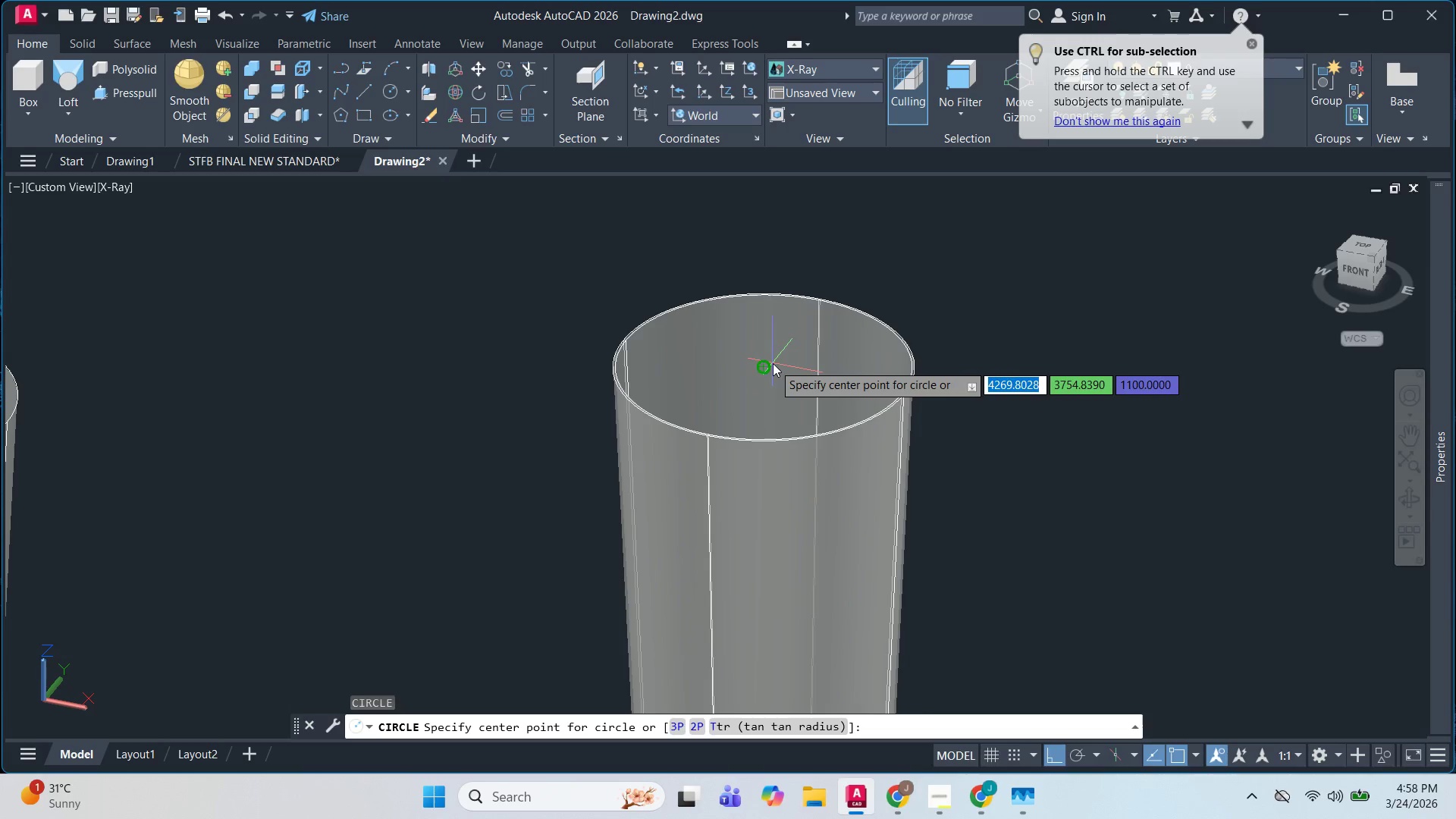 
left_click([766, 366])
 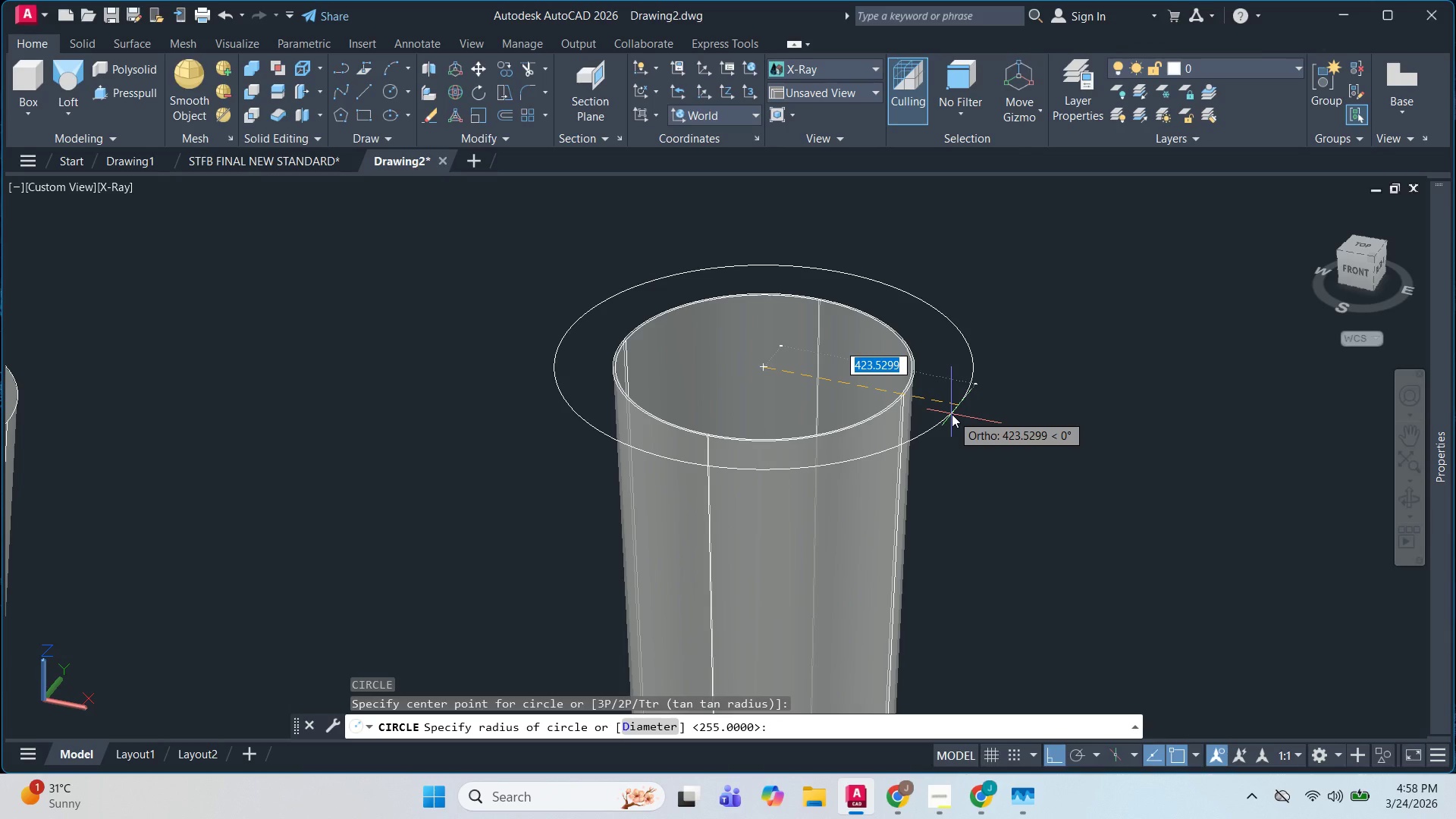 
wait(10.2)
 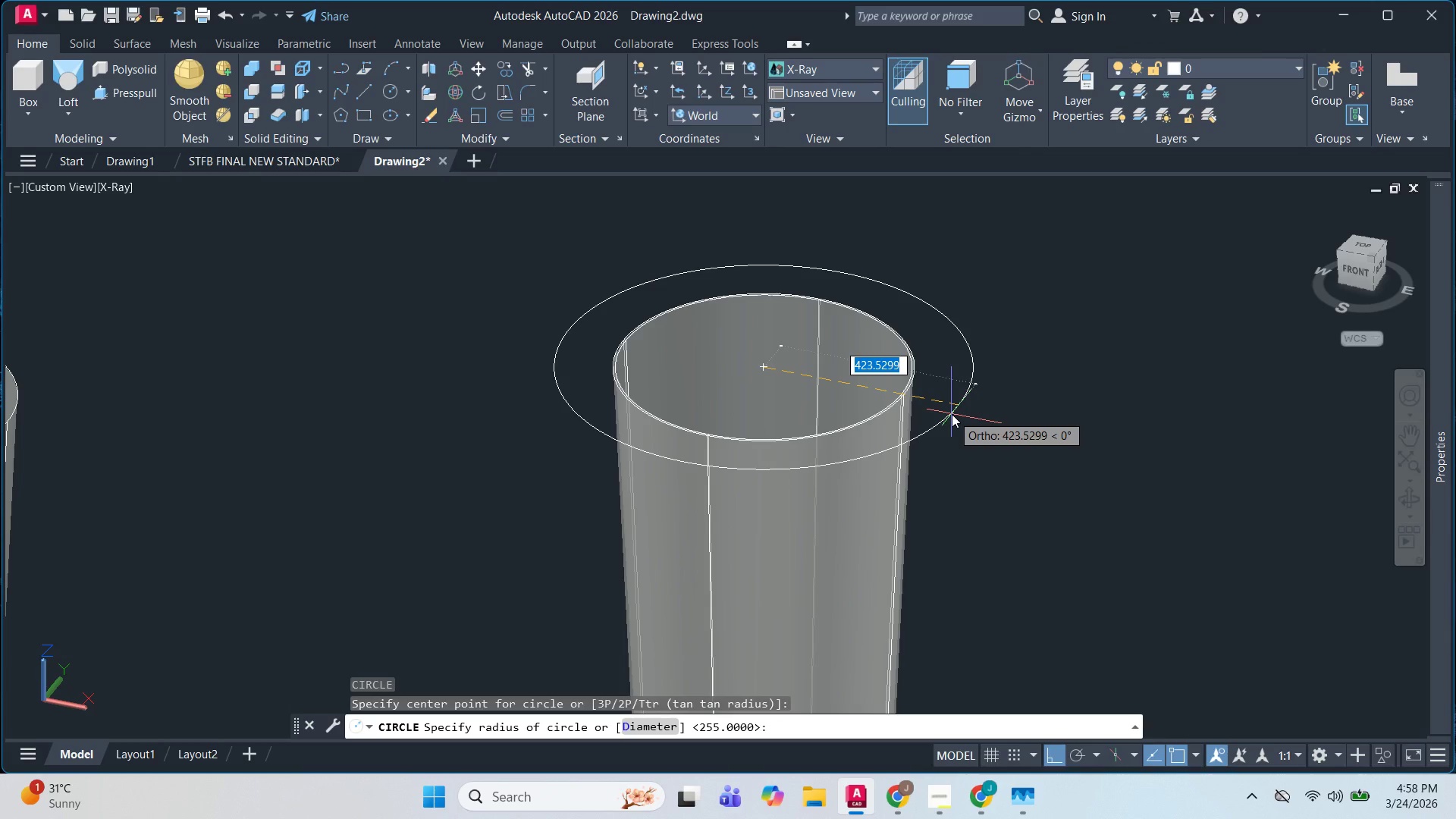 
key(Escape)
 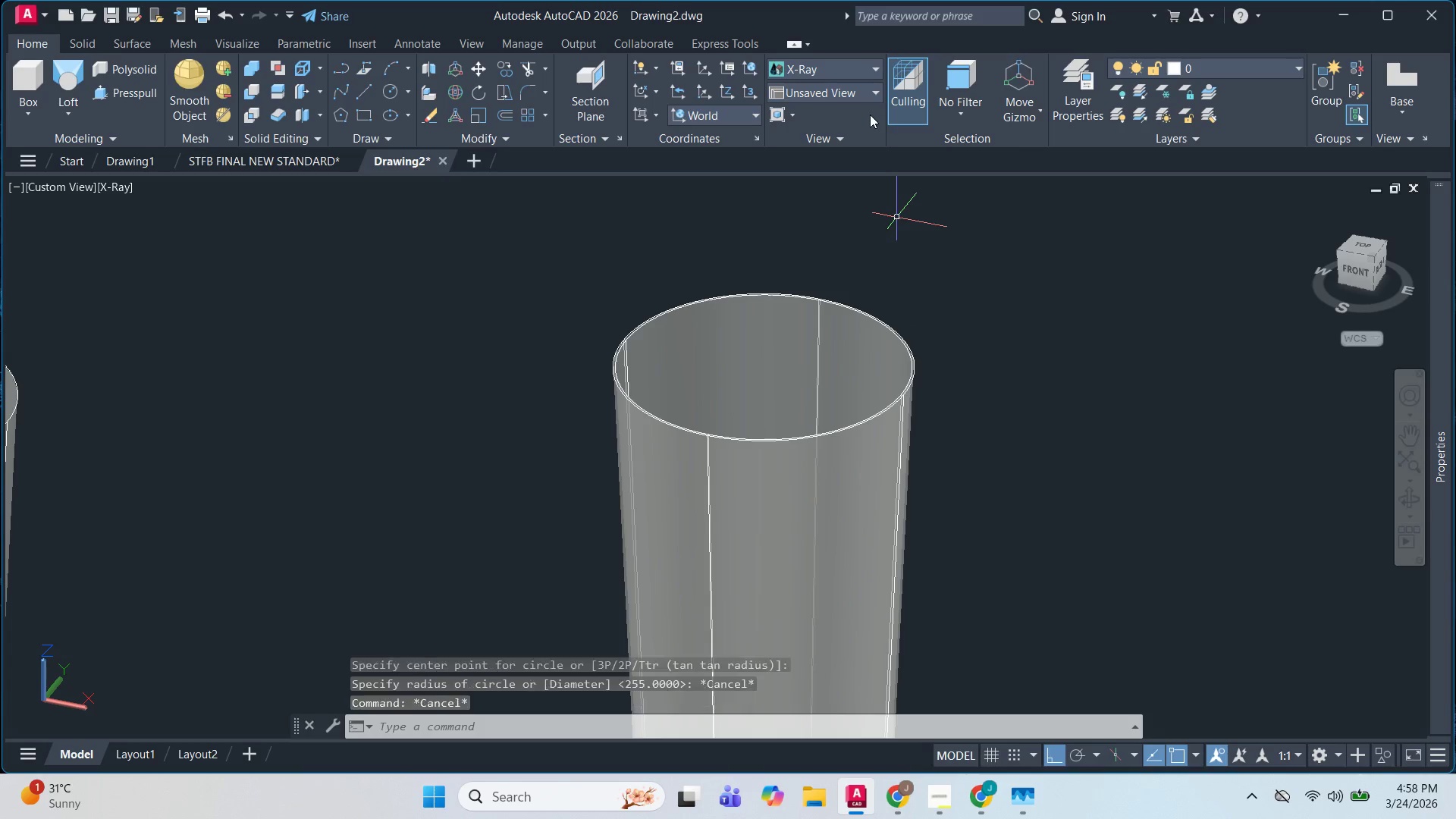 
key(Escape)
 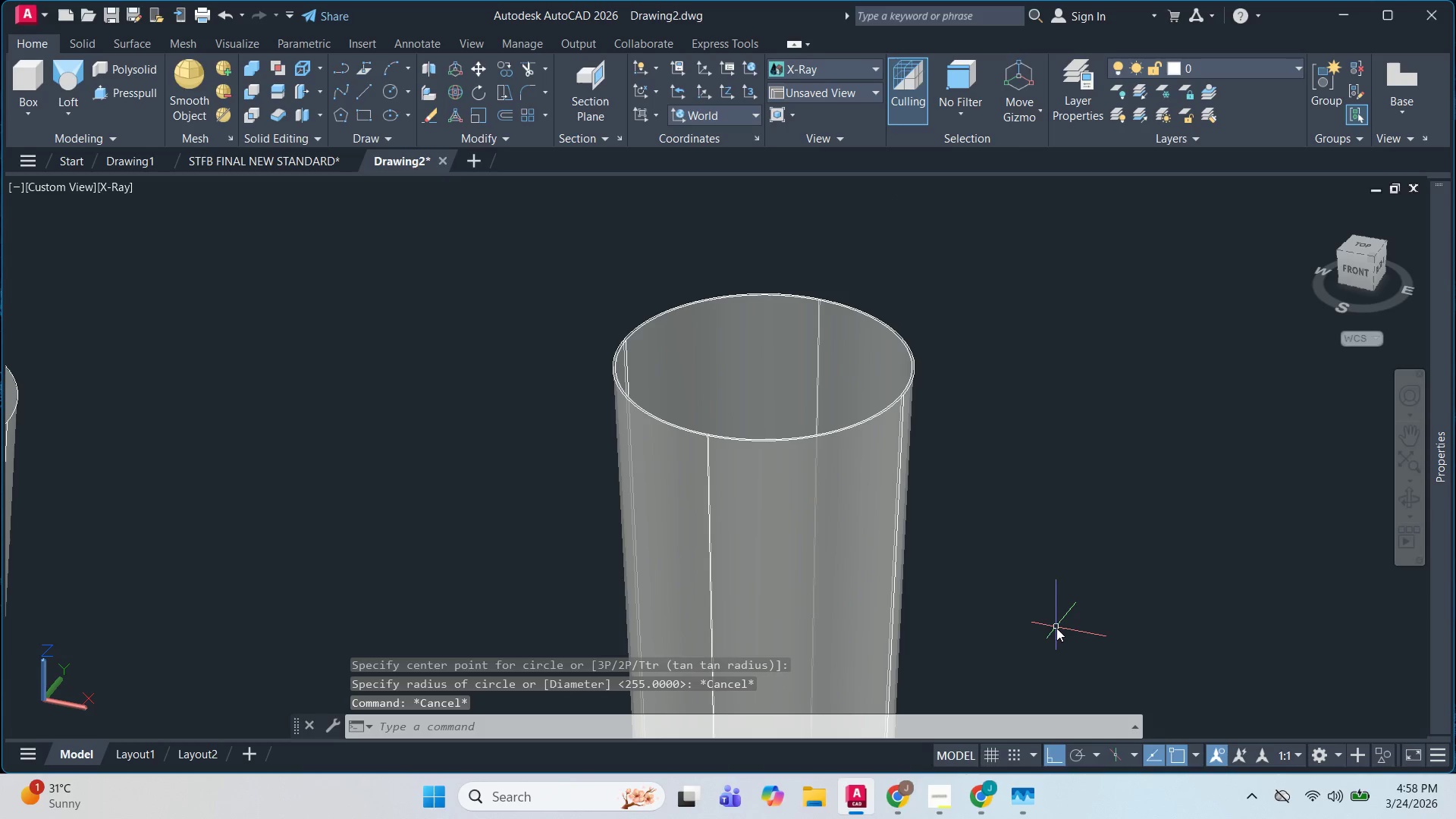 
key(Control+Z)
 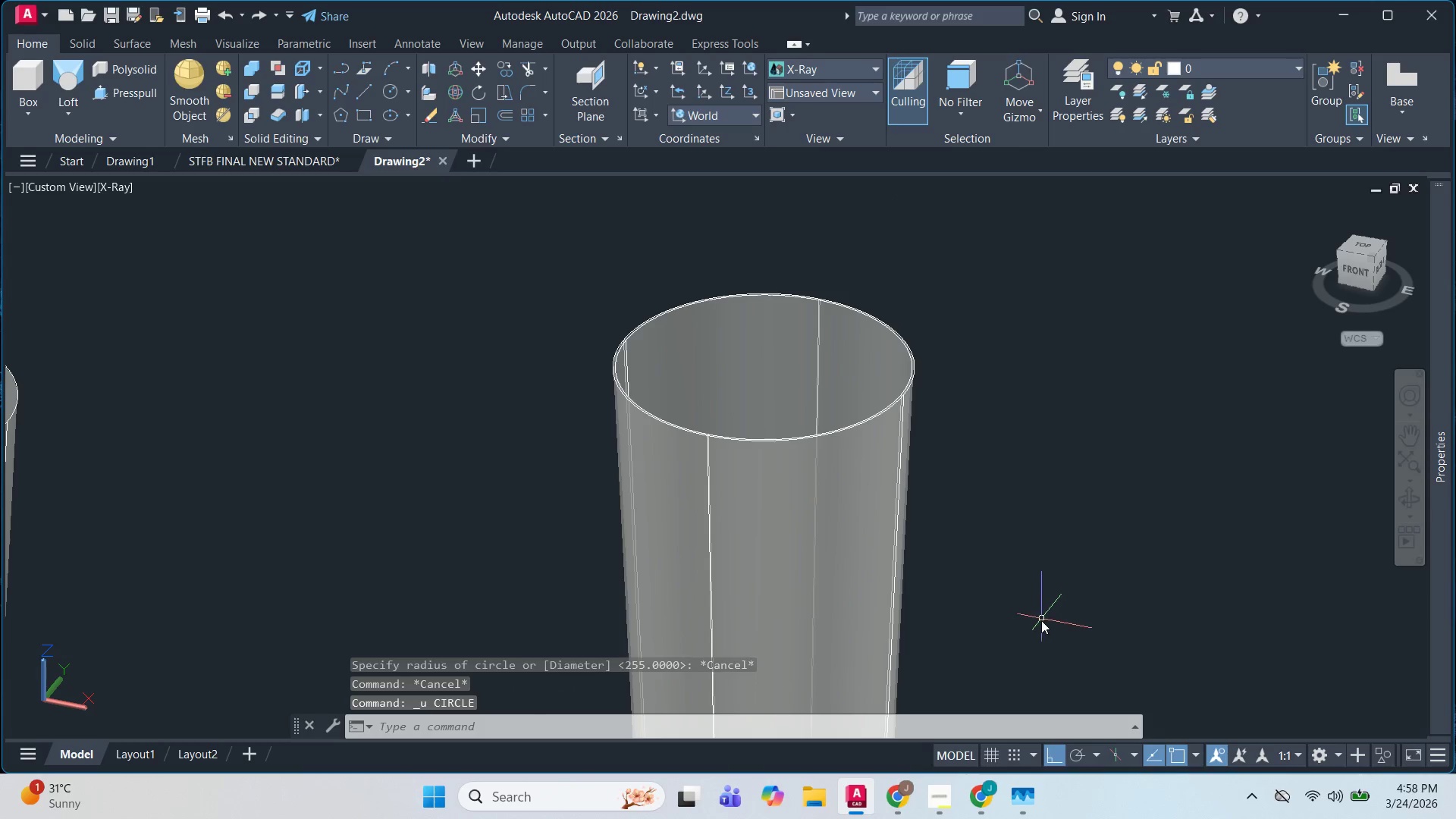 
key(Control+Z)
 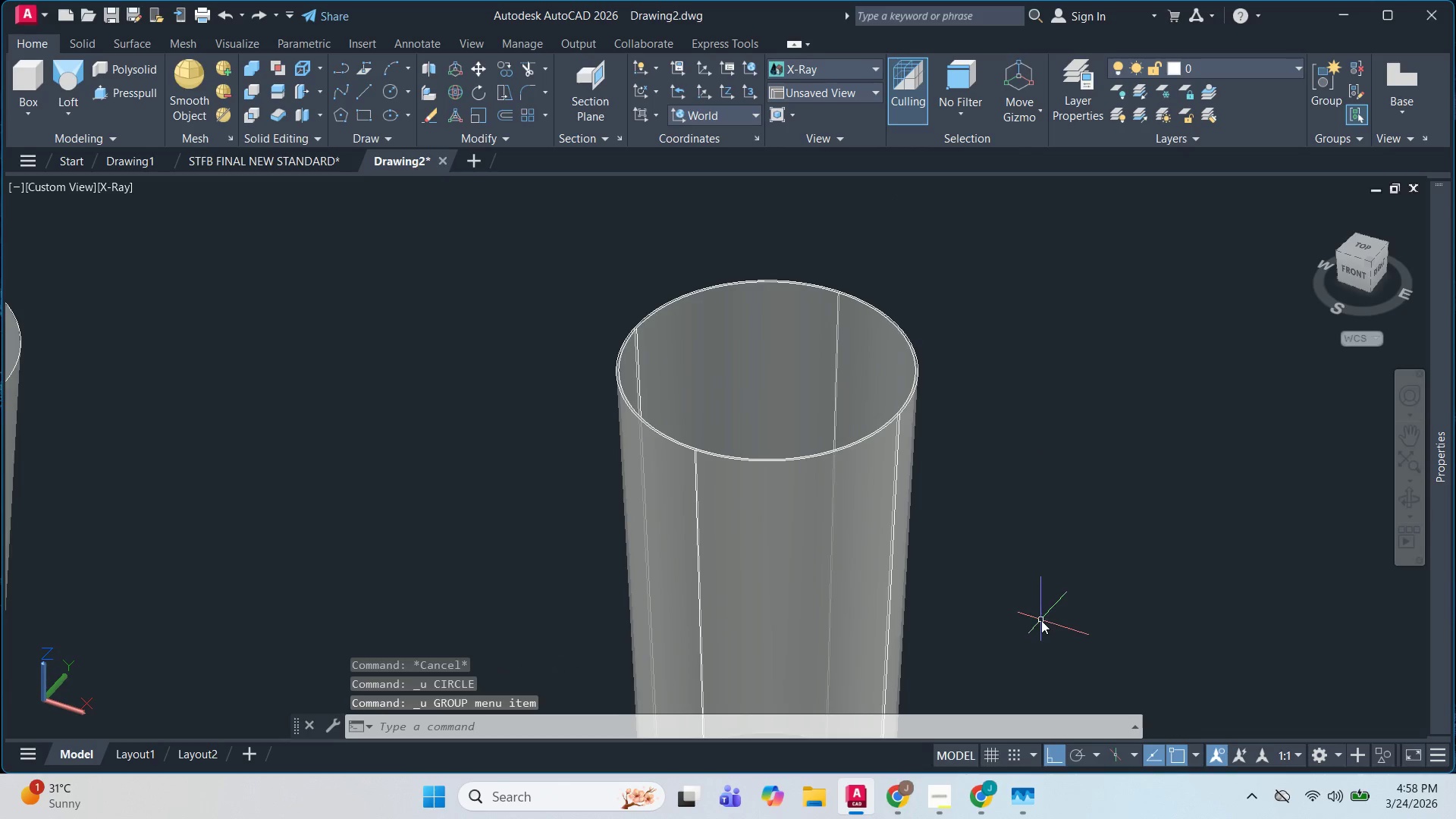 
key(Control+Z)
 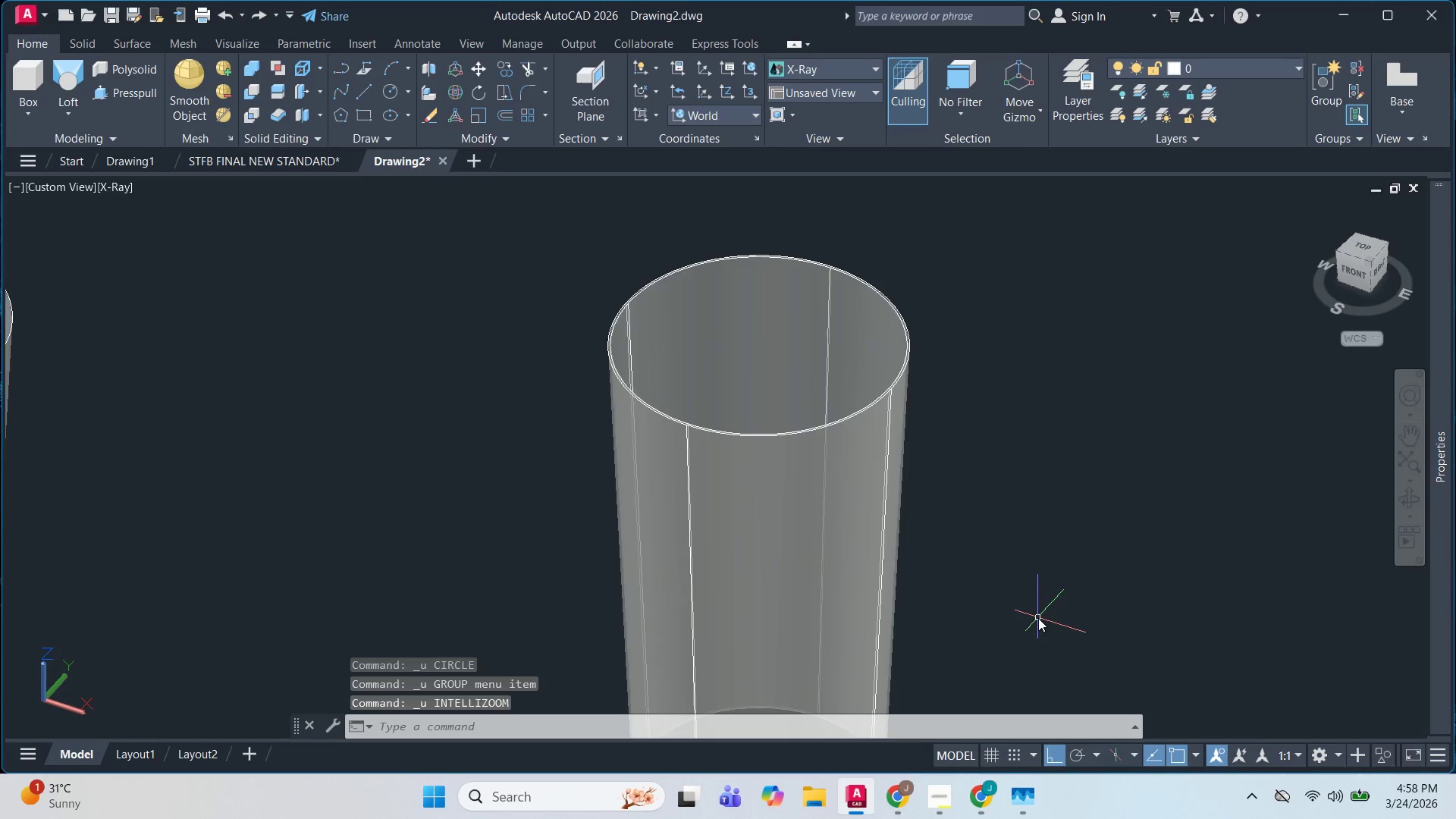 
key(Control+Z)
 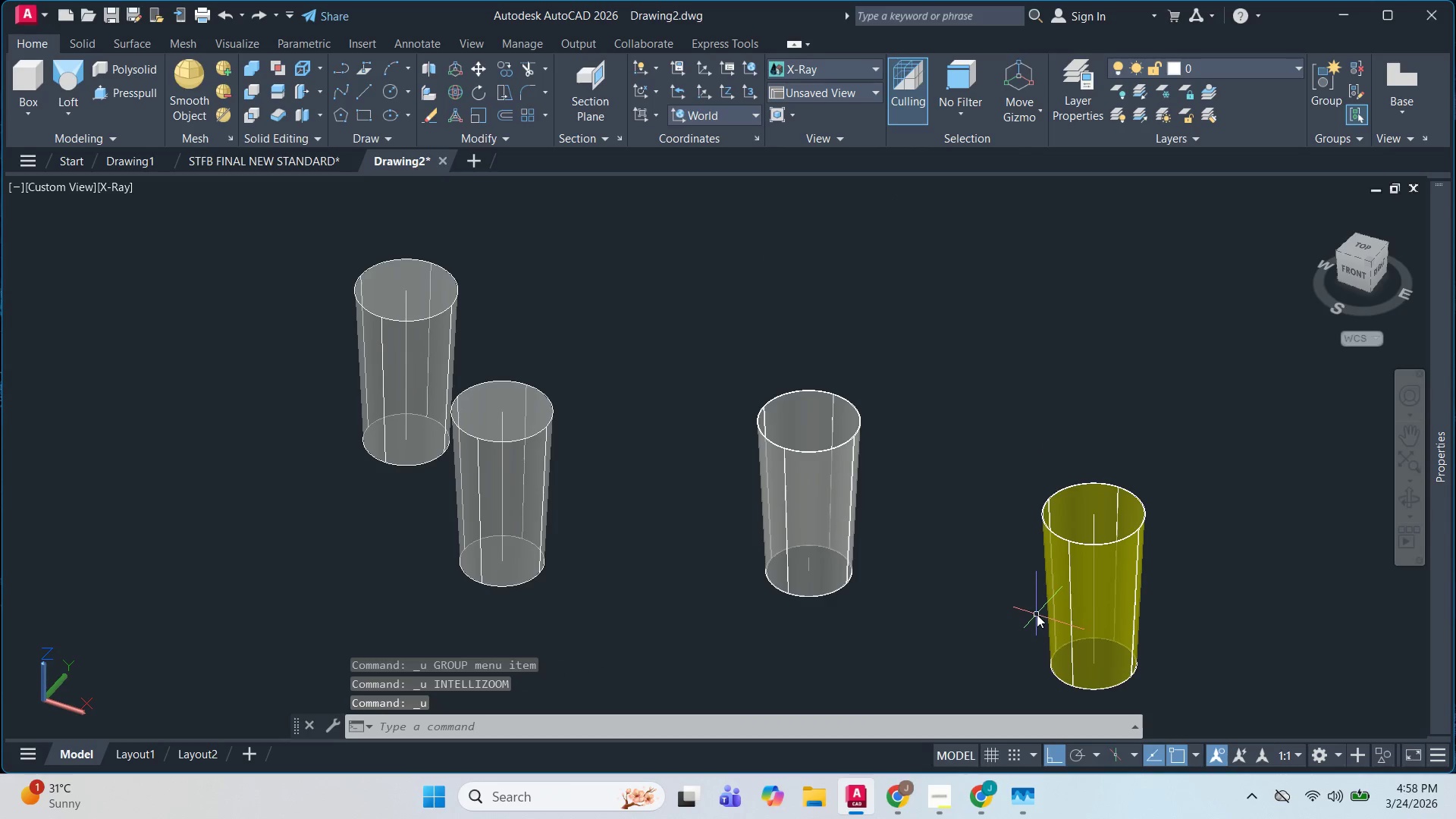 
key(Control+Z)
 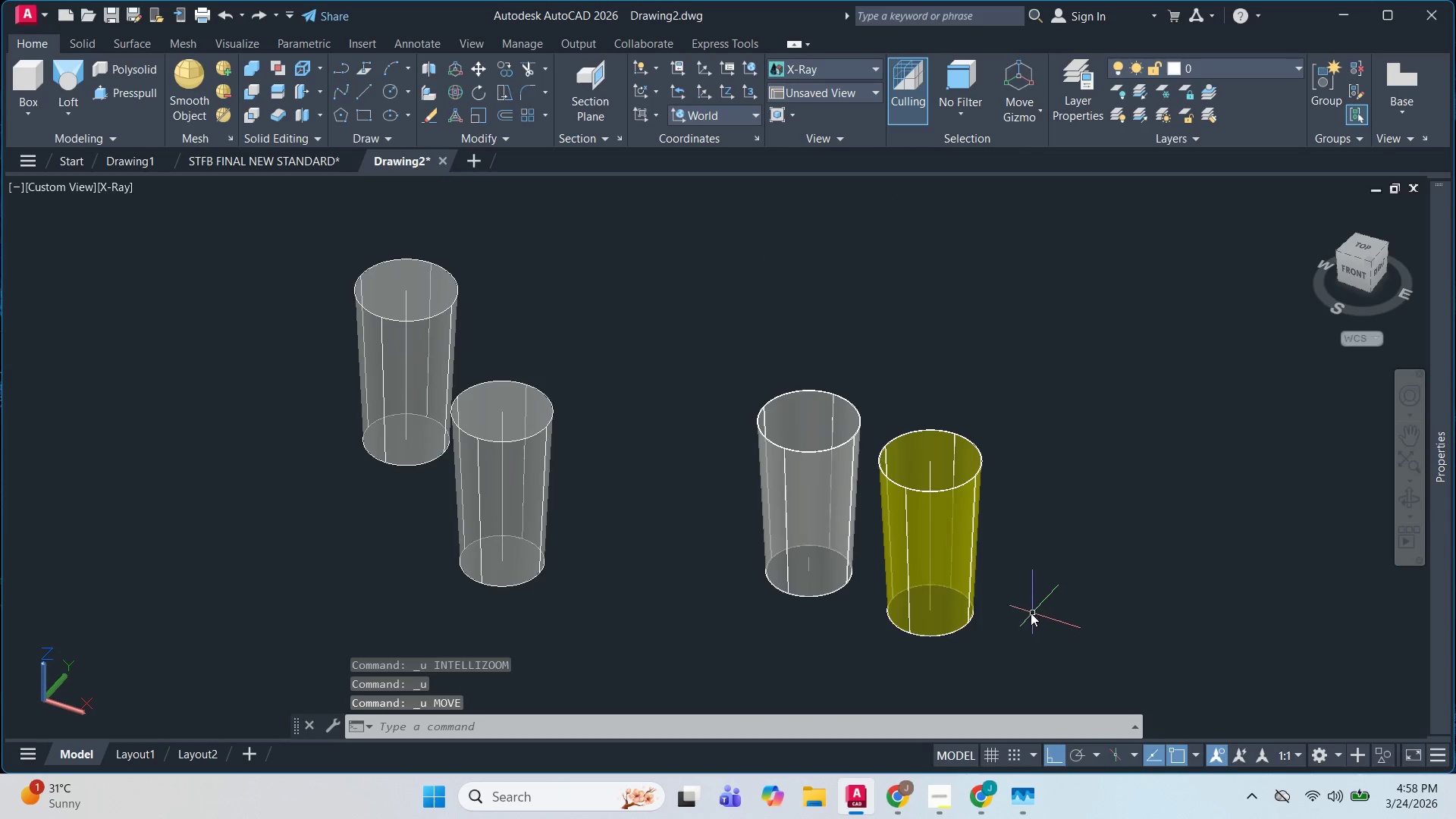 
key(Control+Z)
 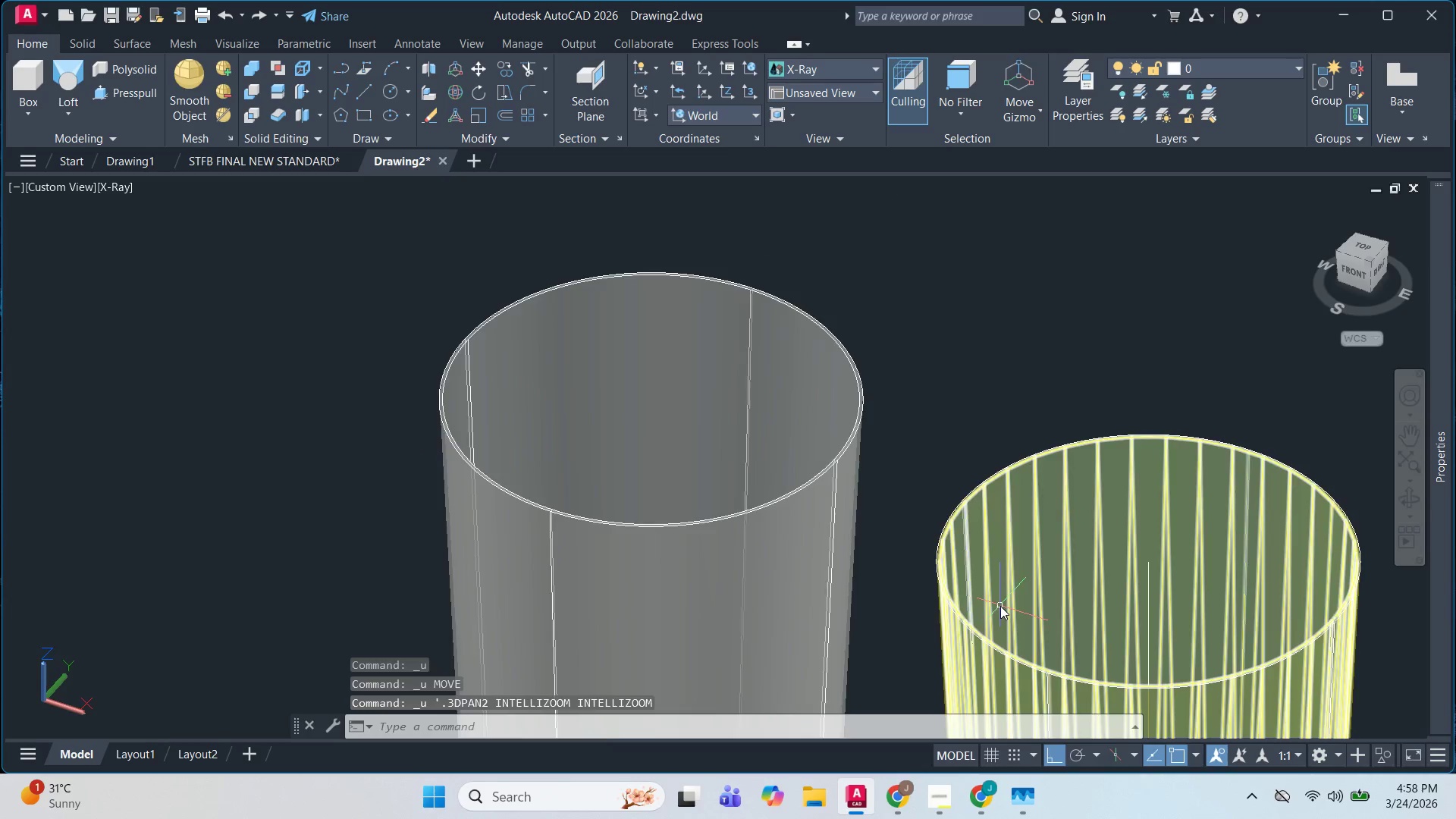 
key(Control+Z)
 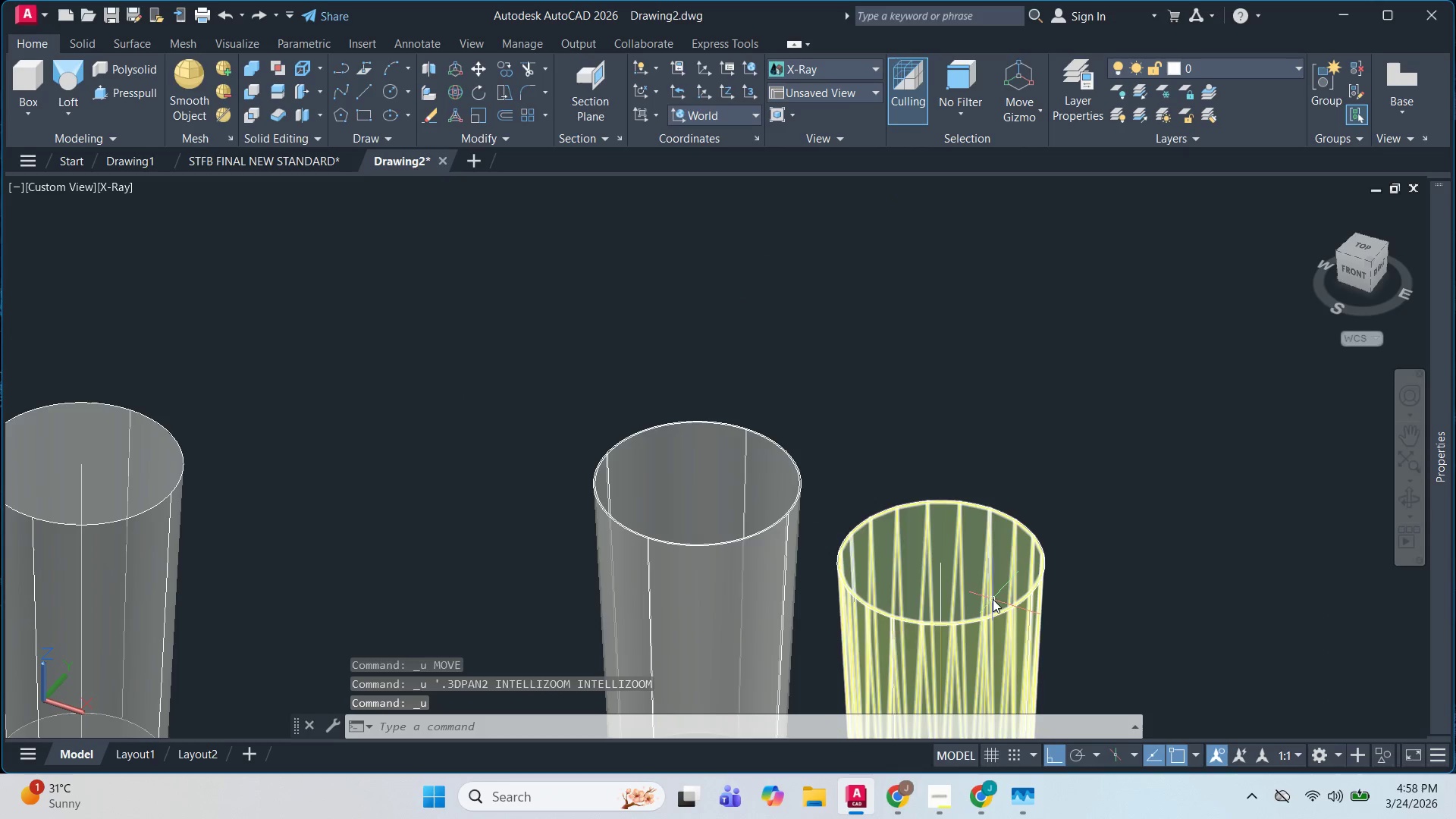 
key(Control+Z)
 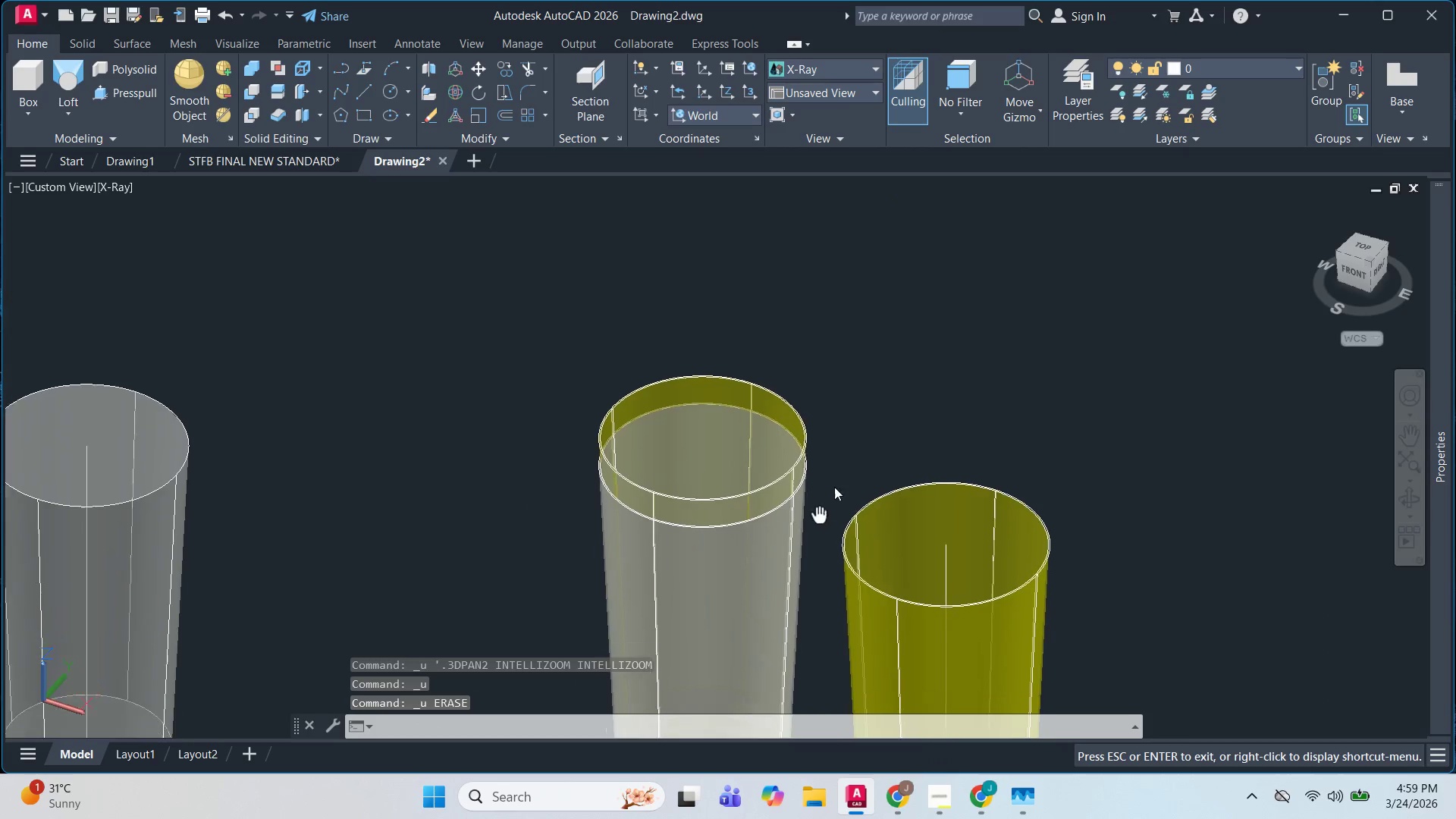 
key(Escape)
key(Escape)
type(co )
 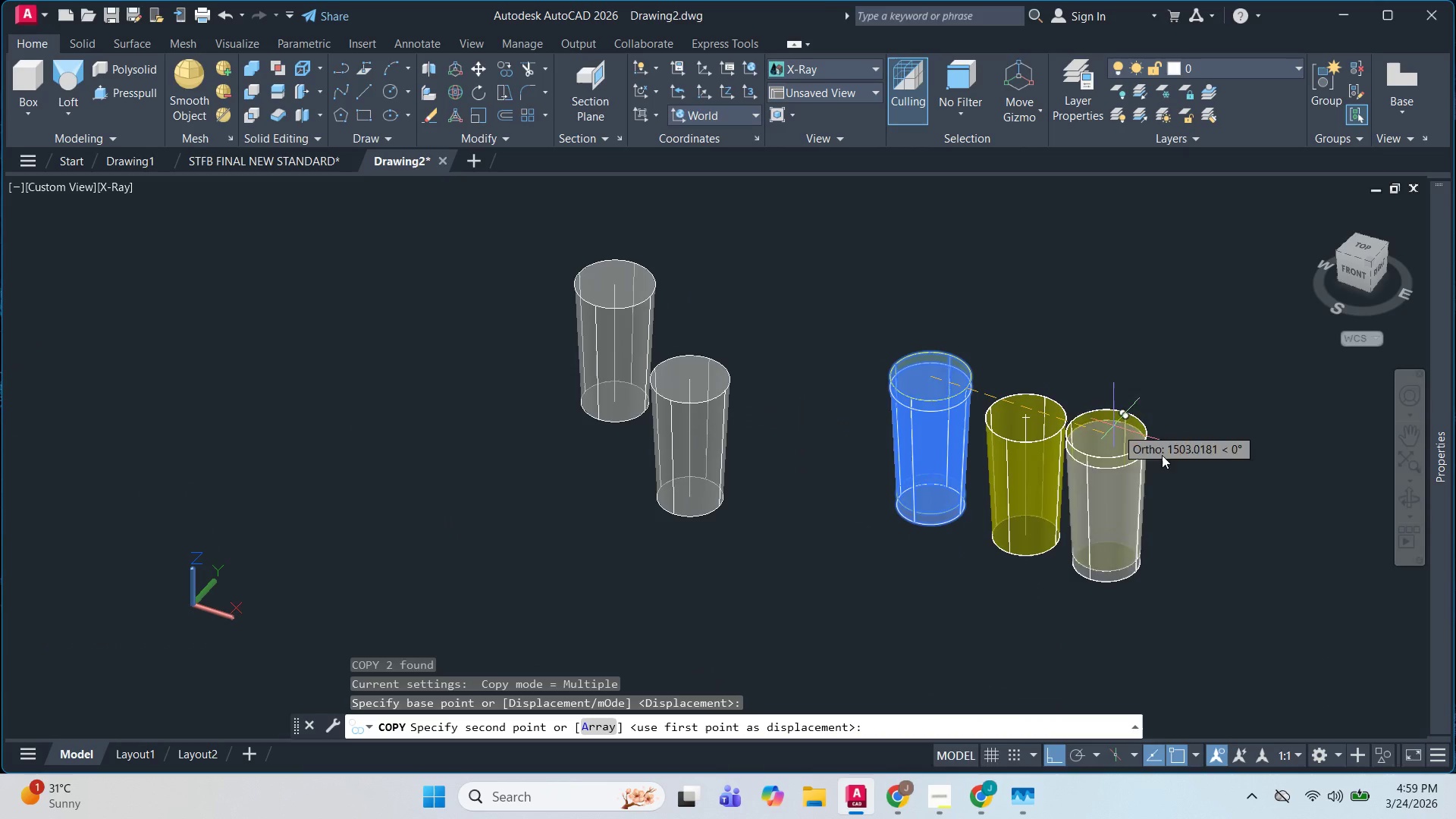 
left_click_drag(start_coordinate=[860, 556], to_coordinate=[855, 513])
 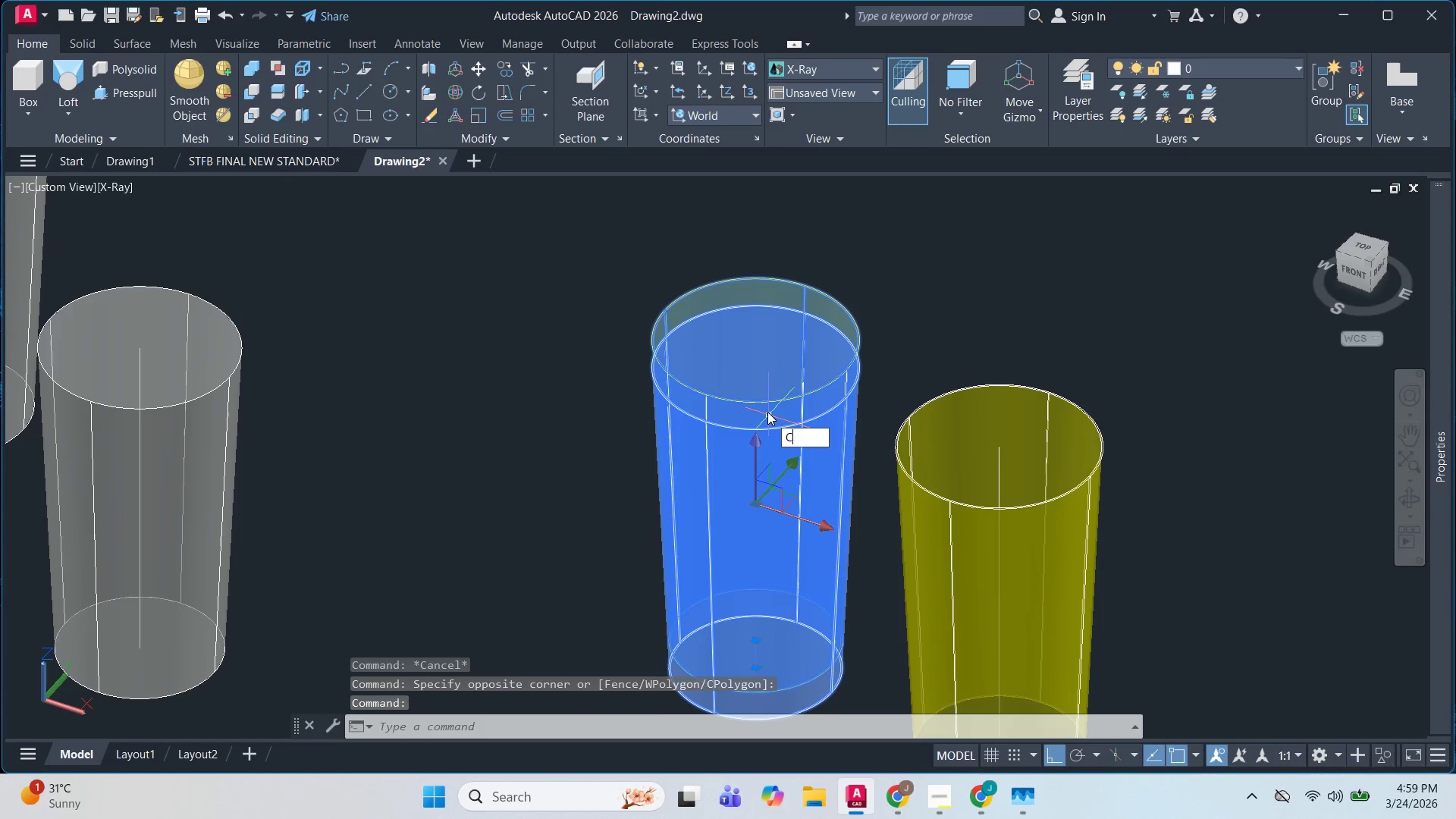 
left_click_drag(start_coordinate=[767, 412], to_coordinate=[774, 412])
 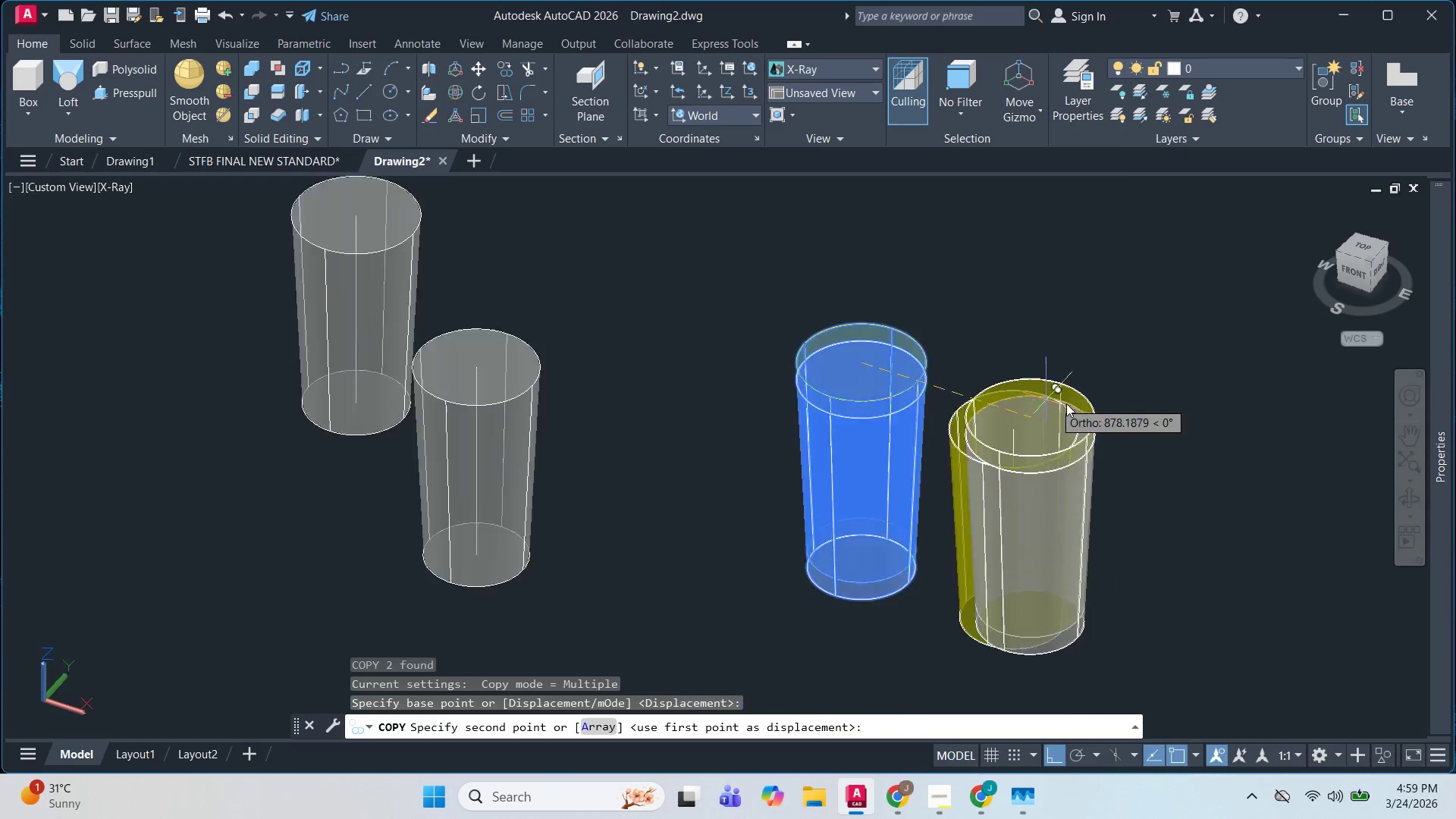 
scroll: coordinate [1203, 486], scroll_direction: down, amount: 1.0
 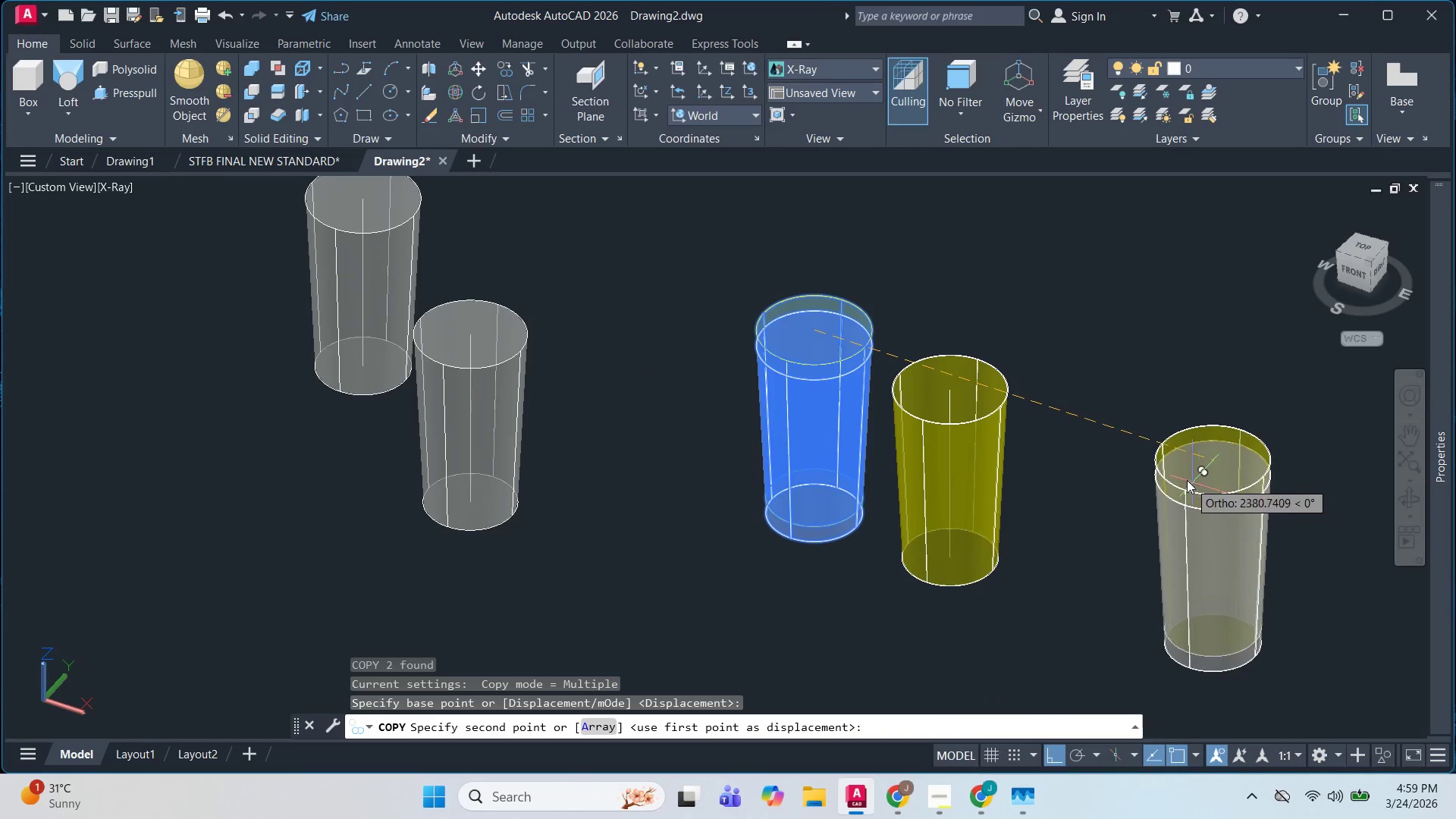 
left_click([1185, 479])
 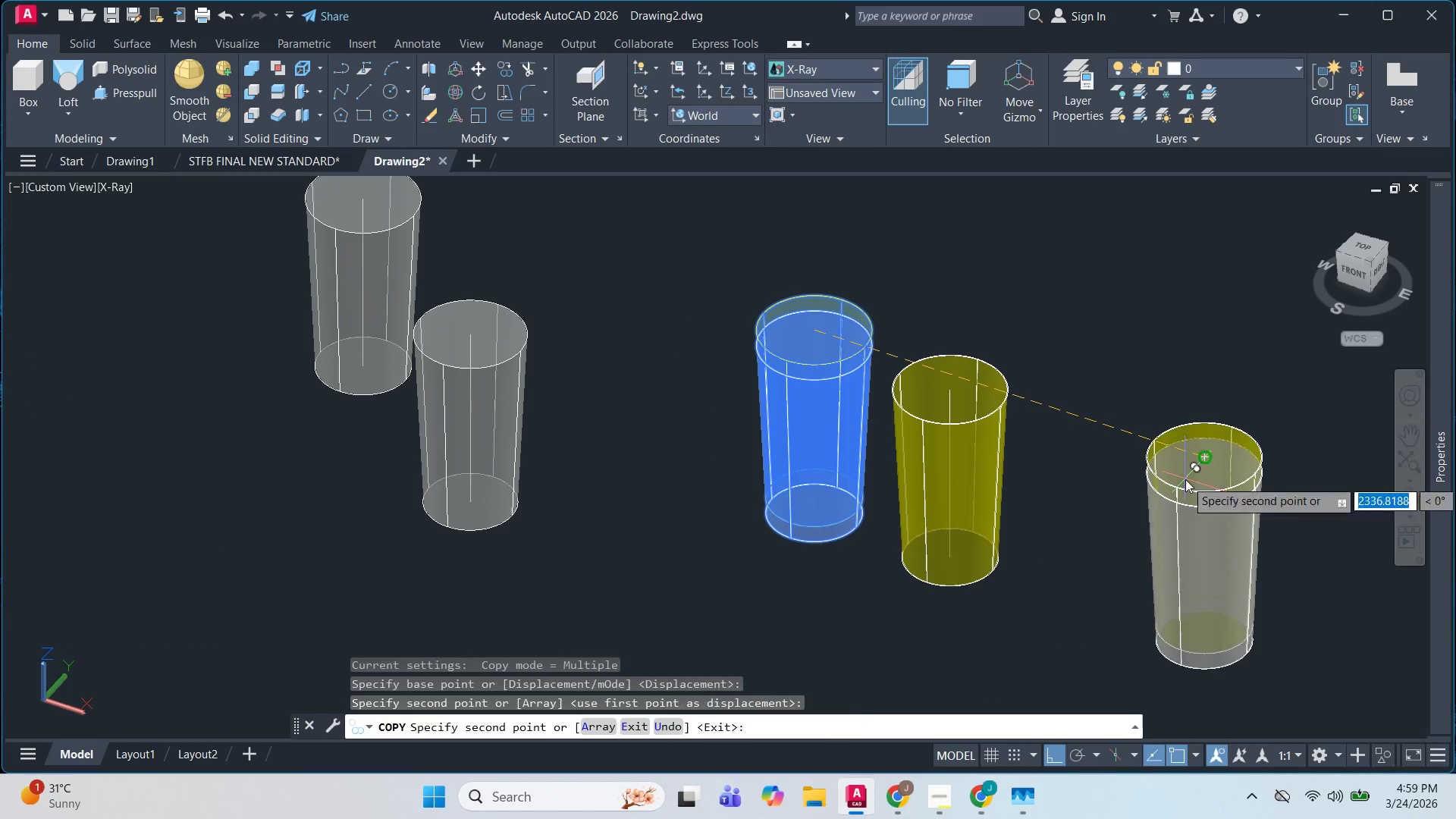 
key(Escape)
 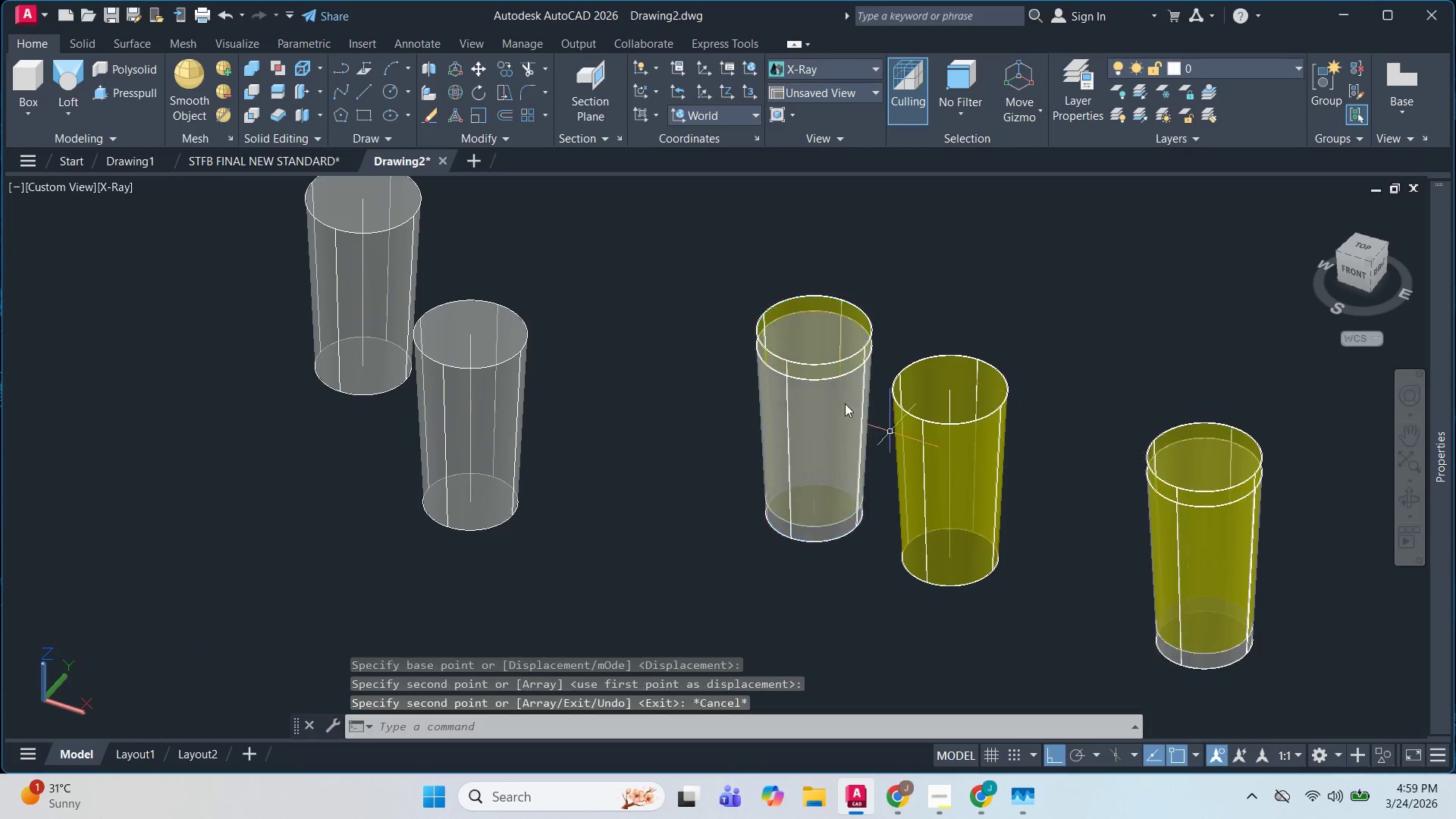 
key(Escape)
 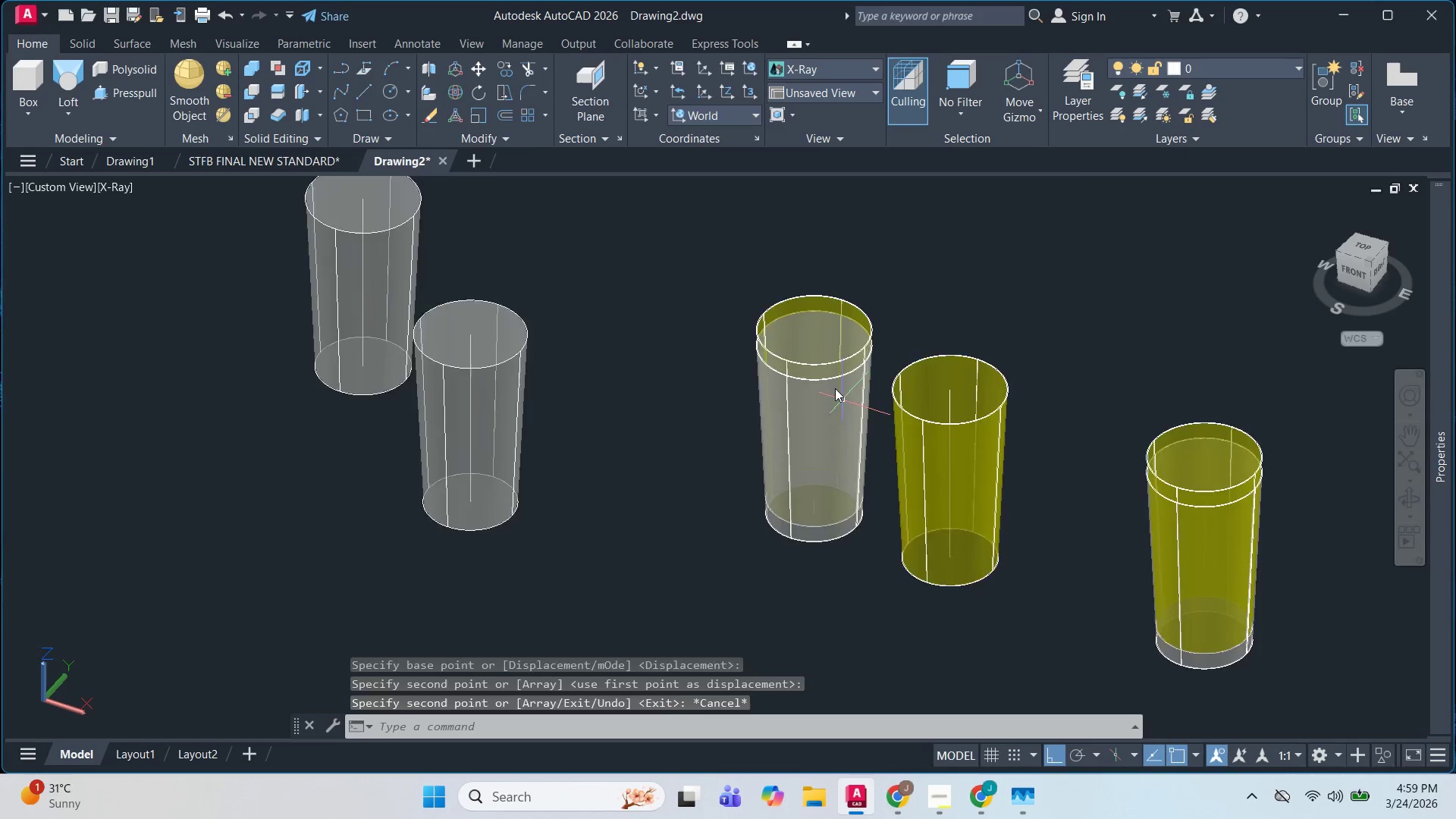 
hold_key(key=ShiftLeft, duration=0.38)
 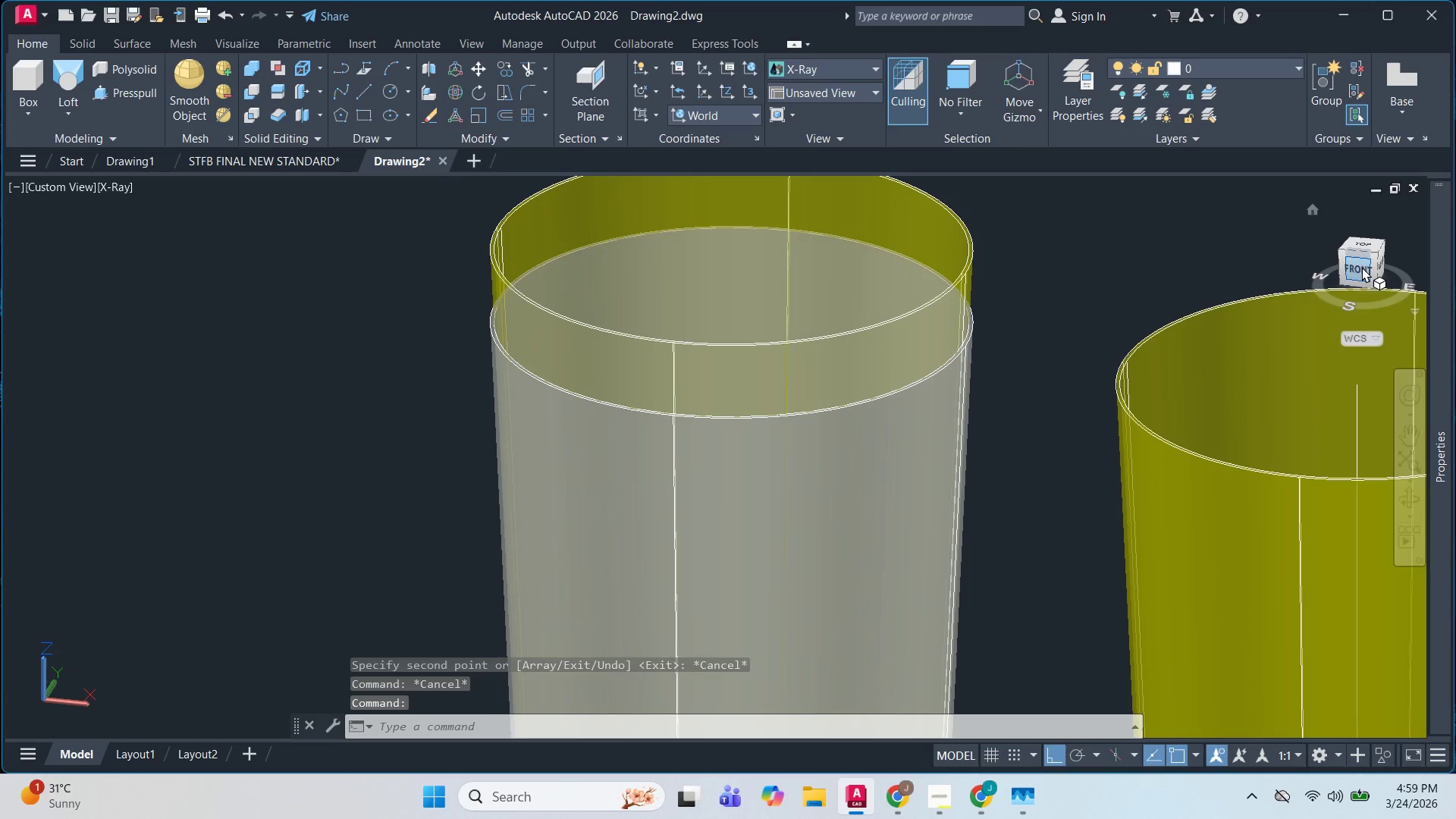 
scroll: coordinate [803, 334], scroll_direction: up, amount: 4.0
 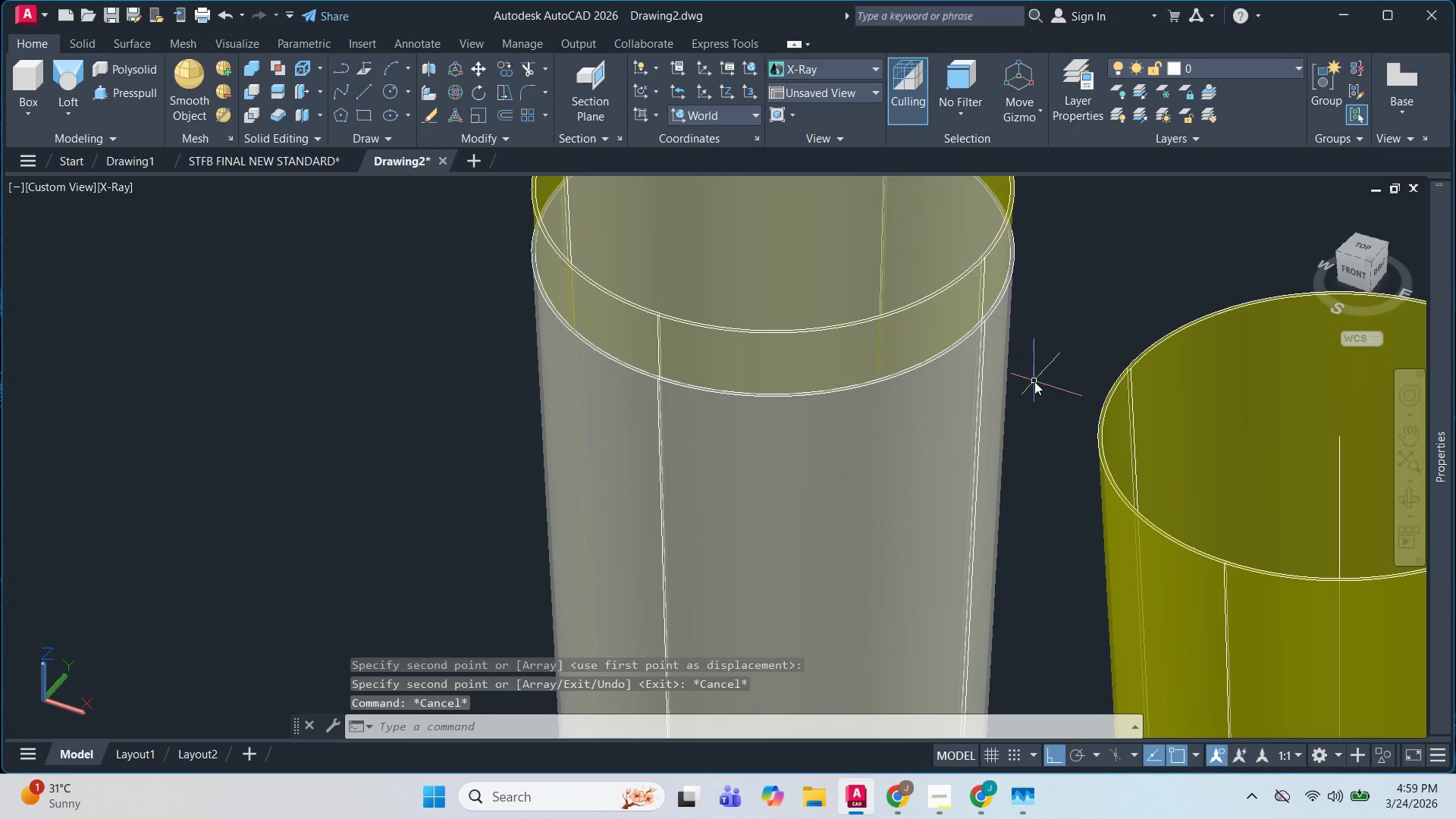 
left_click([1362, 267])
 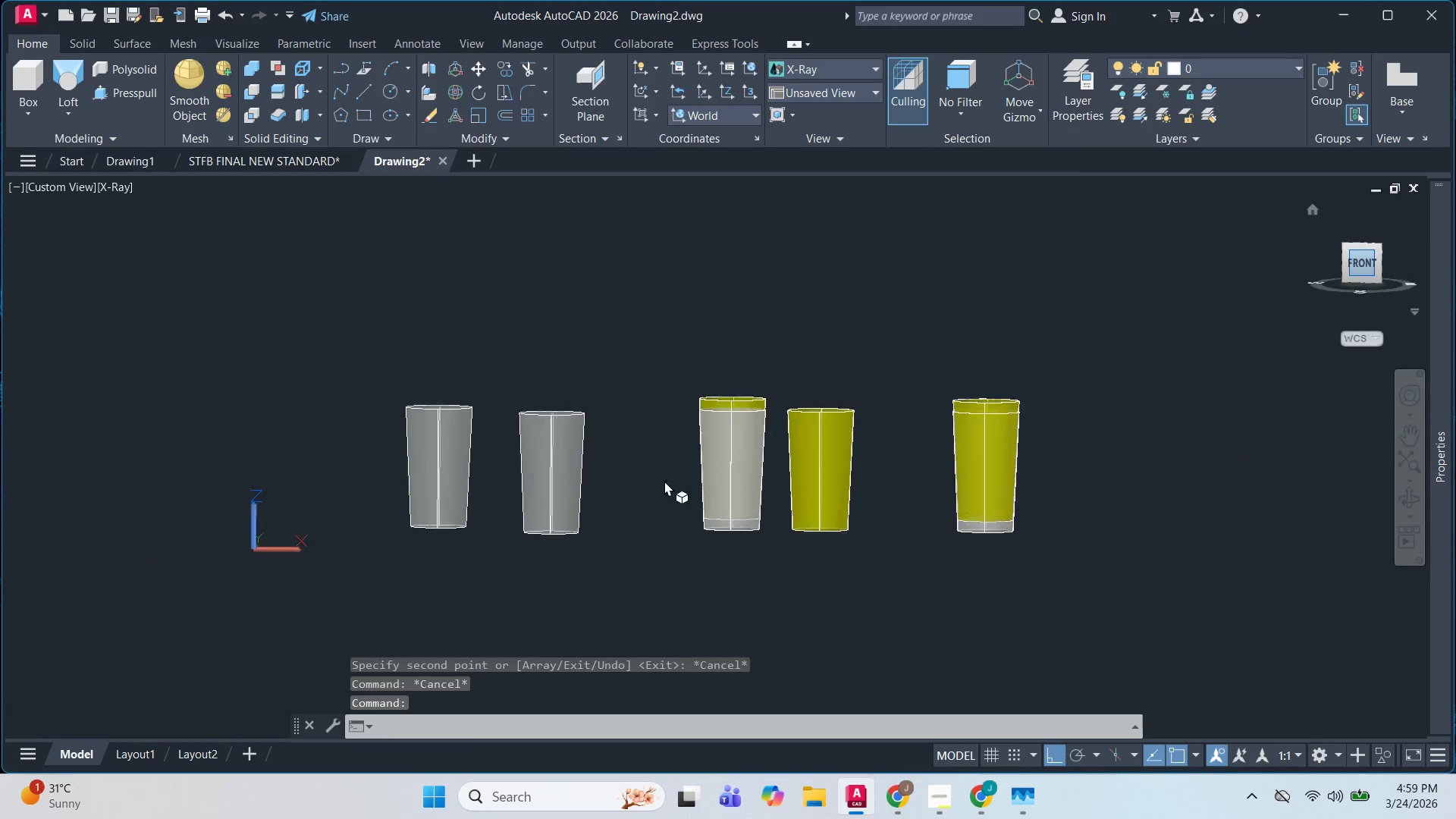 
scroll: coordinate [1042, 573], scroll_direction: up, amount: 18.0
 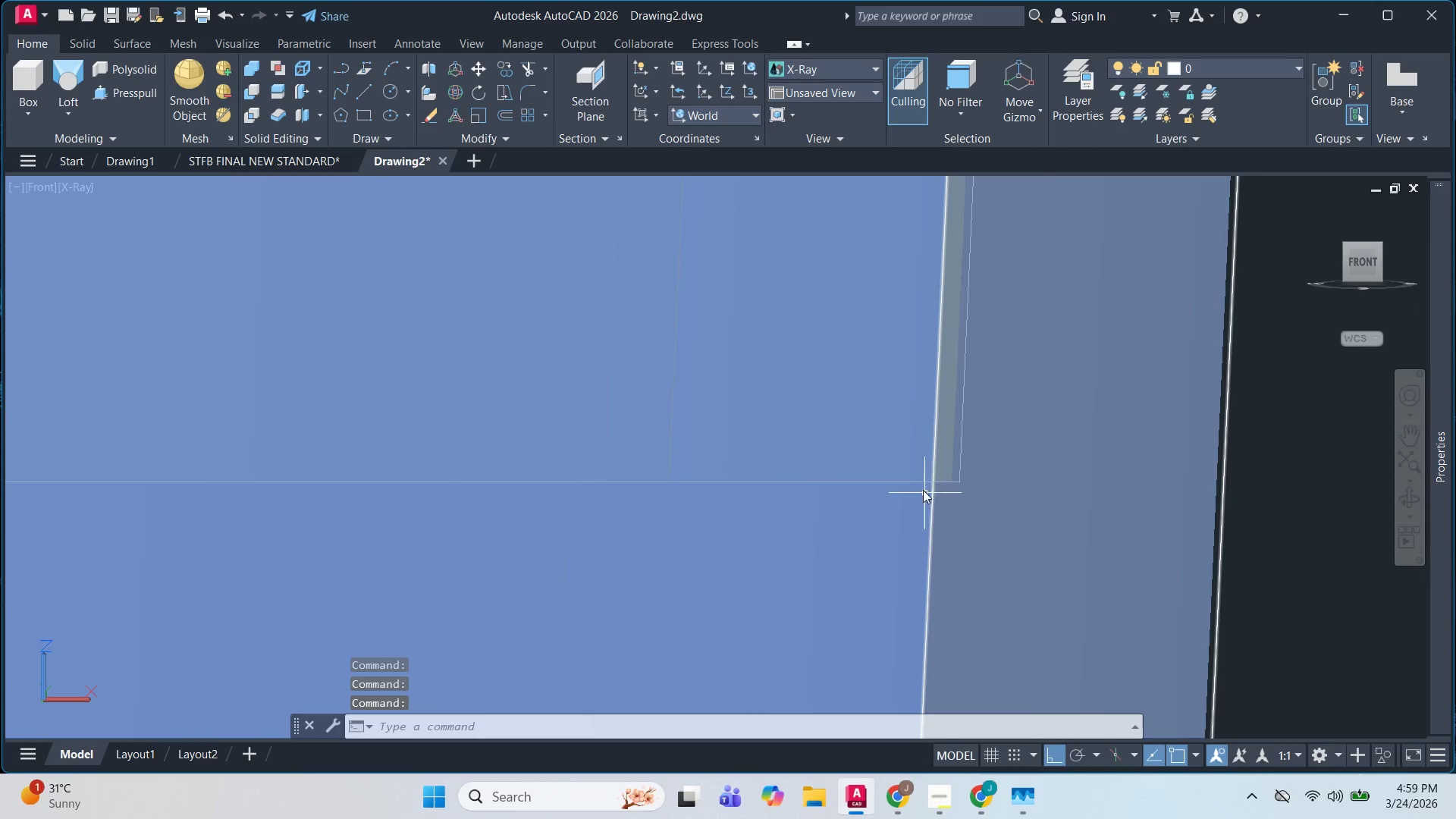 
scroll: coordinate [987, 255], scroll_direction: down, amount: 12.0
 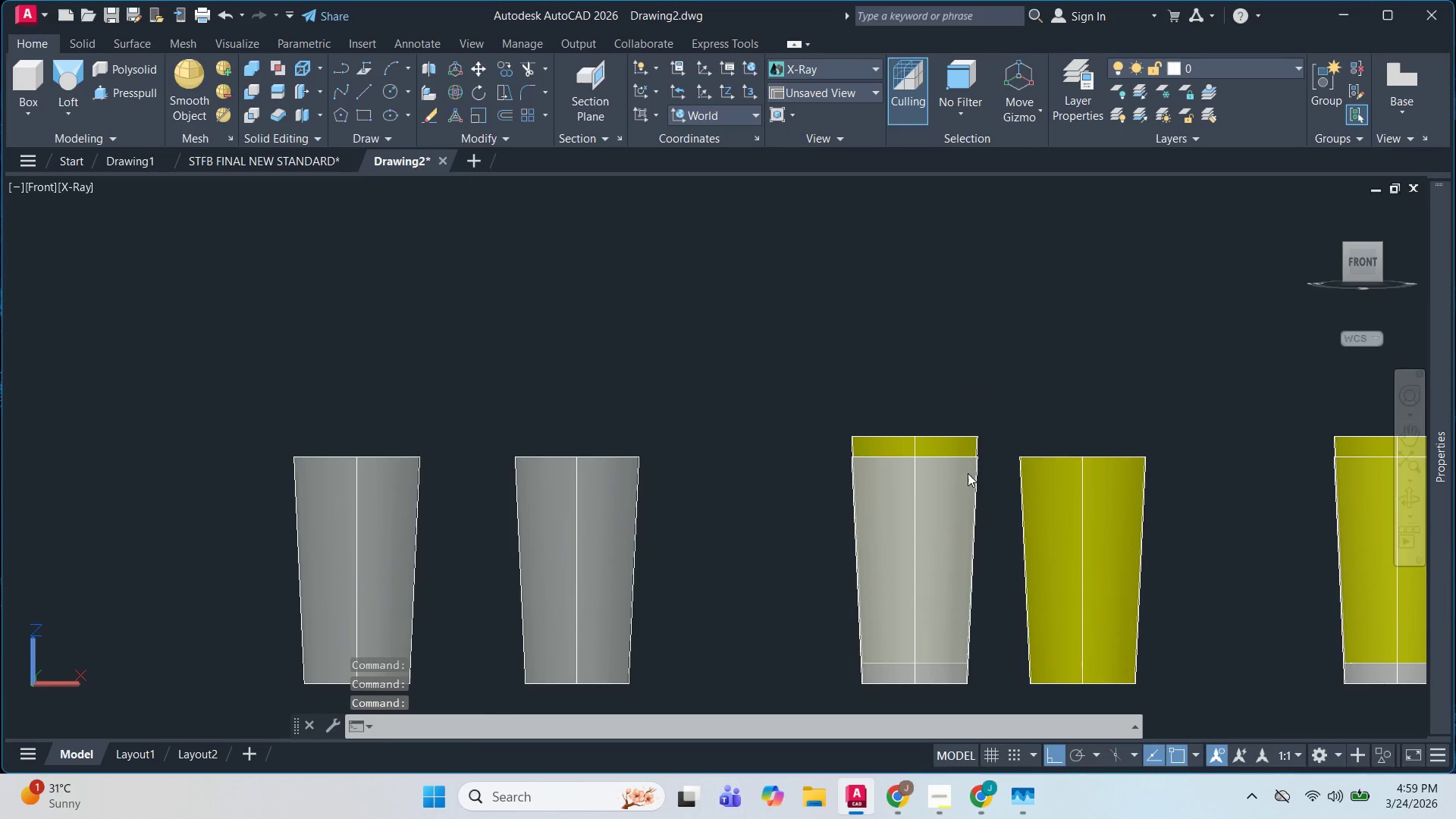 
scroll: coordinate [883, 529], scroll_direction: up, amount: 12.0
 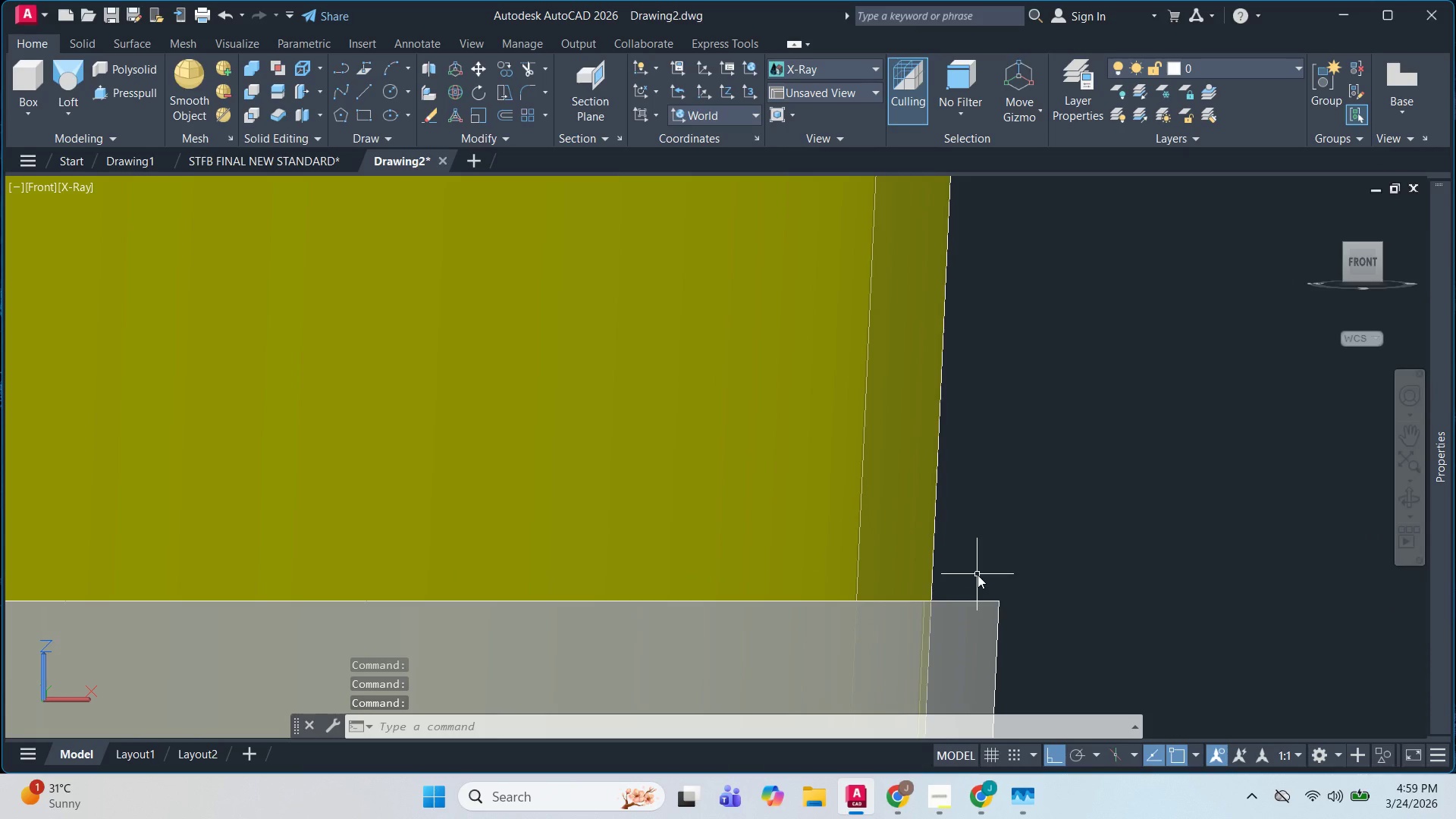 
key(Alt+AltLeft)
 